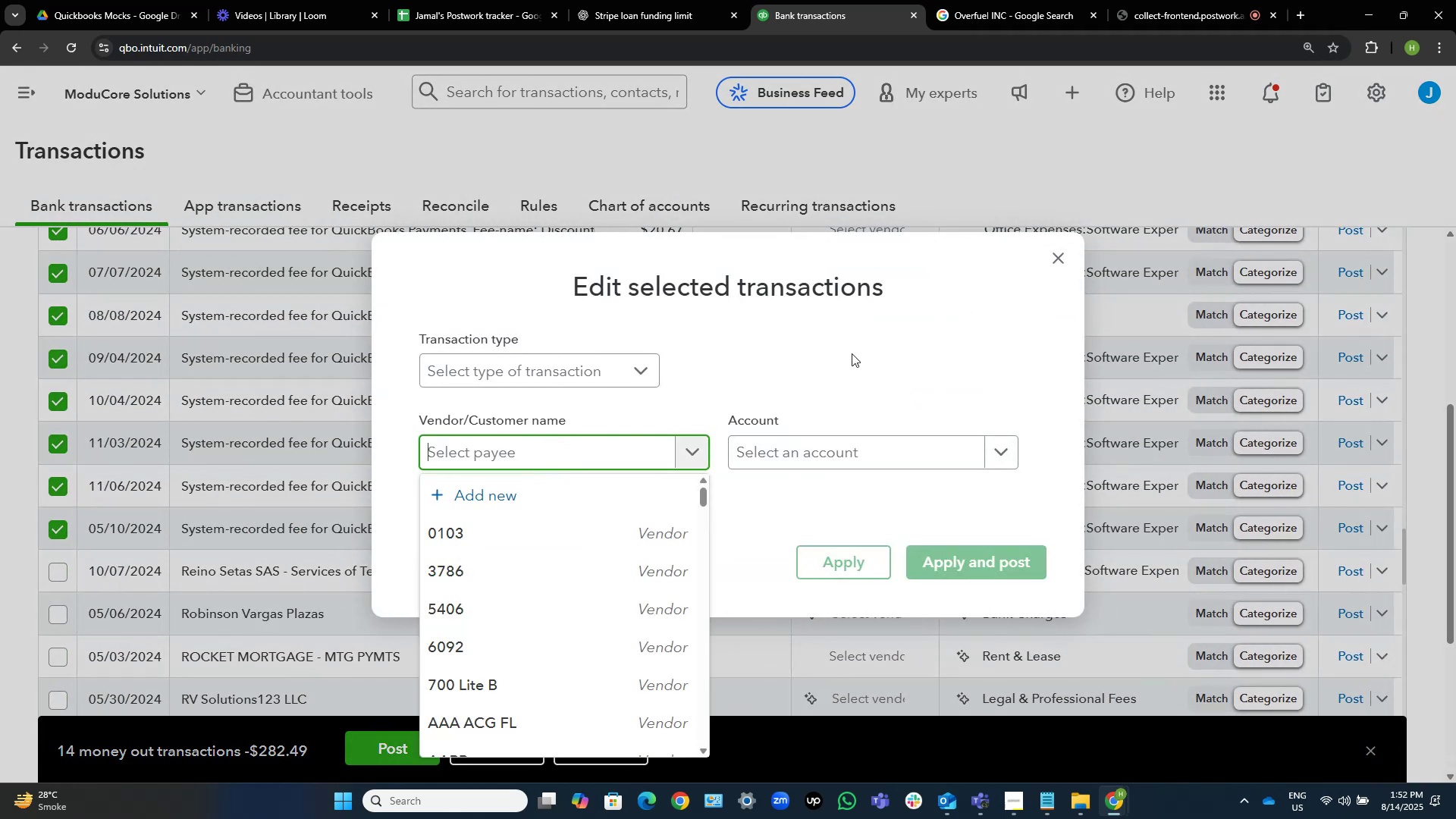 
type(intui)
 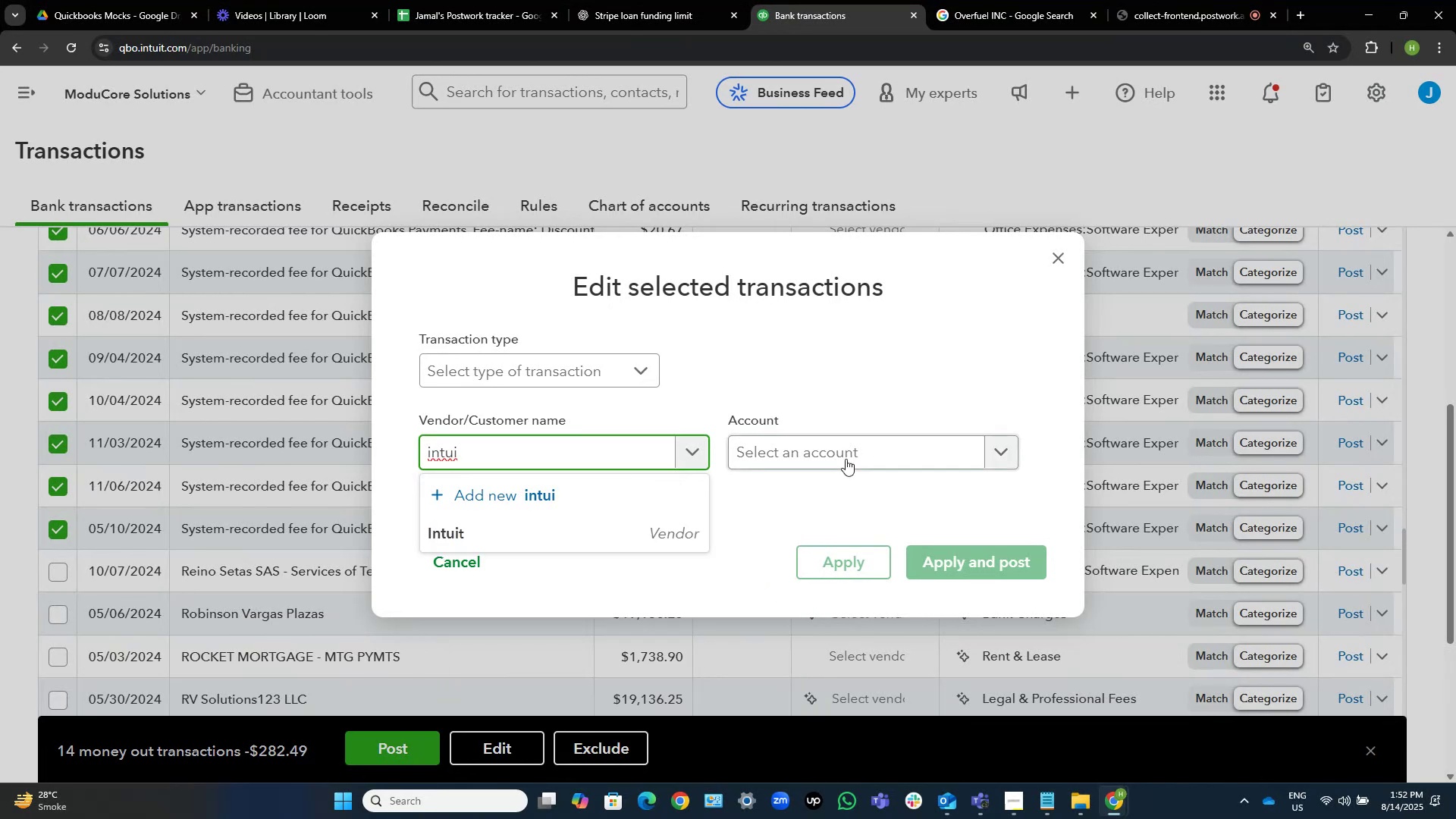 
left_click([593, 535])
 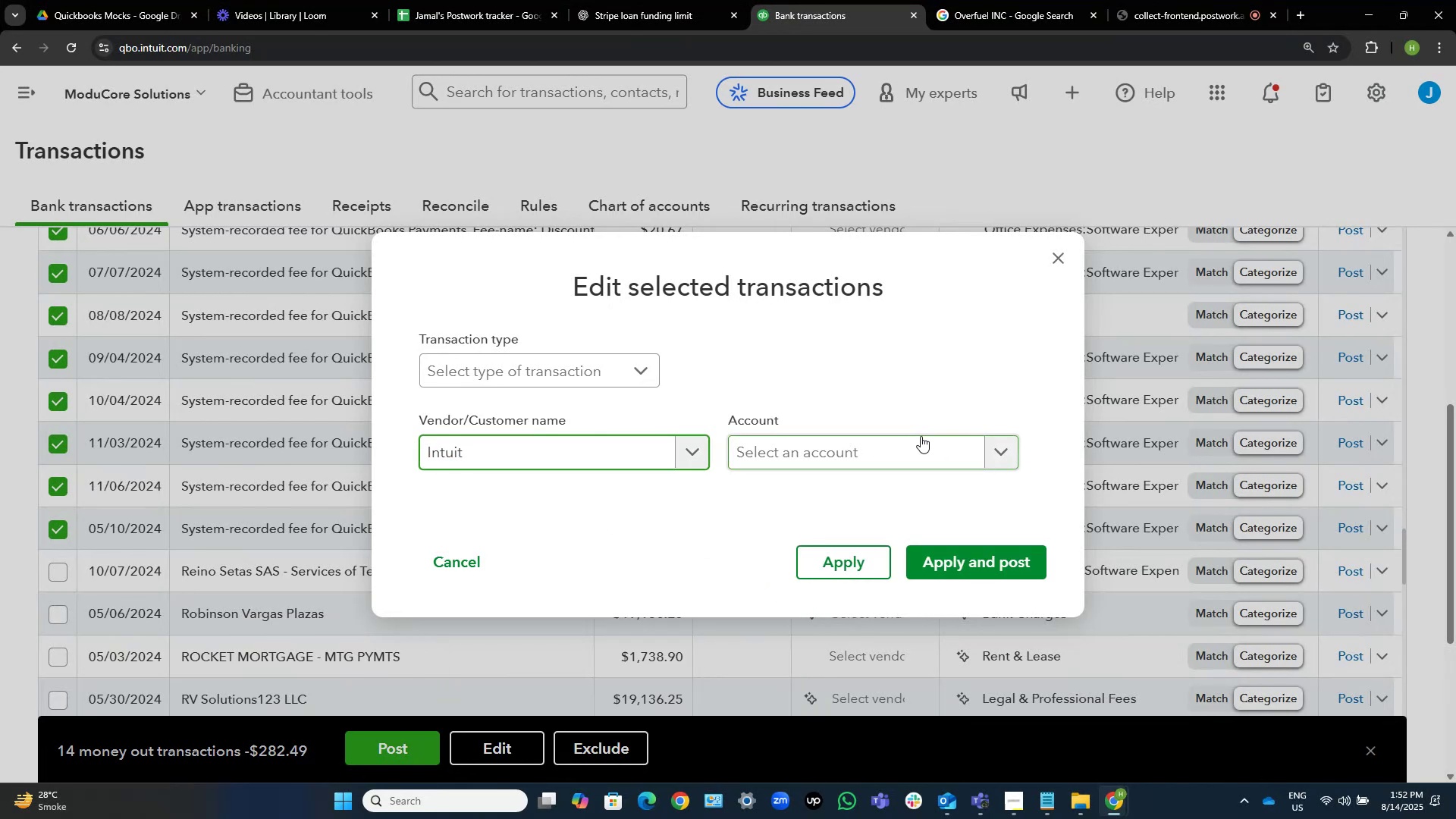 
left_click([916, 439])
 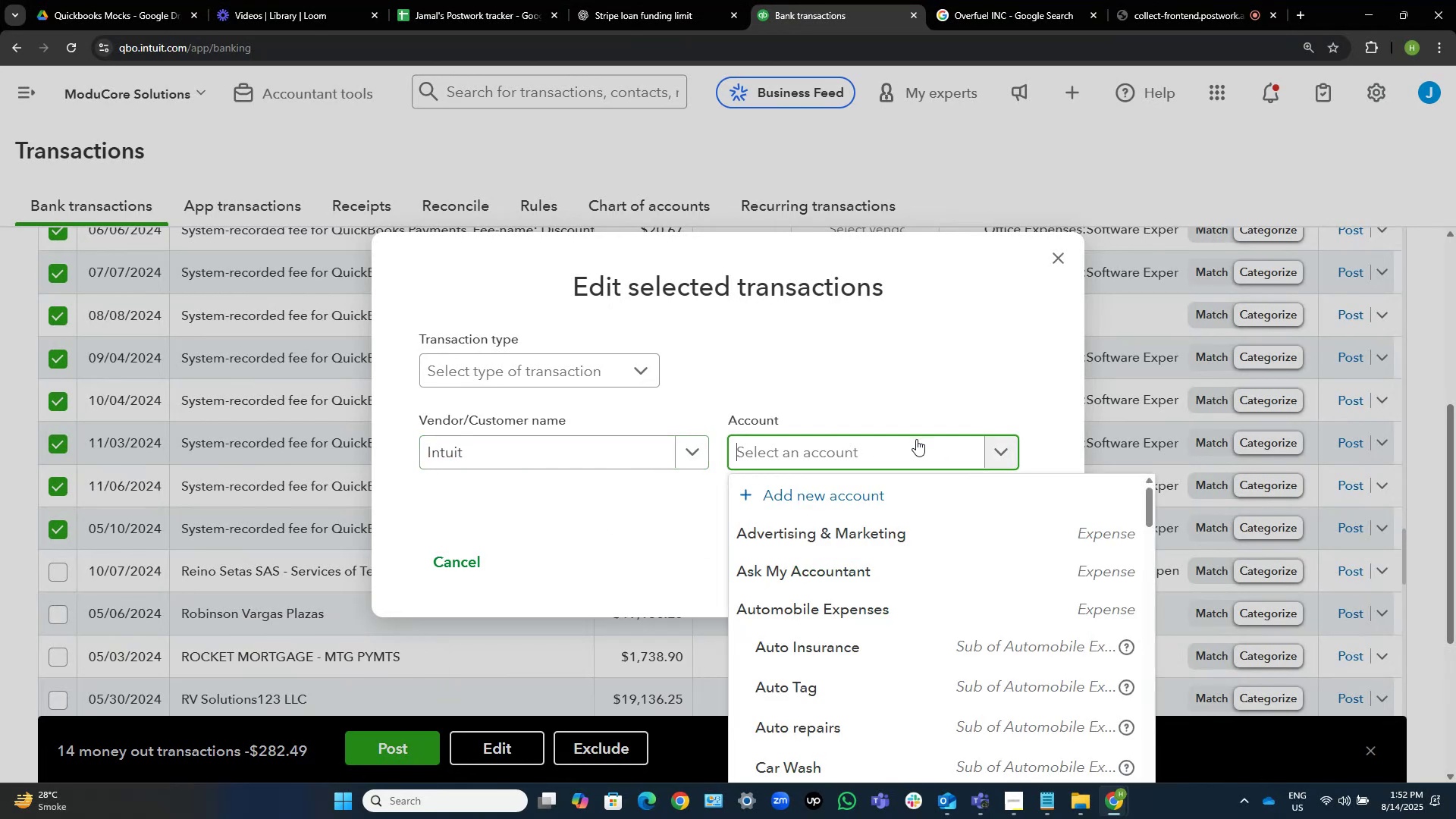 
wait(5.77)
 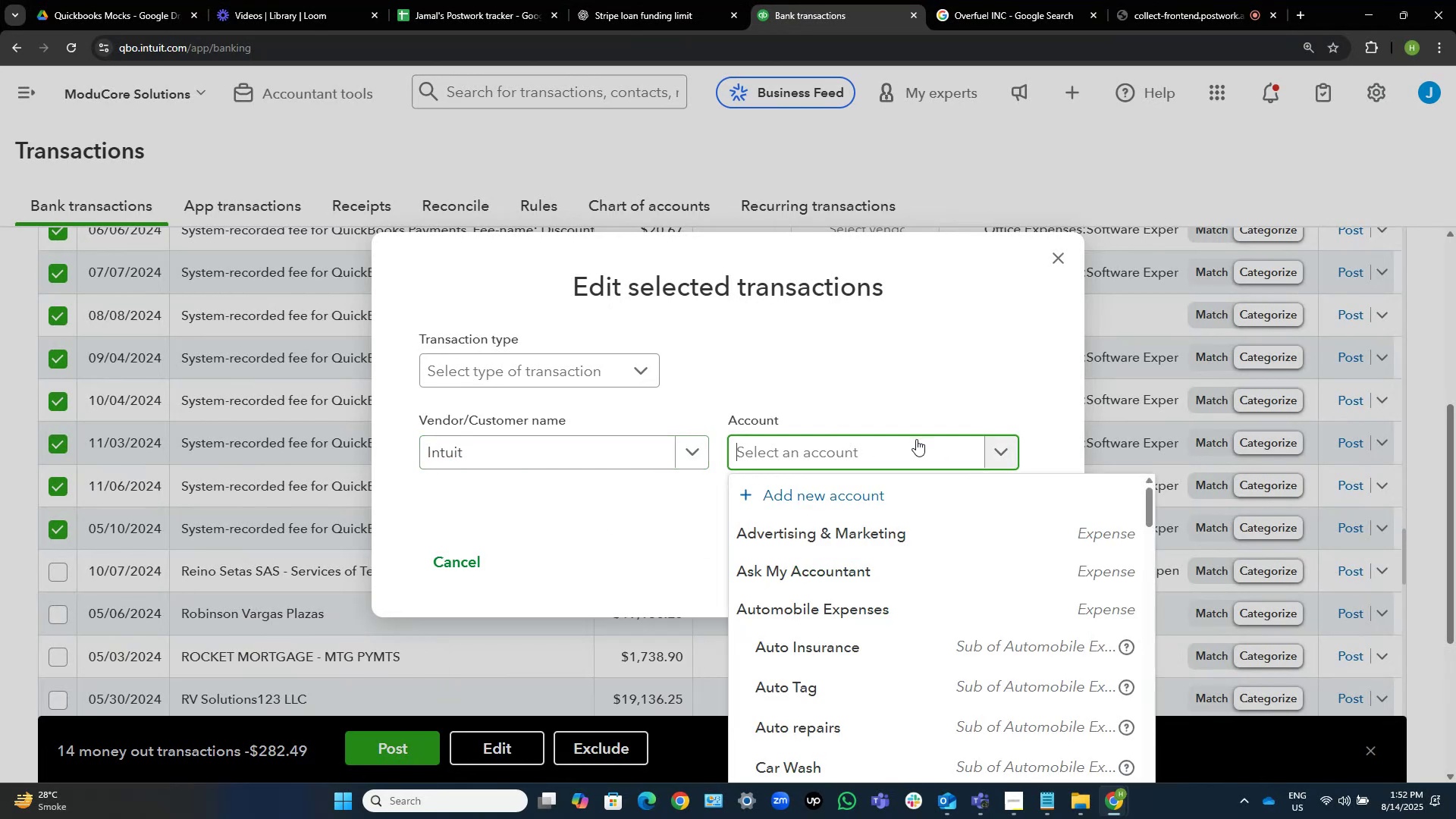 
type(Sy)
key(Backspace)
key(Backspace)
type(QuickBooks Psyments)
 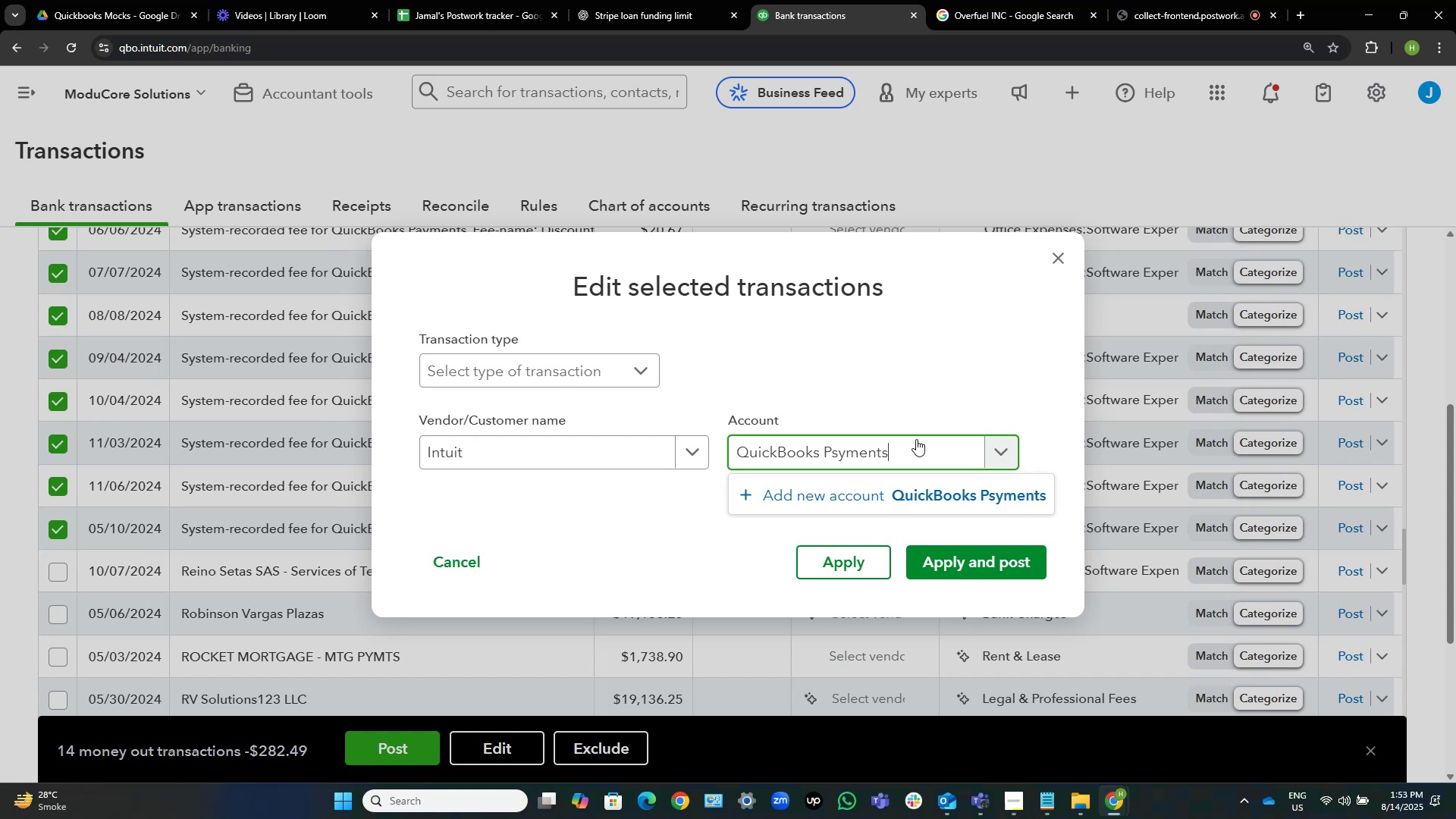 
key(Control+Shift+ArrowLeft)
 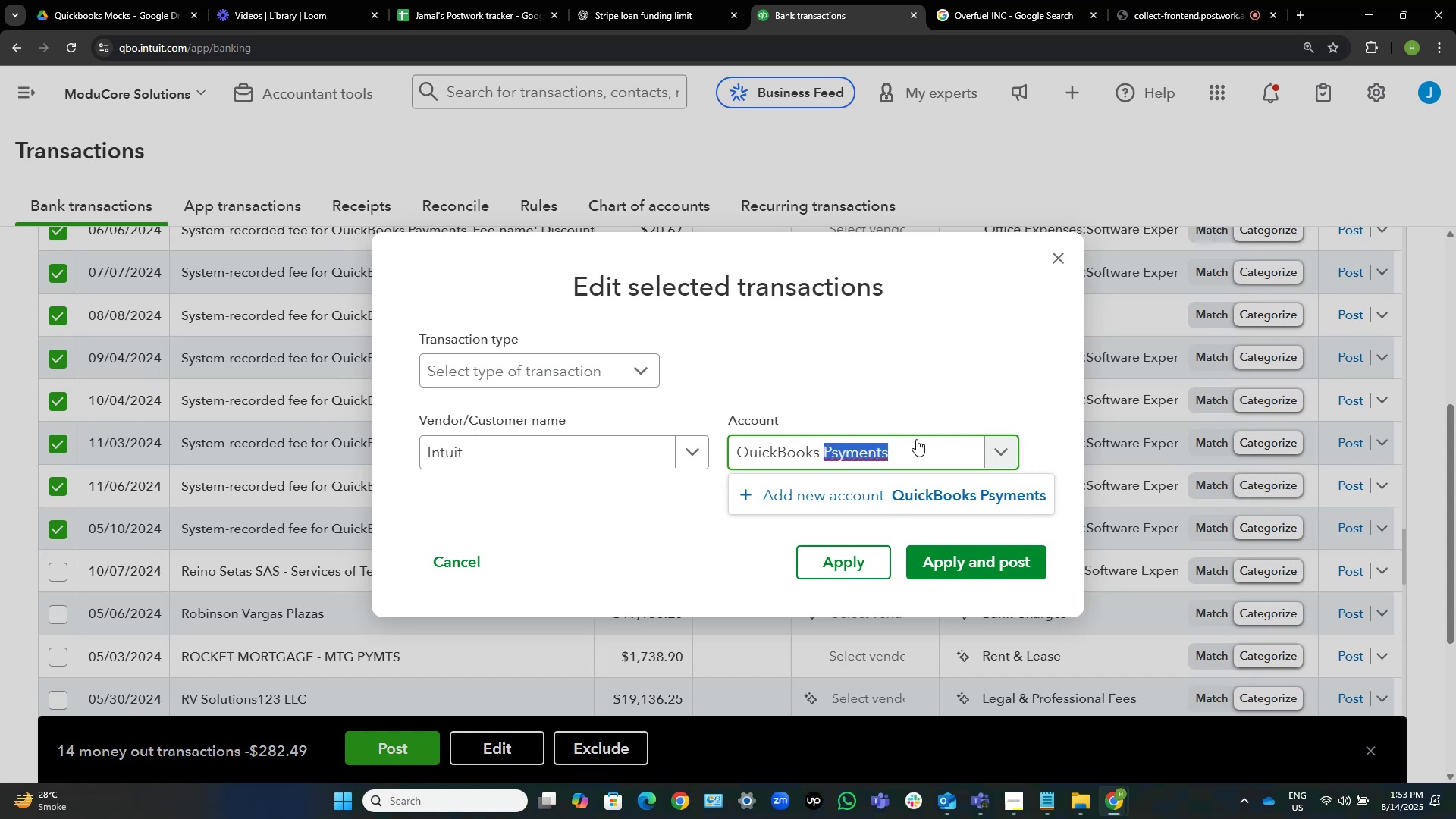 
type(Paymn[Home])
key(Backspace)
 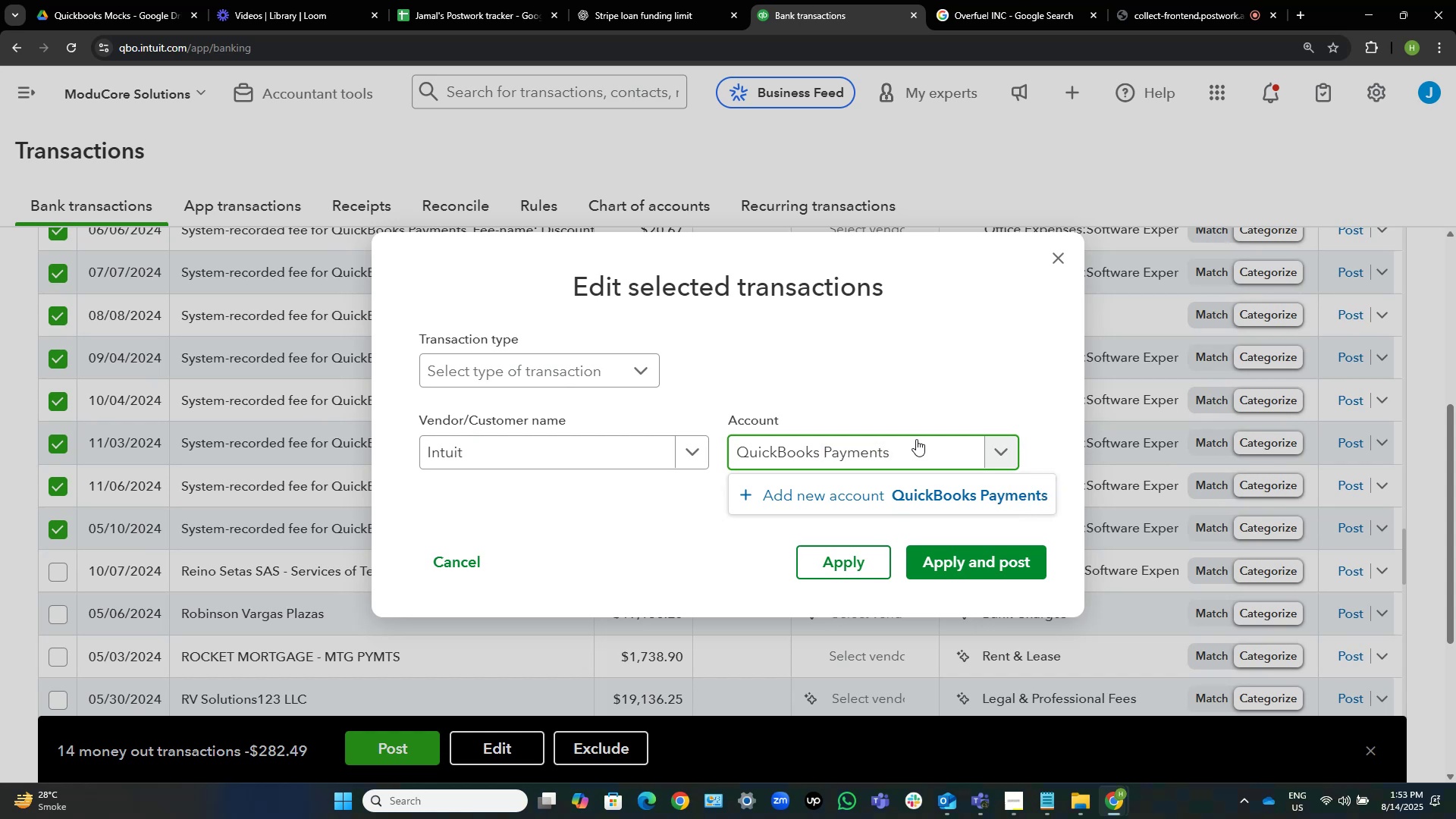 
hold_key(key=E, duration=0.3)
 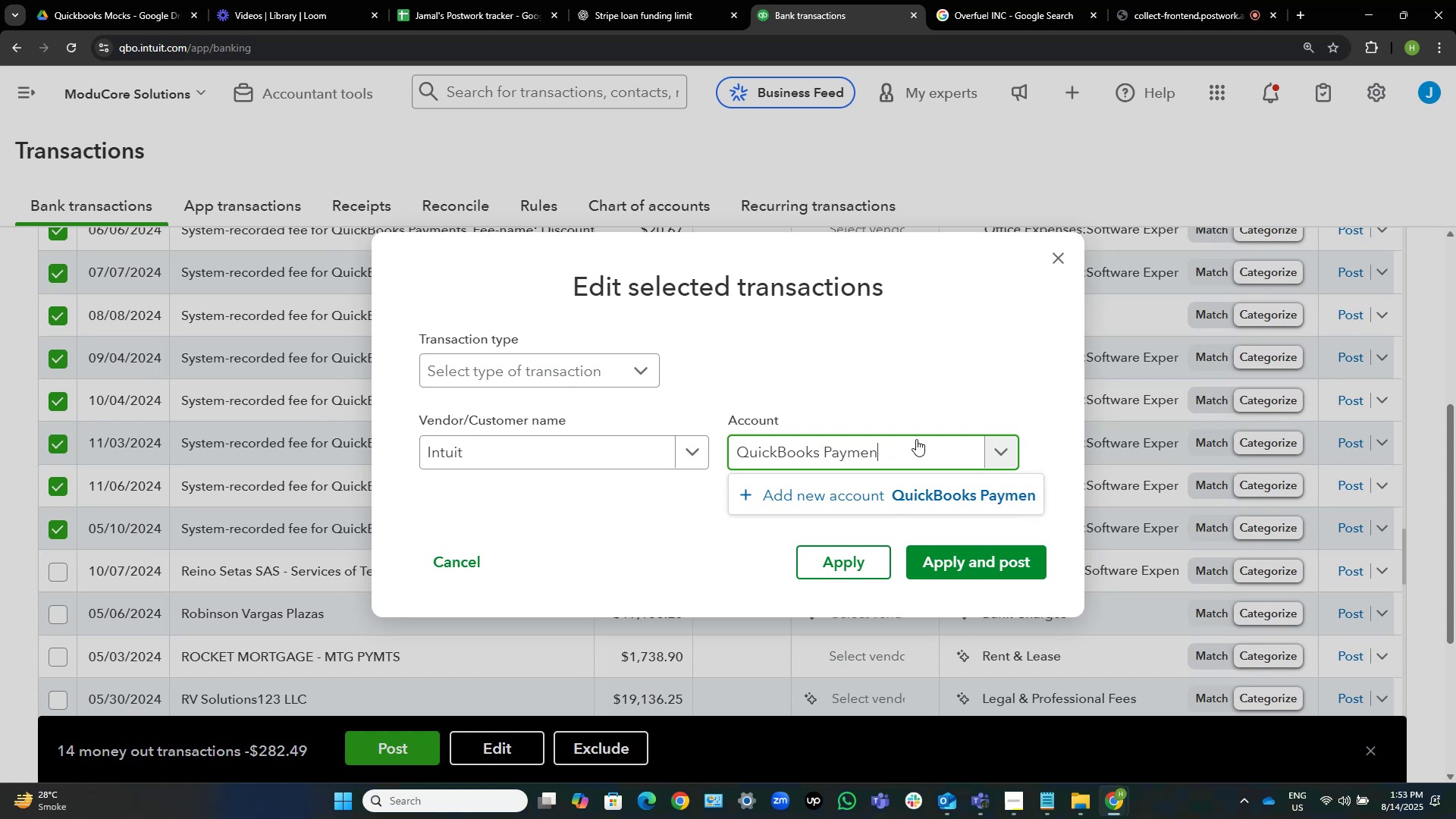 
hold_key(key=T, duration=0.33)
 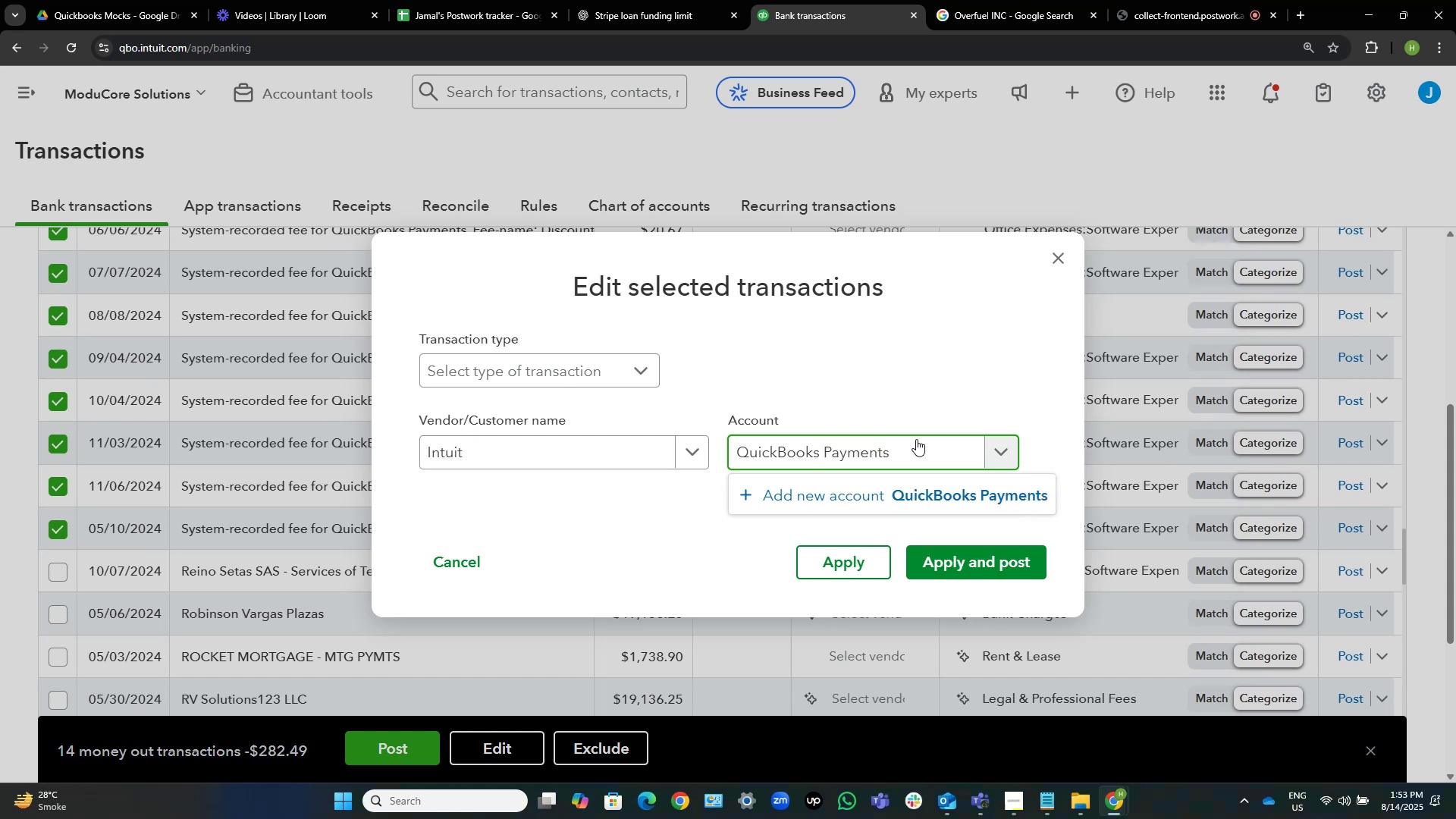 
hold_key(key=S, duration=0.34)
 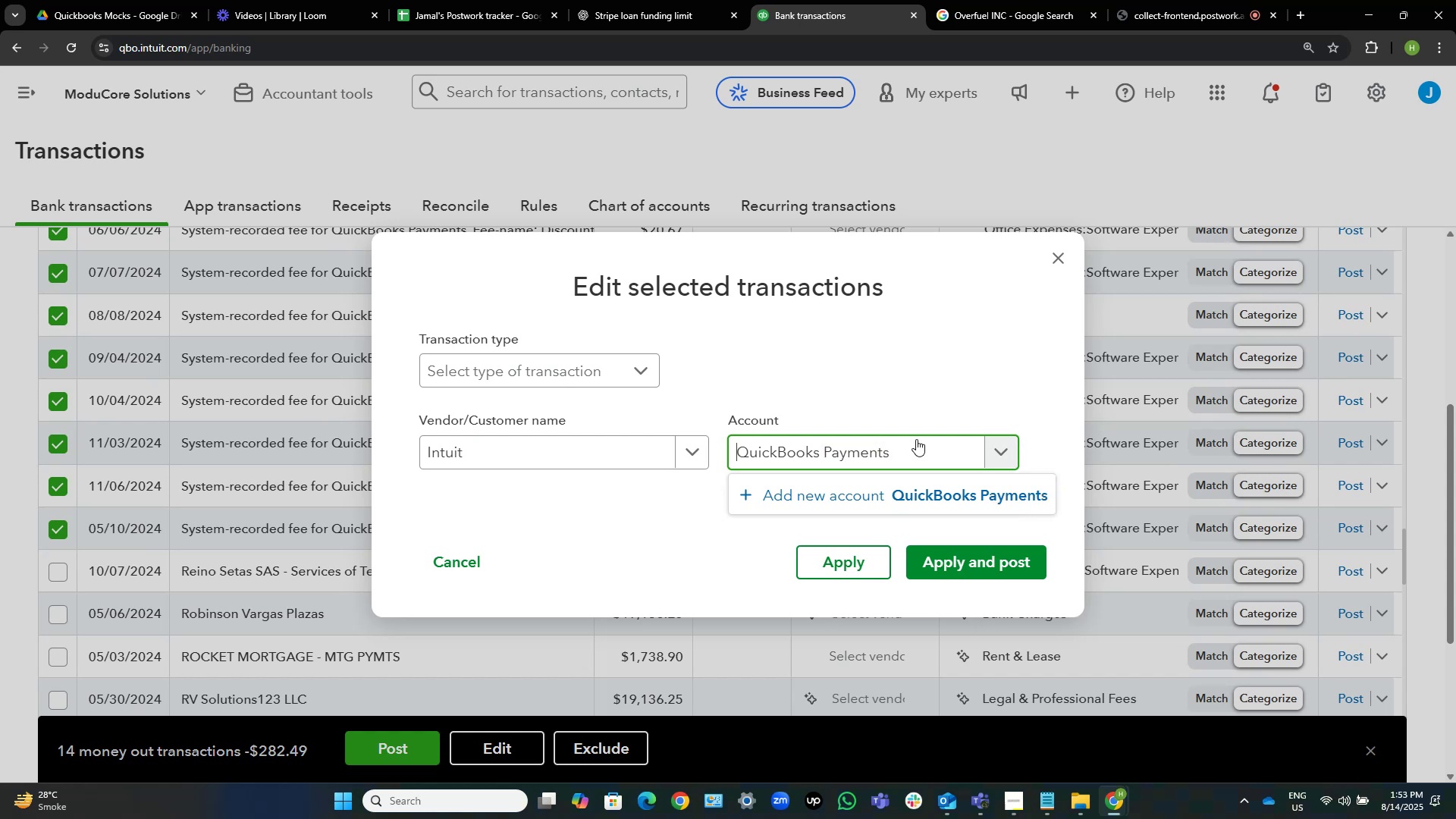 
wait(5.82)
 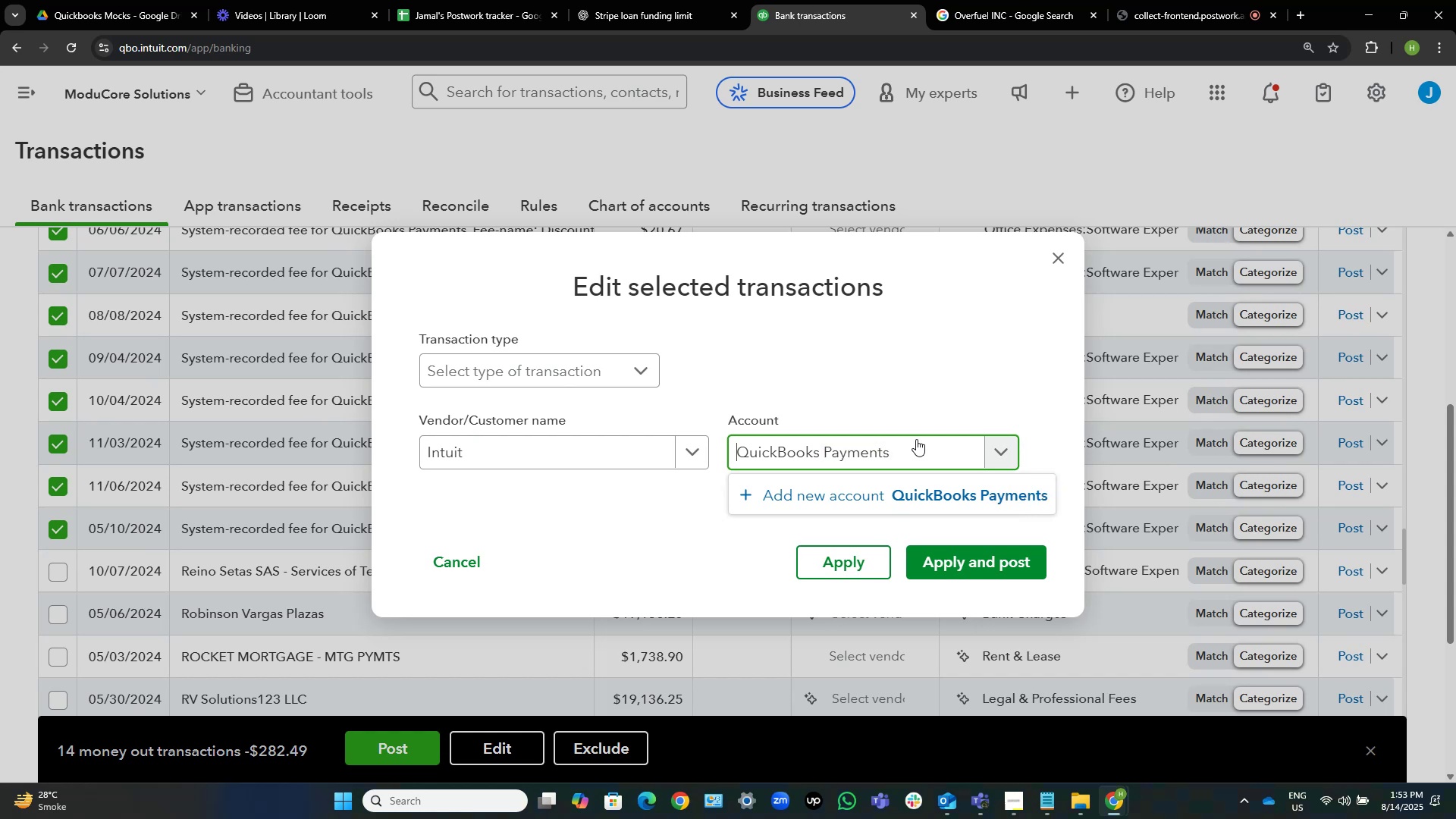 
left_click([970, 489])
 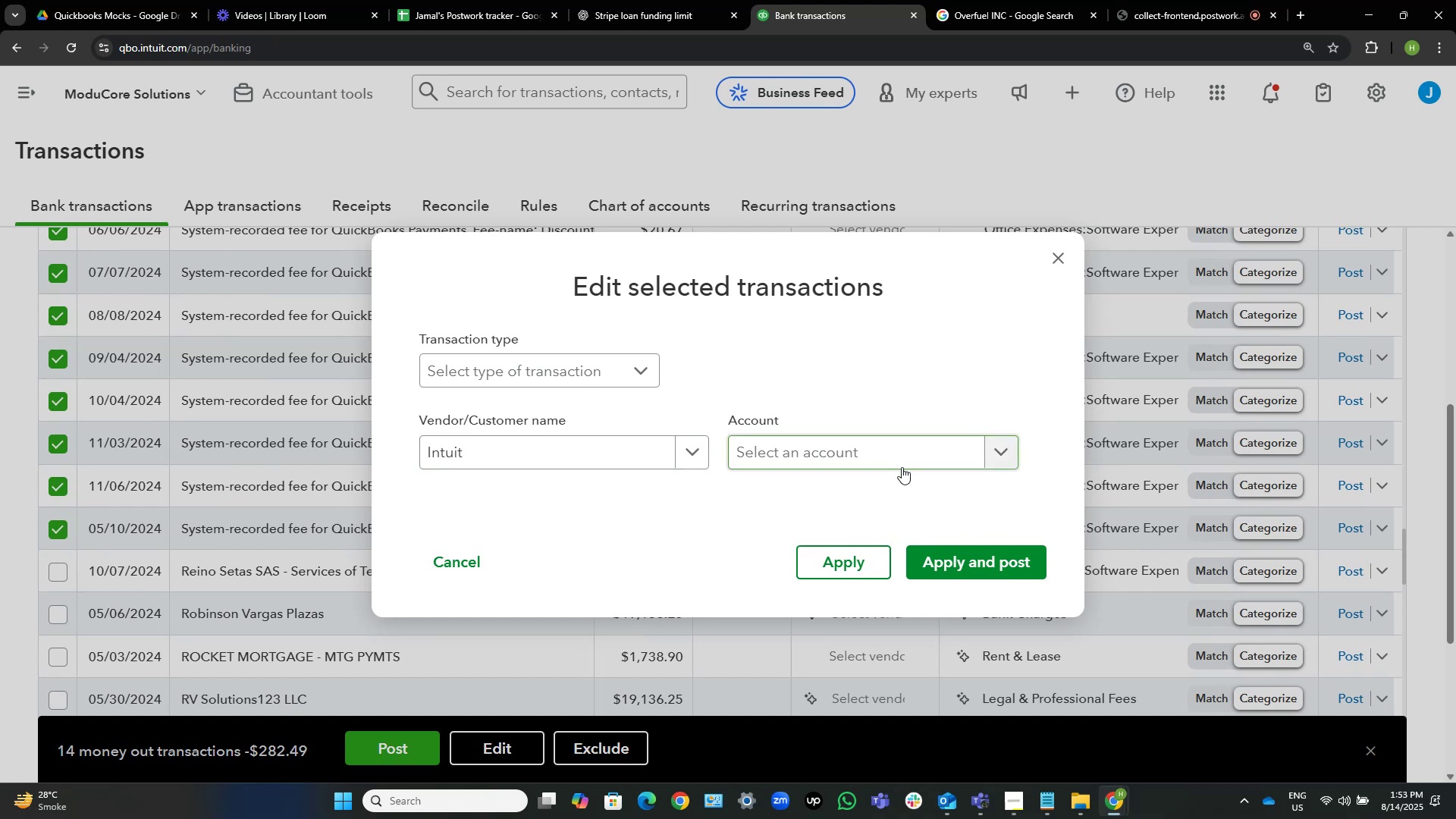 
wait(18.11)
 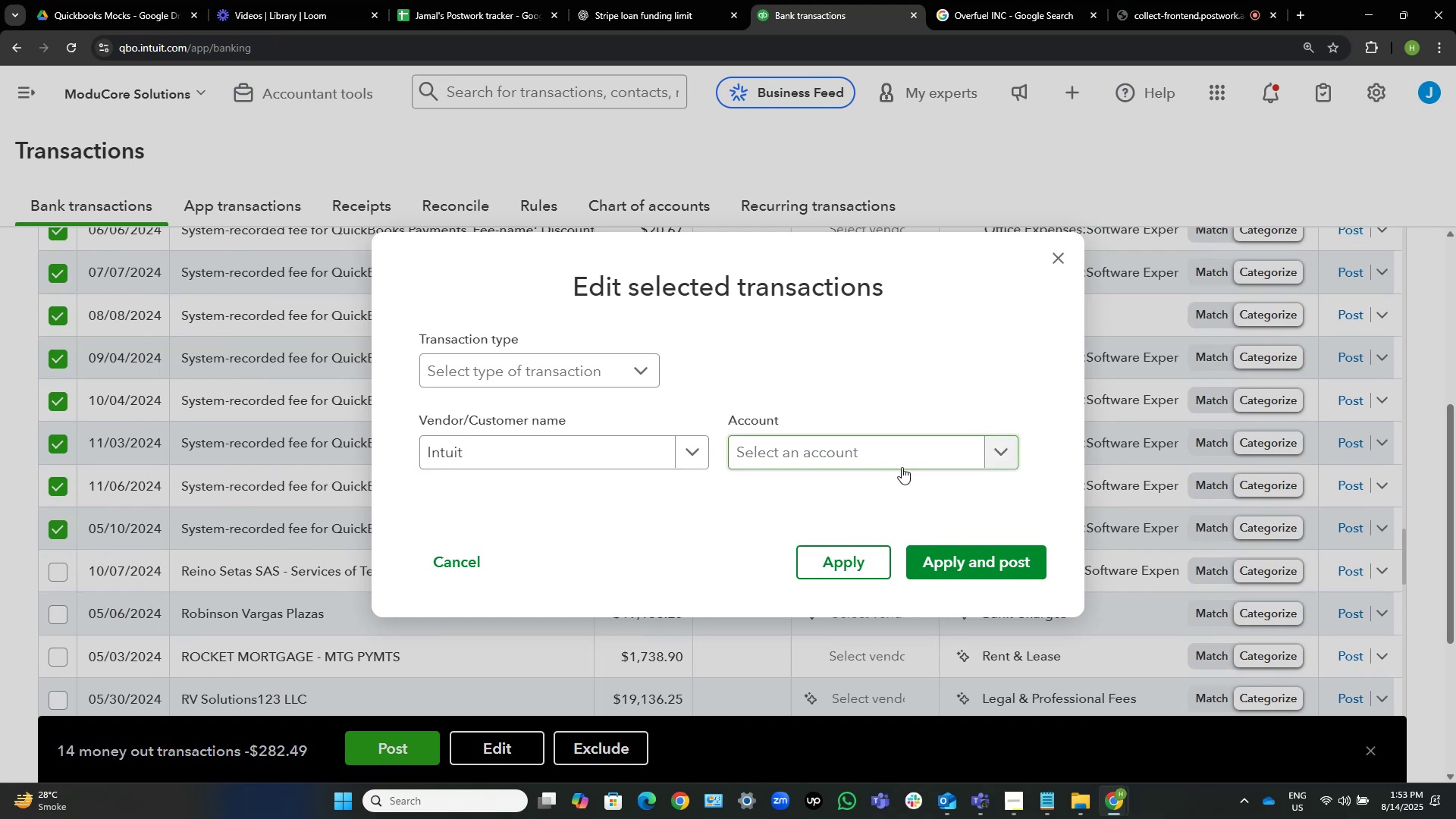 
left_click([919, 443])
 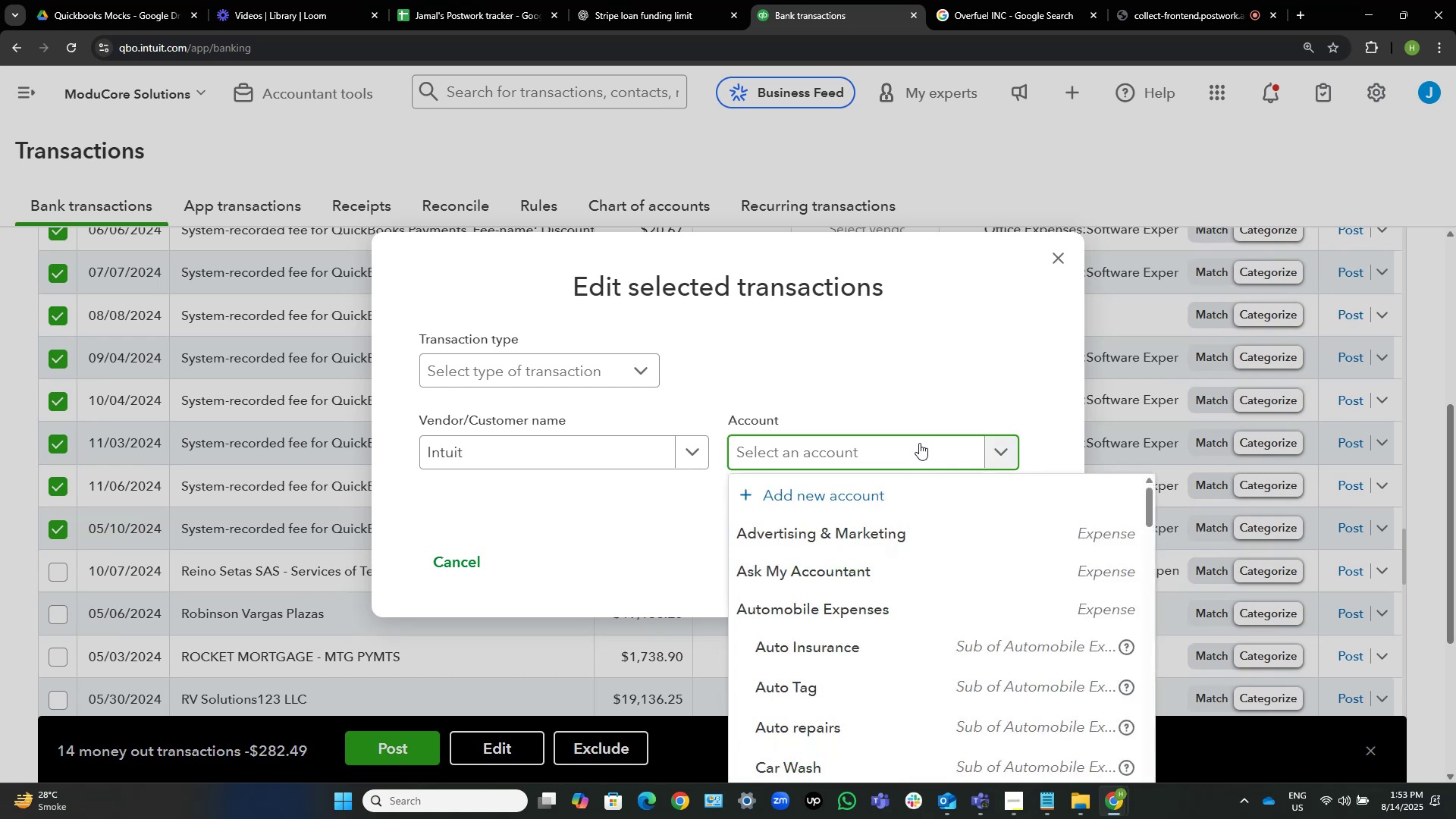 
type(qy[Insert])
key(Backspace)
type(ui)
 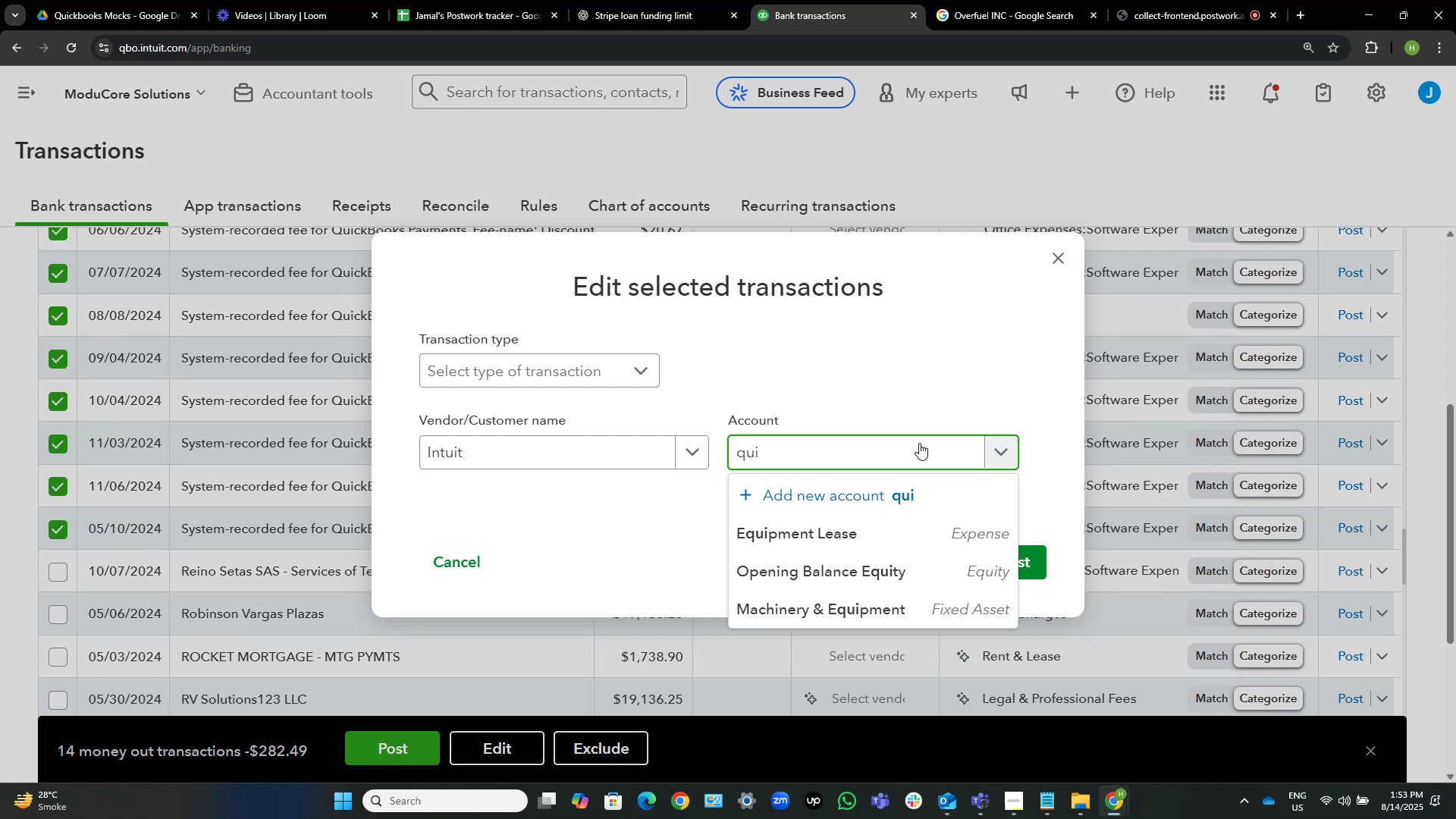 
key(Backspace)
 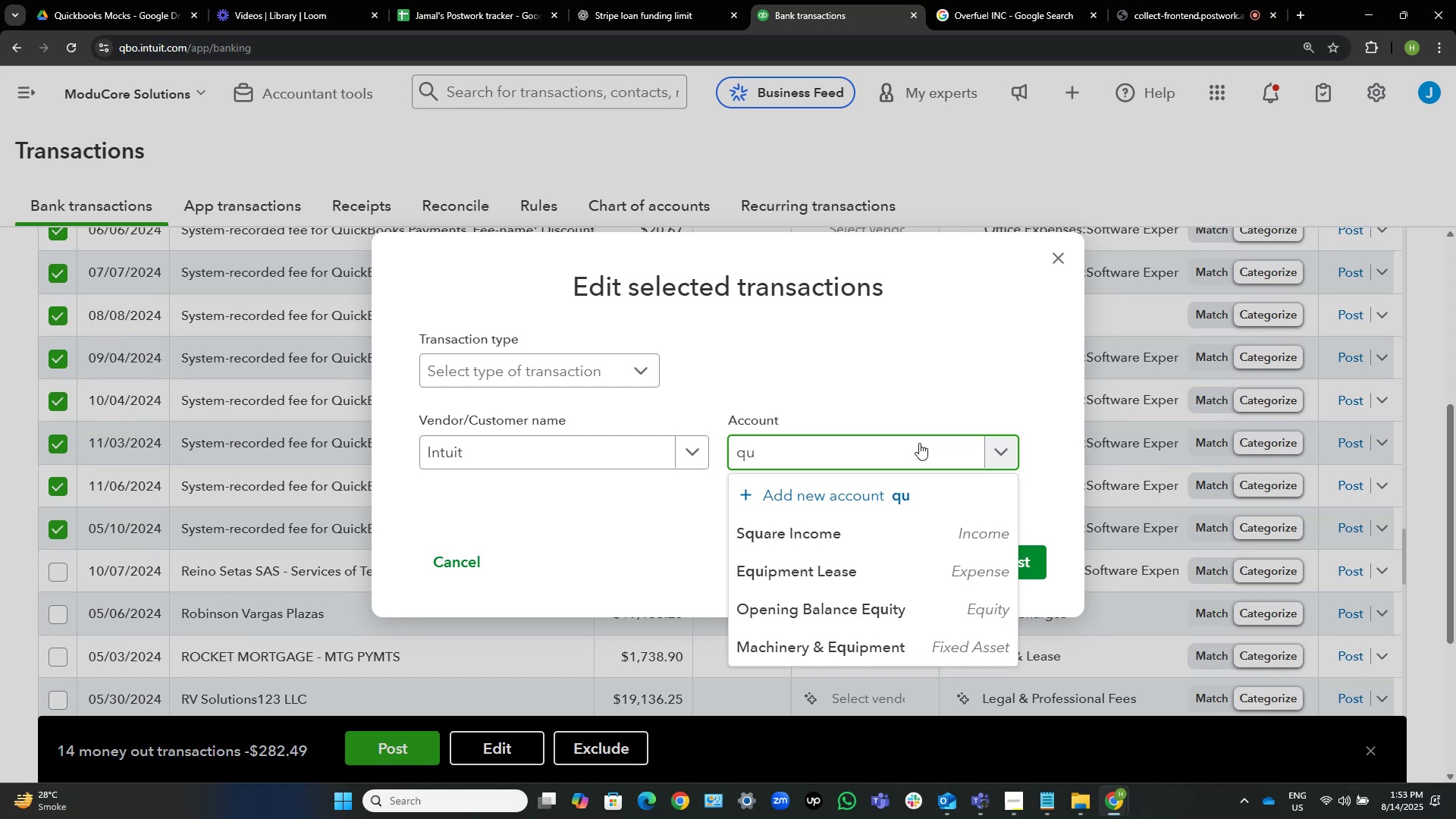 
hold_key(key=Backspace, duration=0.3)
 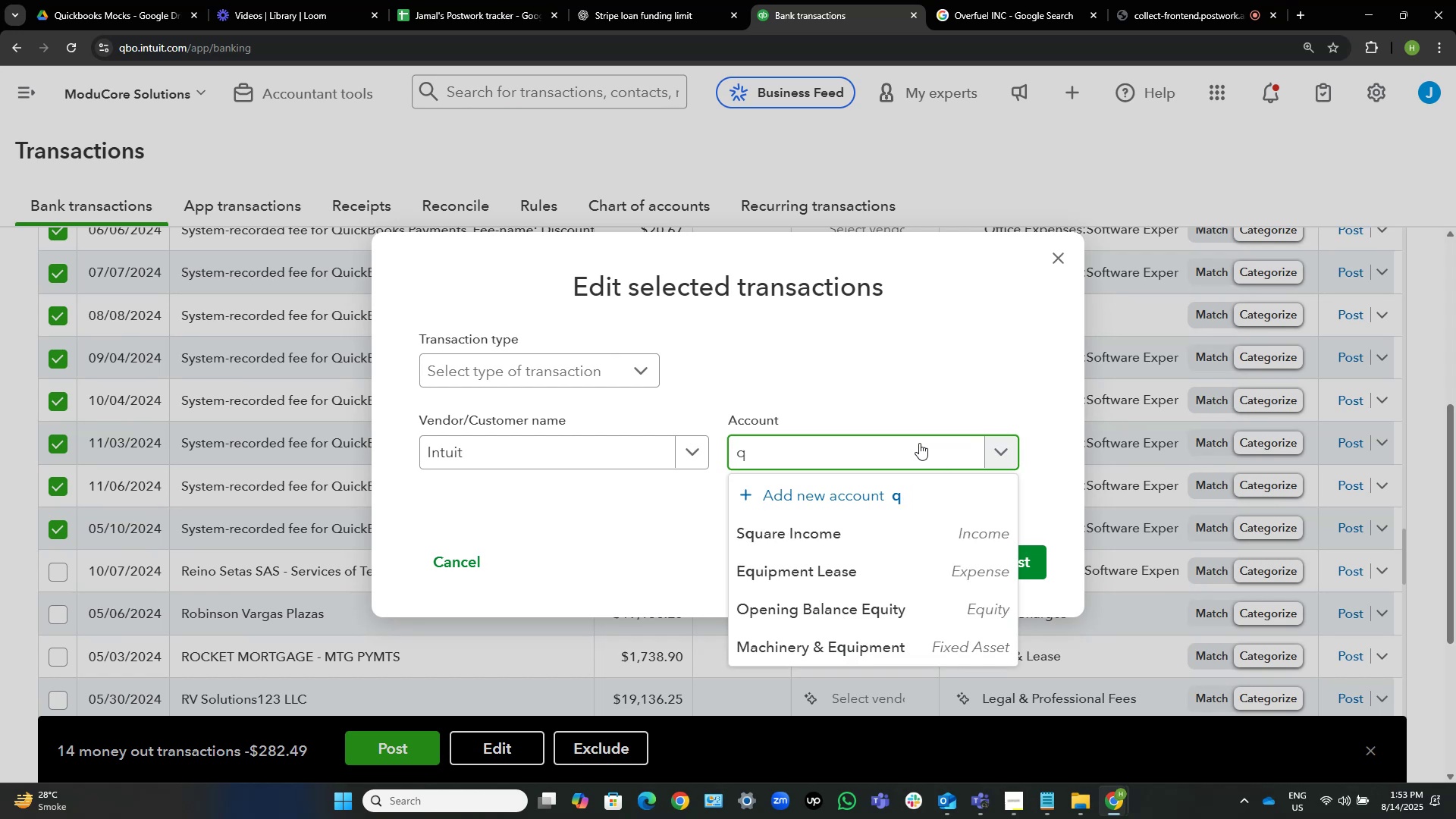 
hold_key(key=Backspace, duration=1.11)
 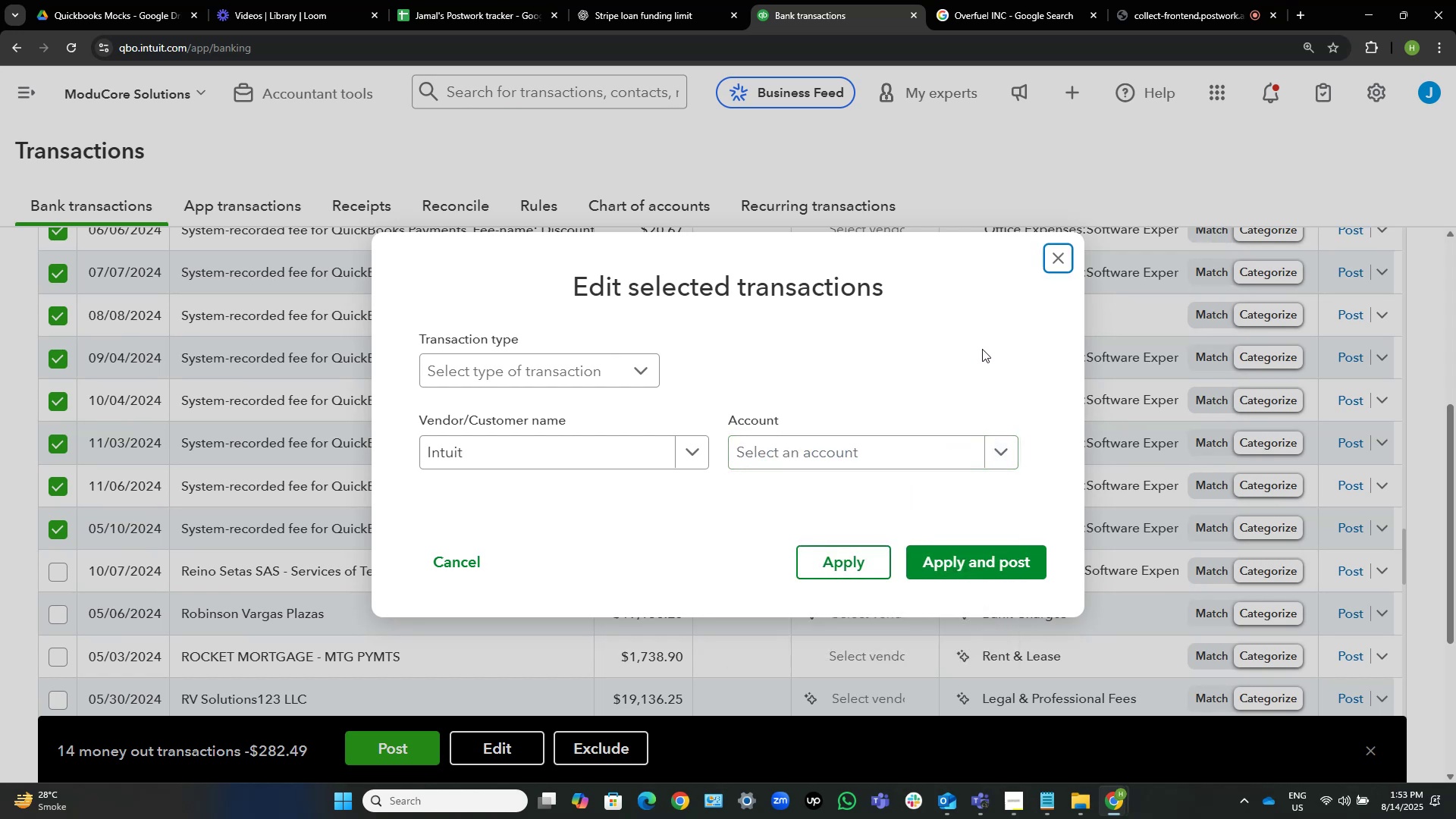 
wait(9.63)
 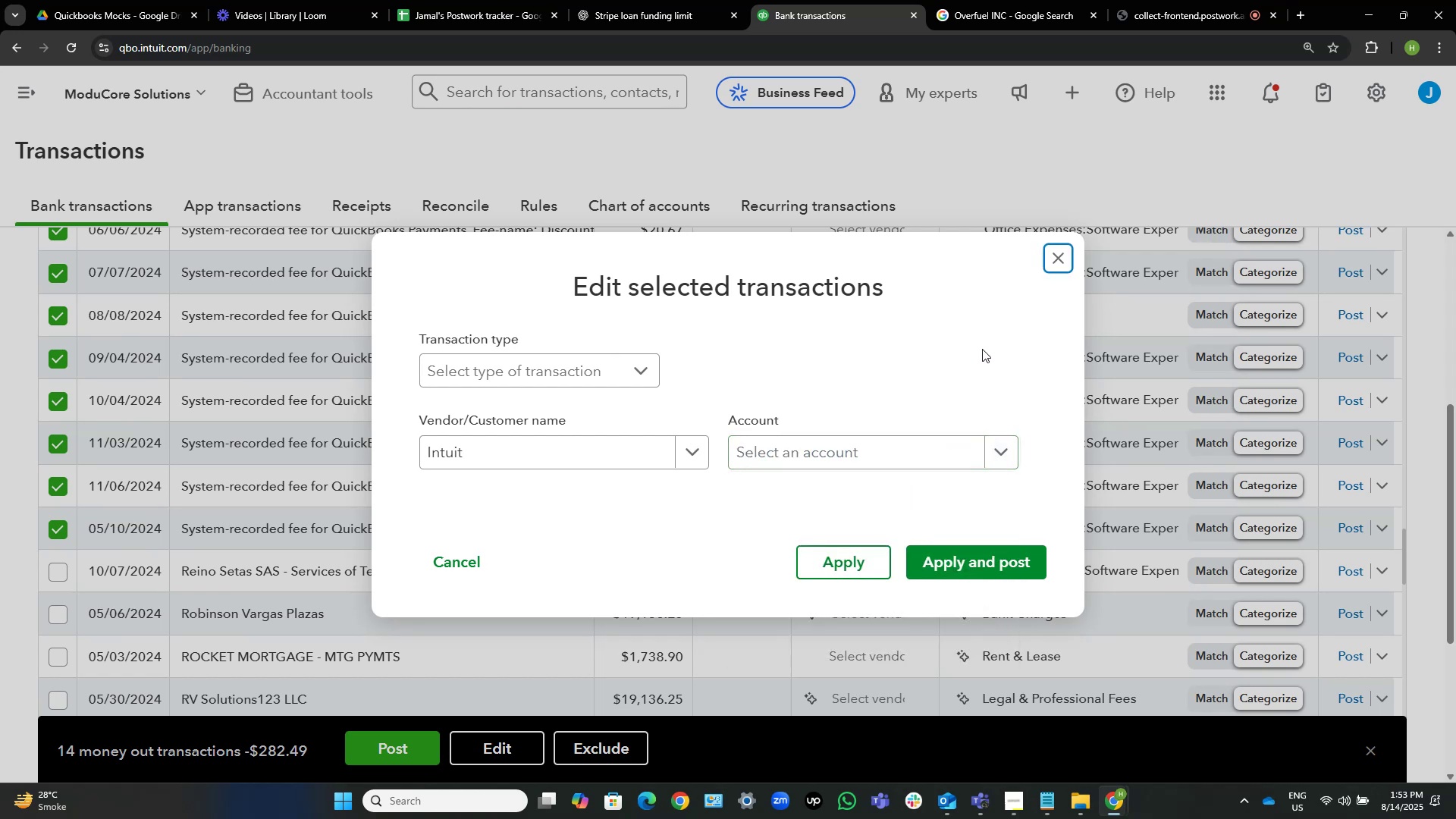 
left_click([1063, 245])
 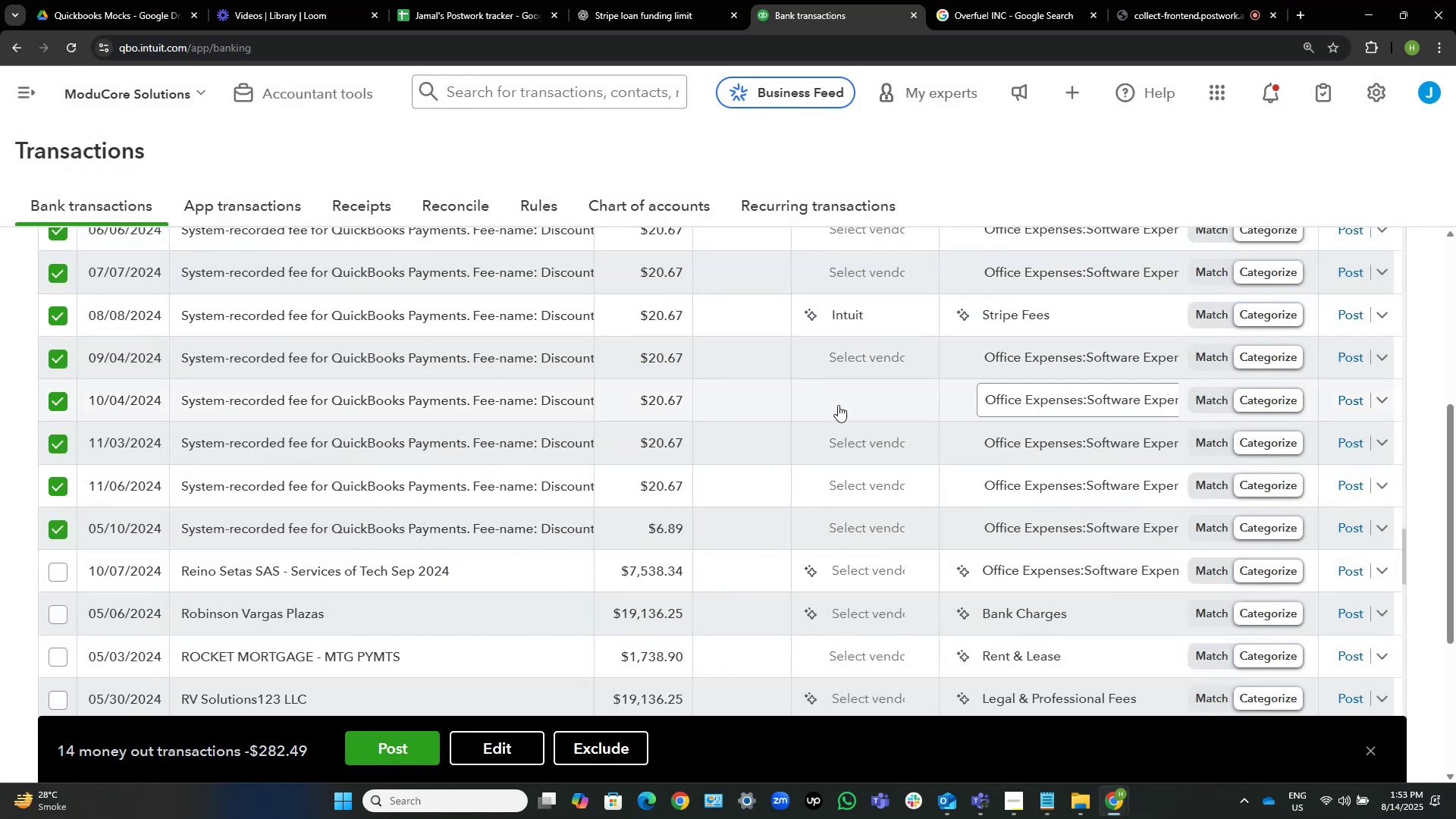 
scroll: coordinate [843, 402], scroll_direction: up, amount: 1.0
 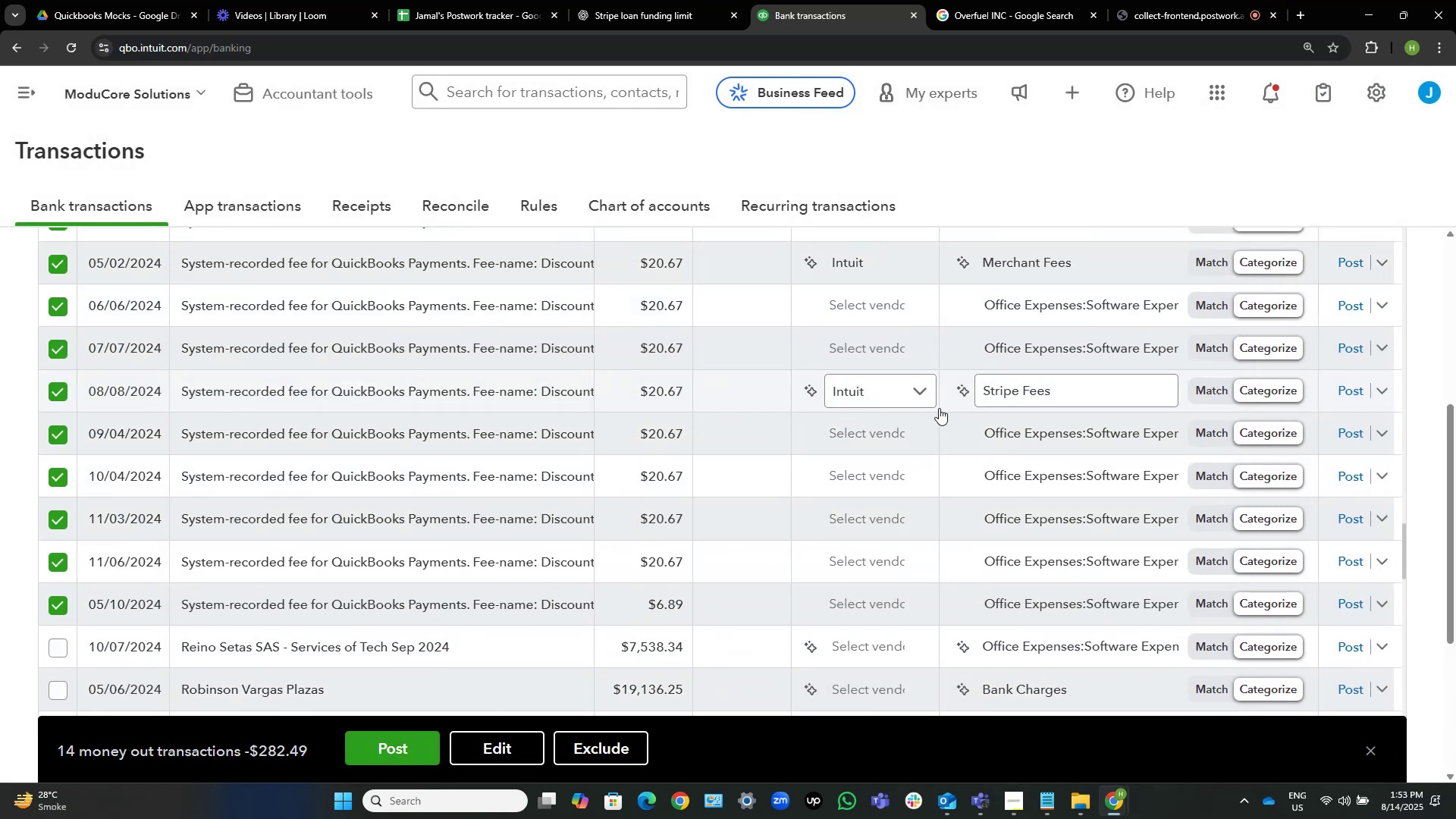 
left_click([1104, 398])
 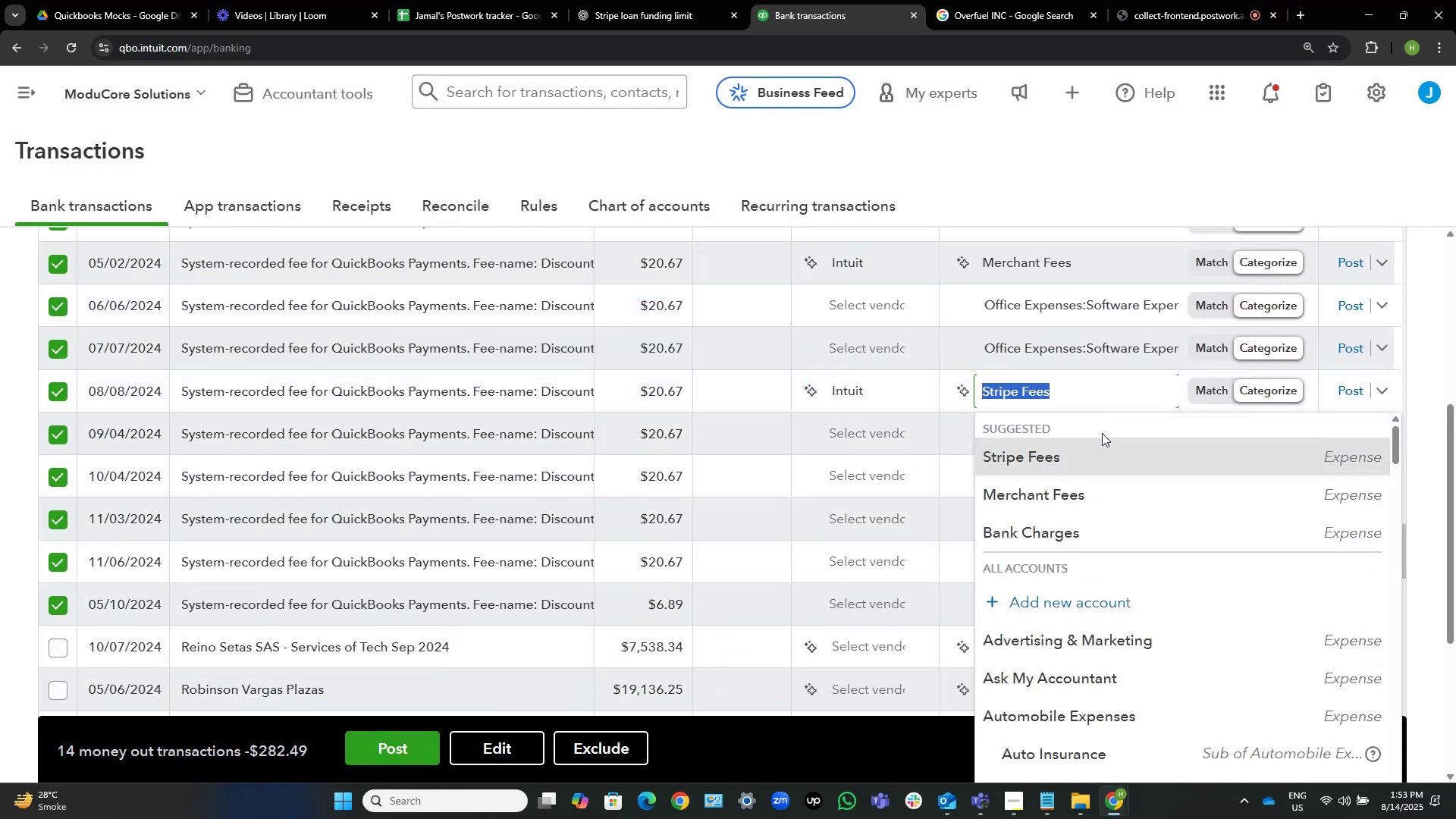 
scroll: coordinate [1123, 482], scroll_direction: up, amount: 4.0
 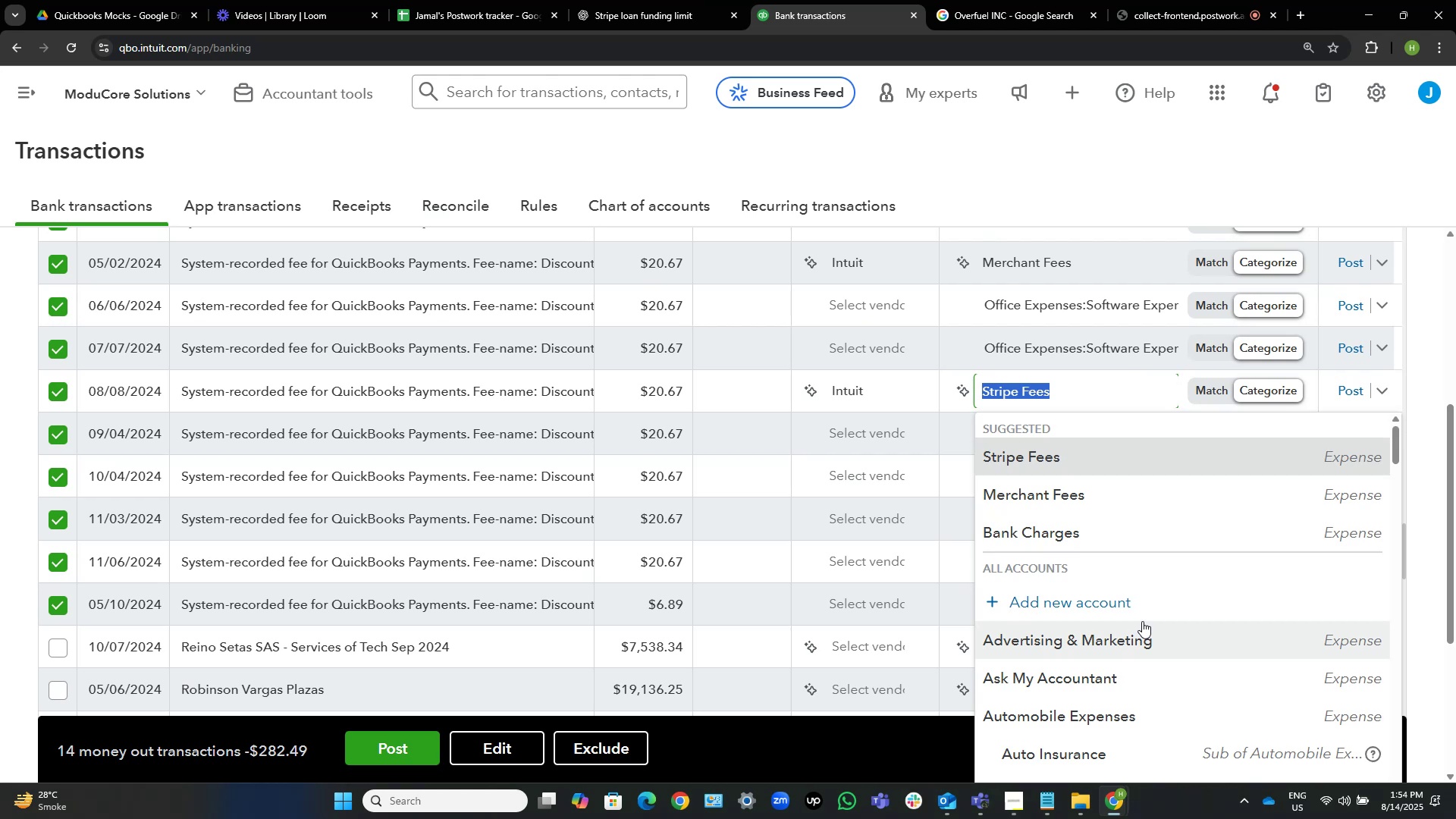 
left_click([1138, 607])
 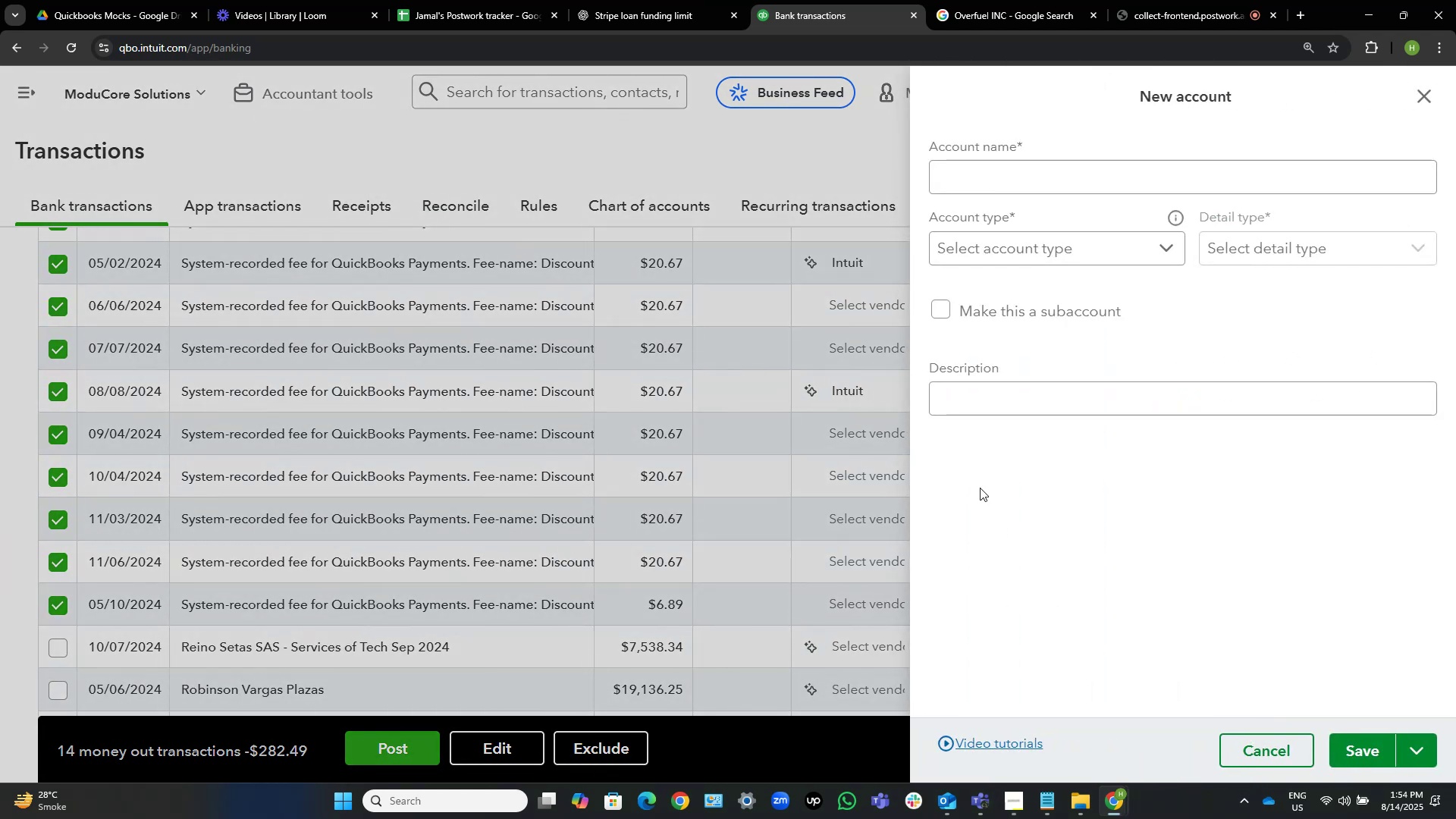 
left_click([1087, 168])
 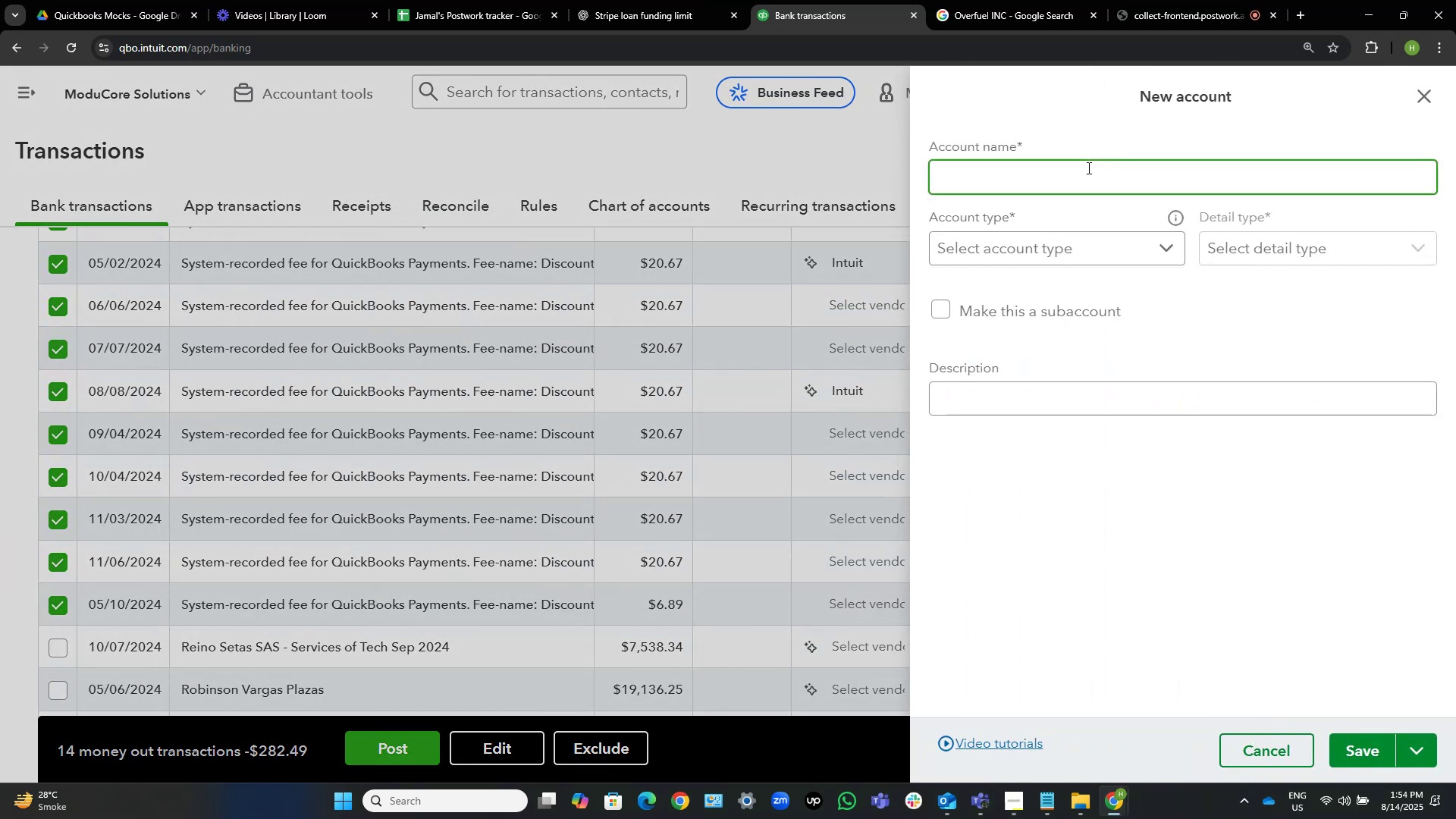 
type(QuickBooks Payment)
 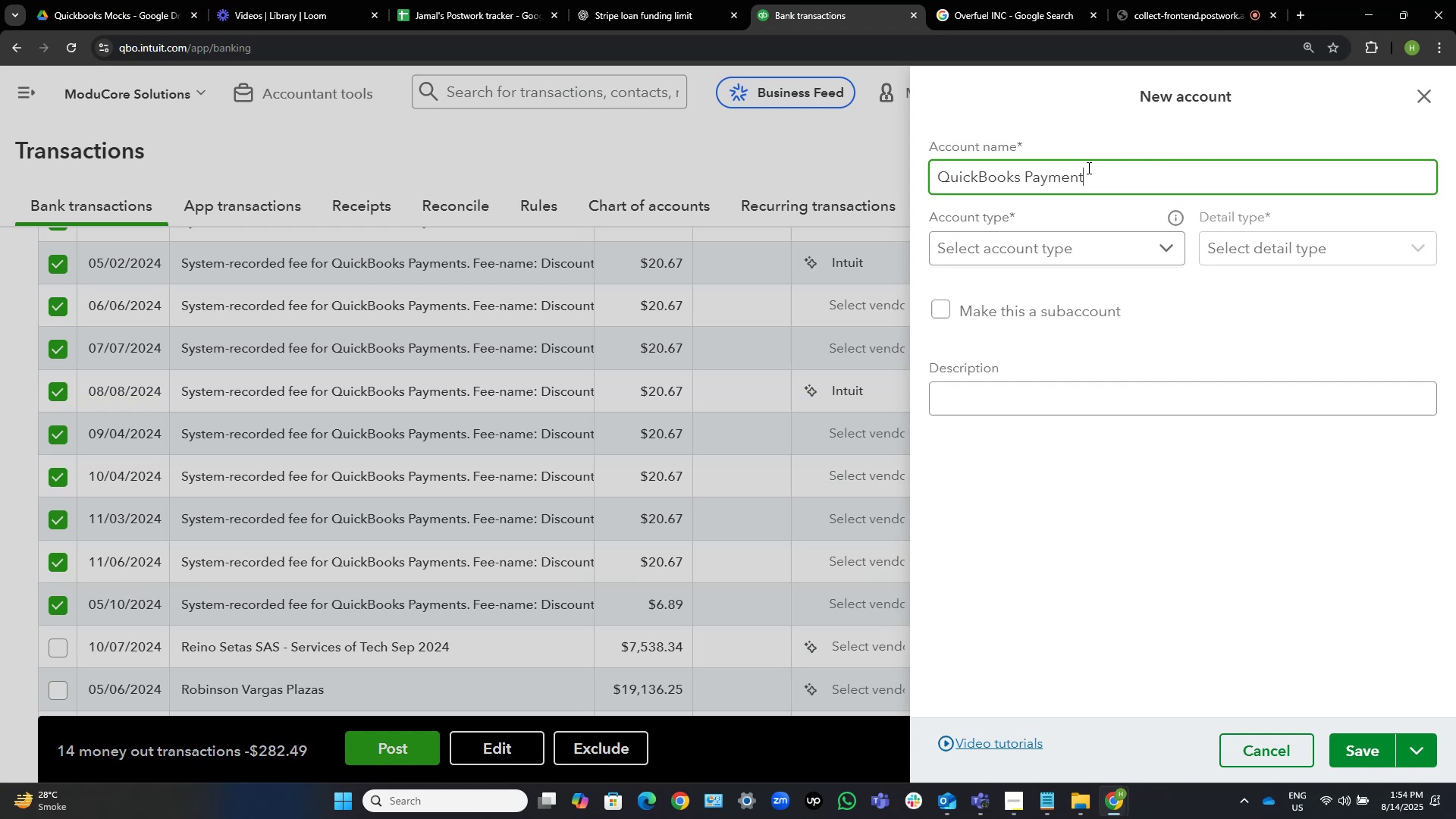 
key(S)
 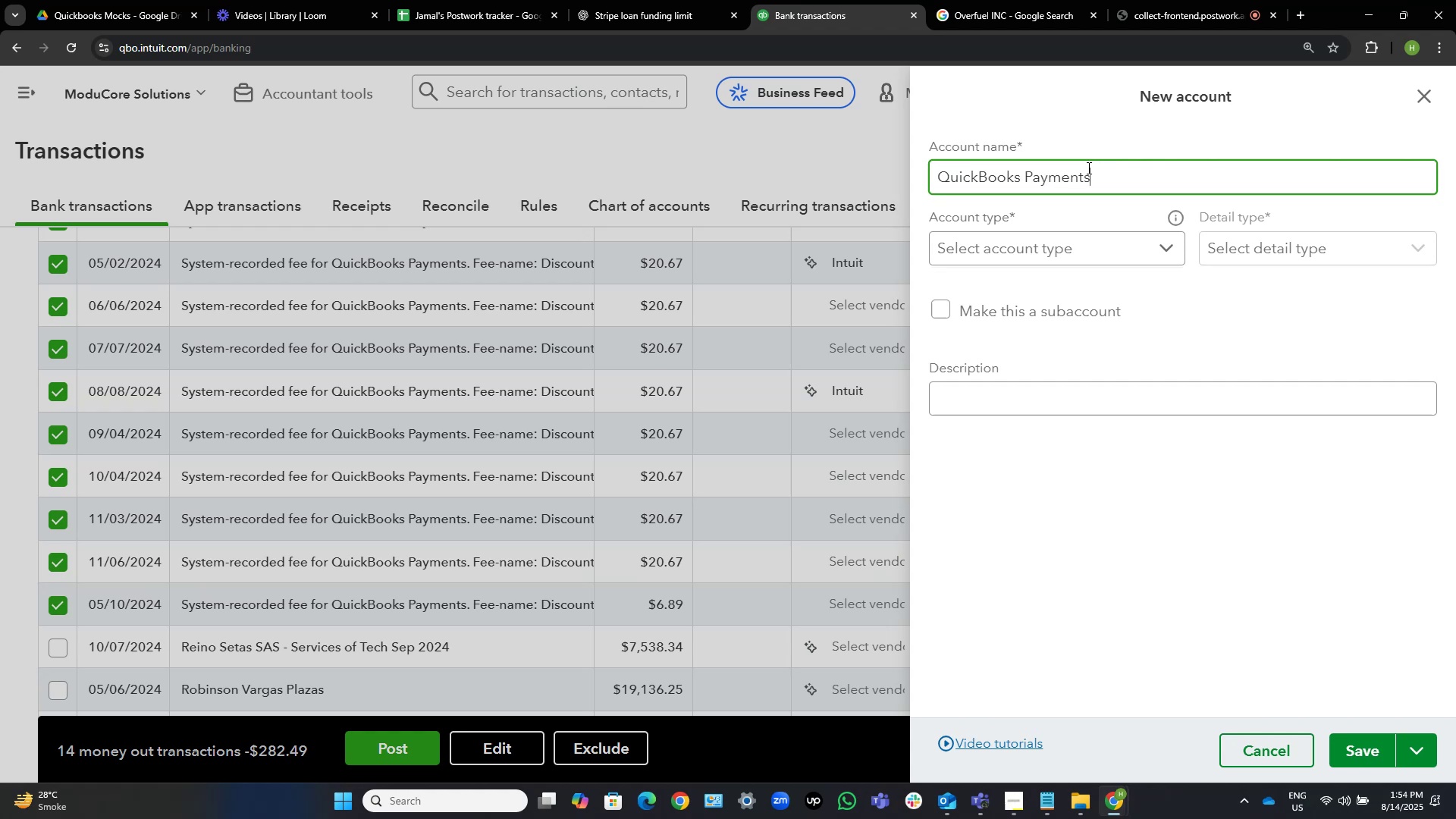 
key(Control+ArrowLeft)
 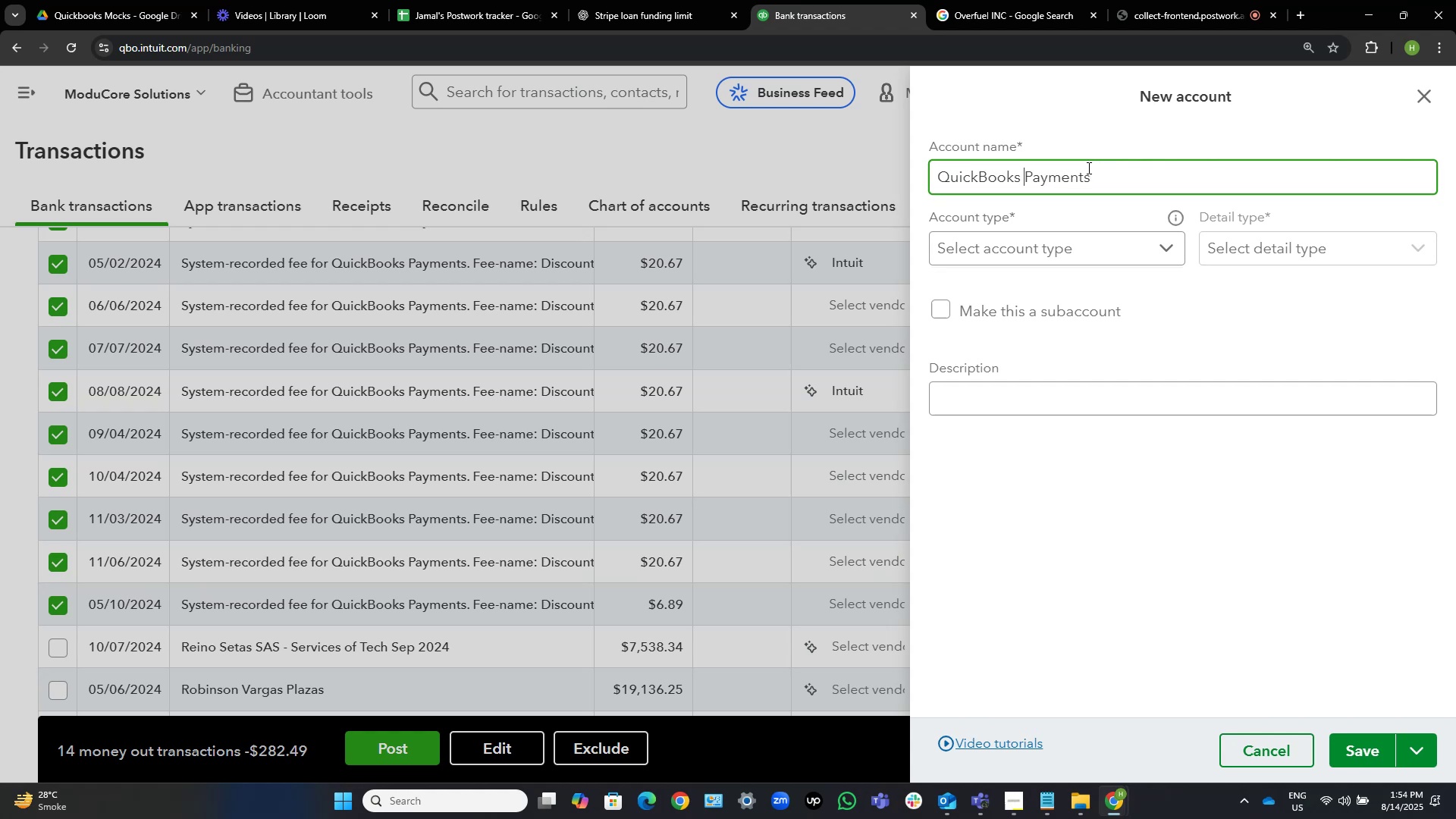 
key(ArrowLeft)
 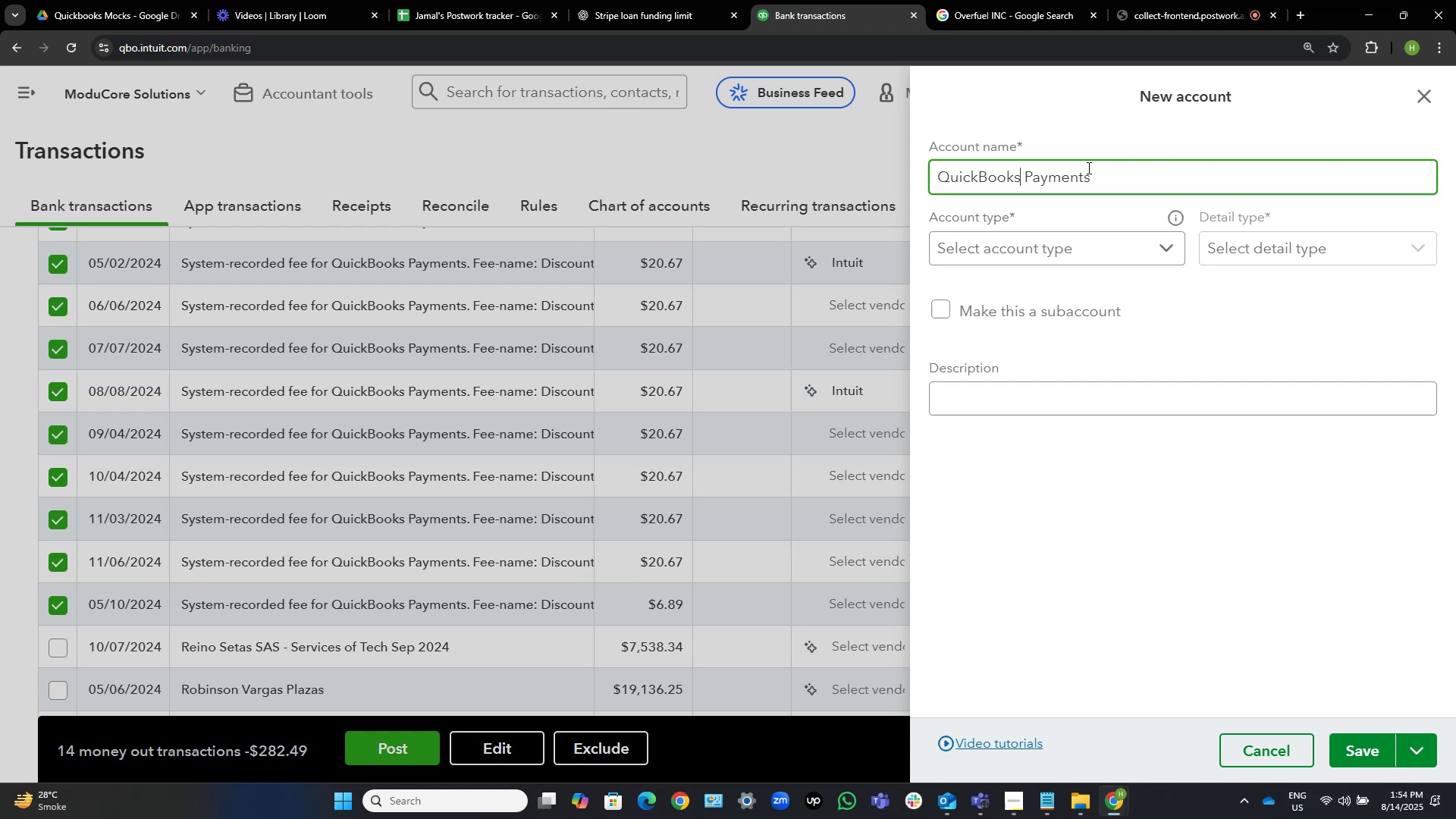 
key(Backspace)
 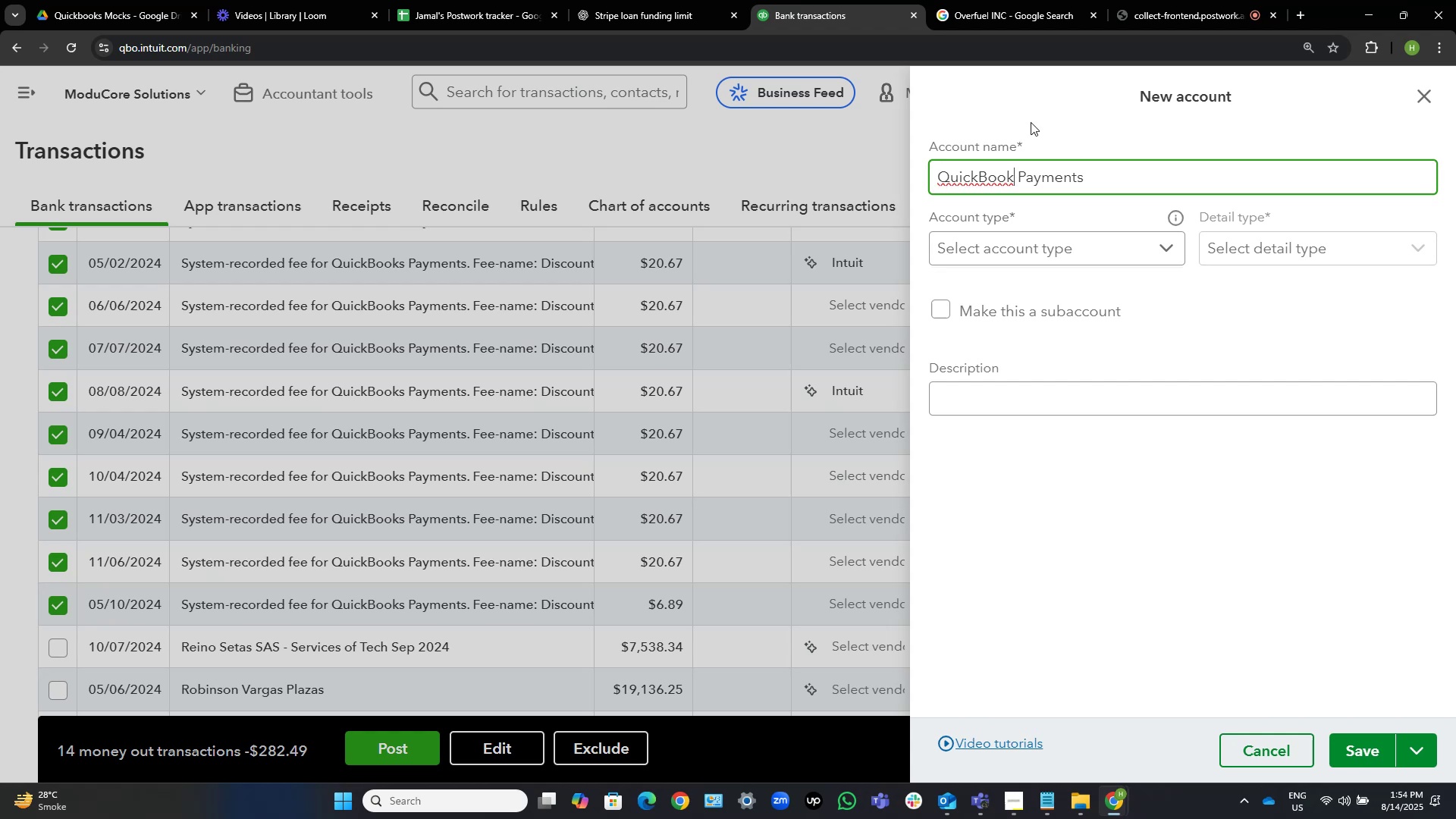 
left_click([983, 171])
 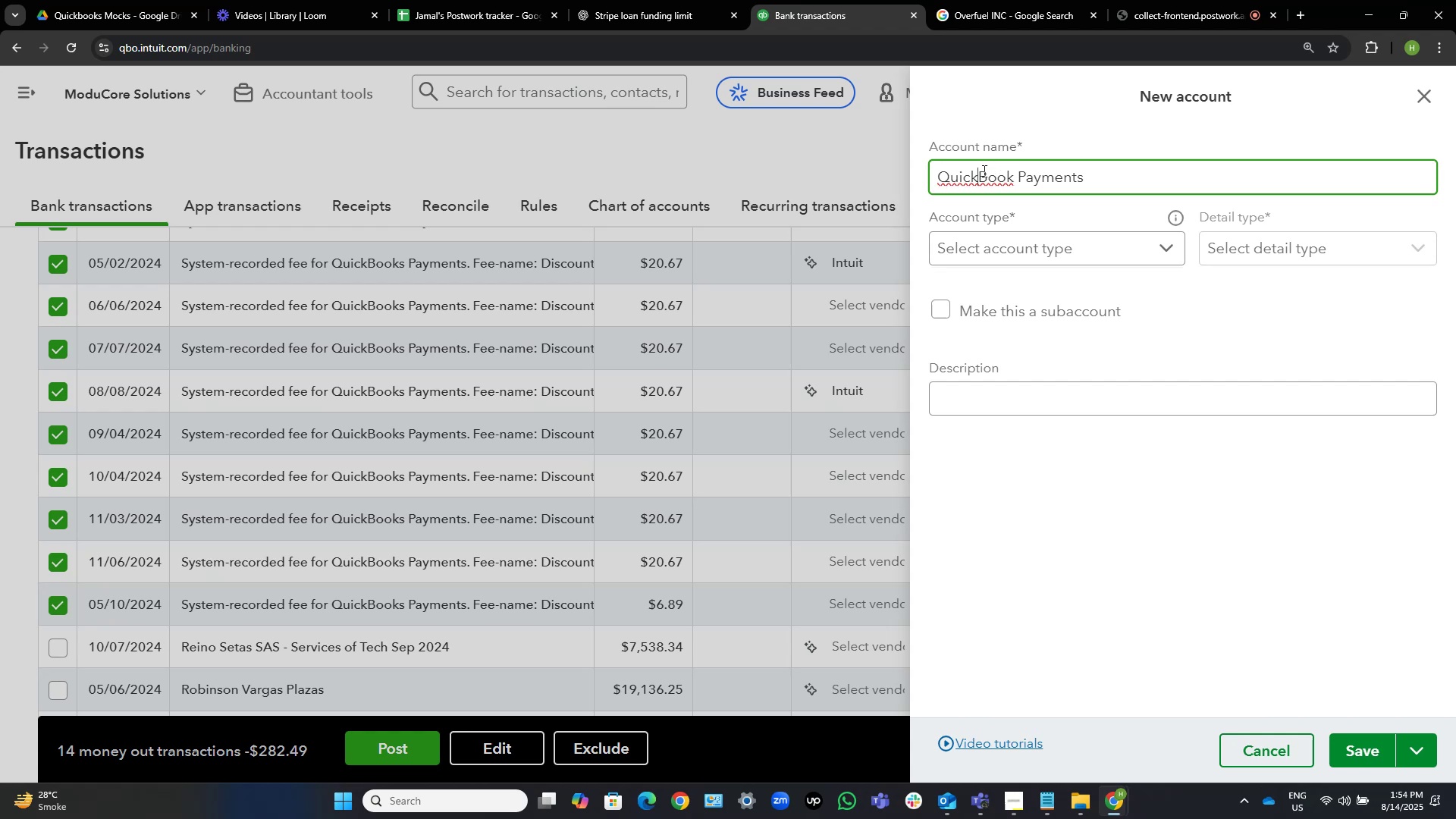 
right_click([983, 171])
 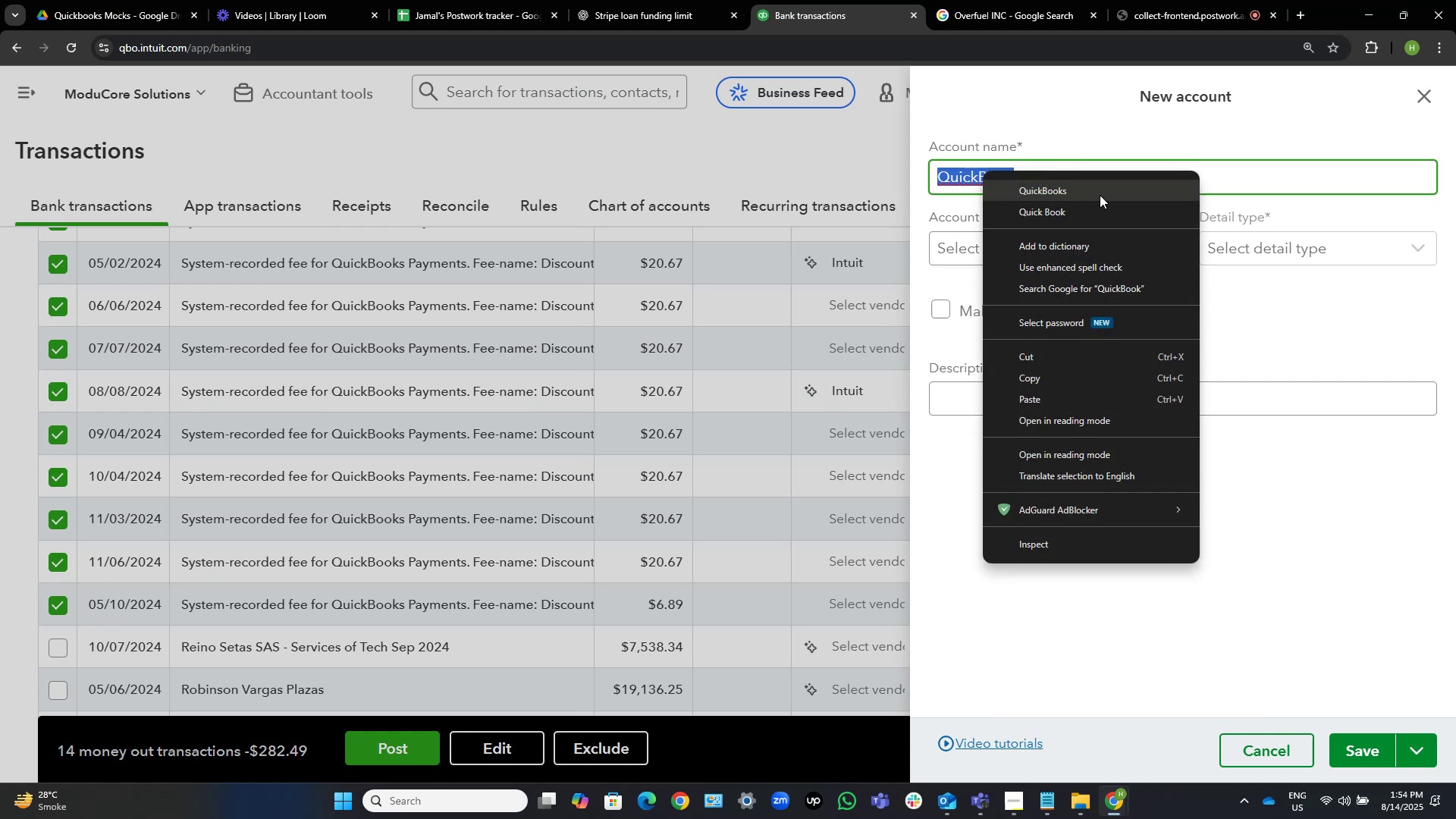 
left_click([1110, 196])
 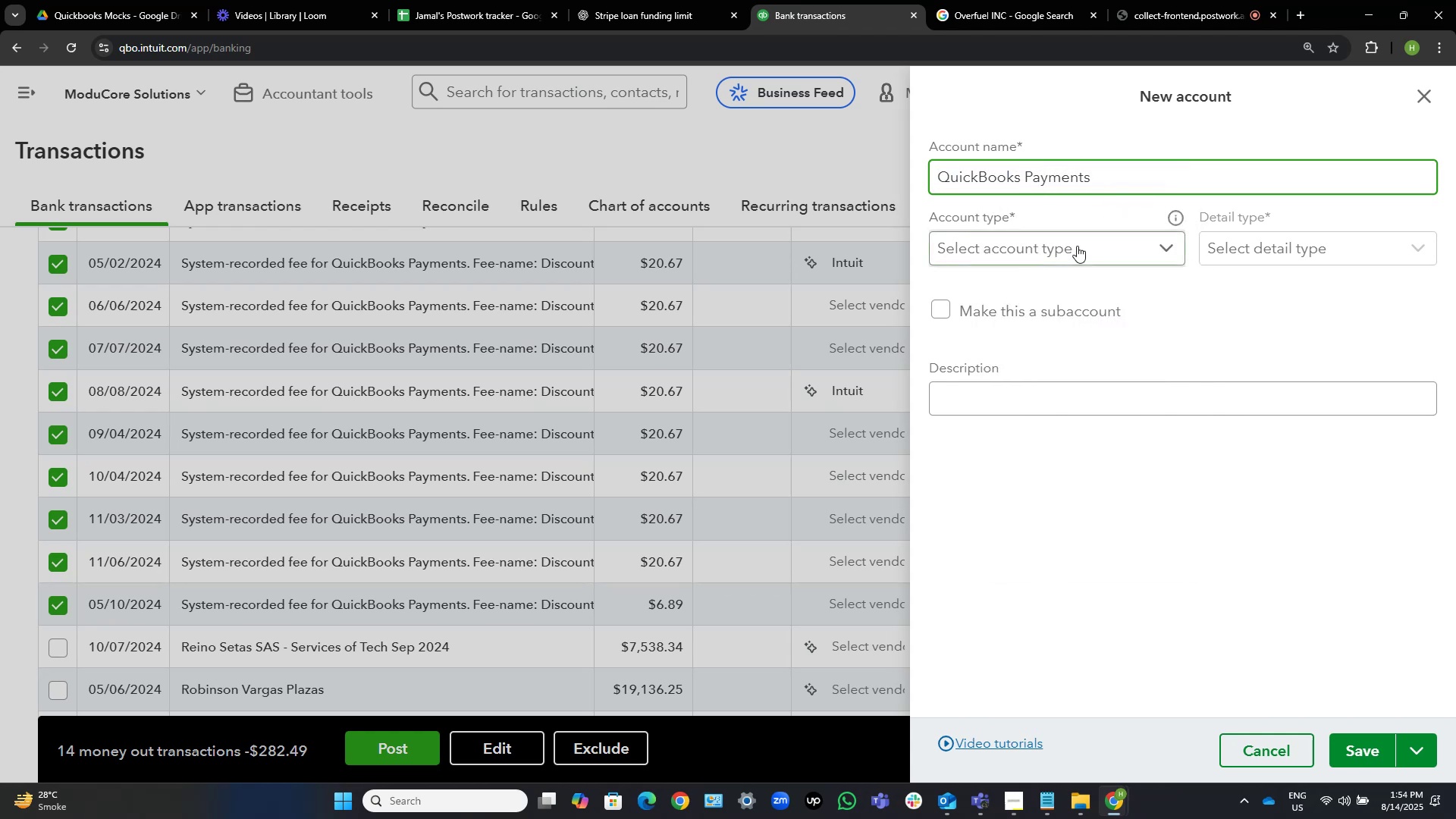 
left_click([1081, 239])
 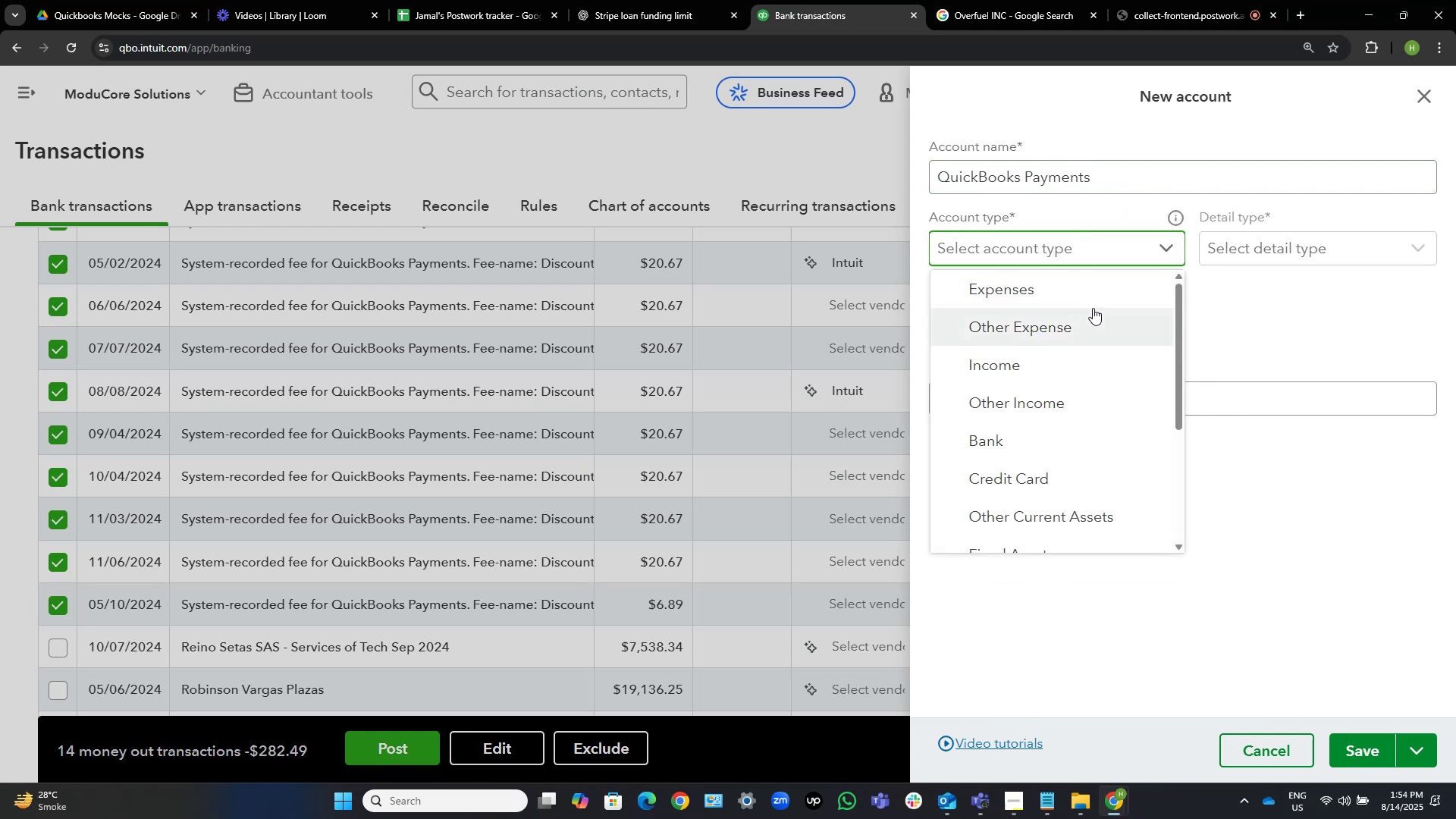 
left_click([1094, 293])
 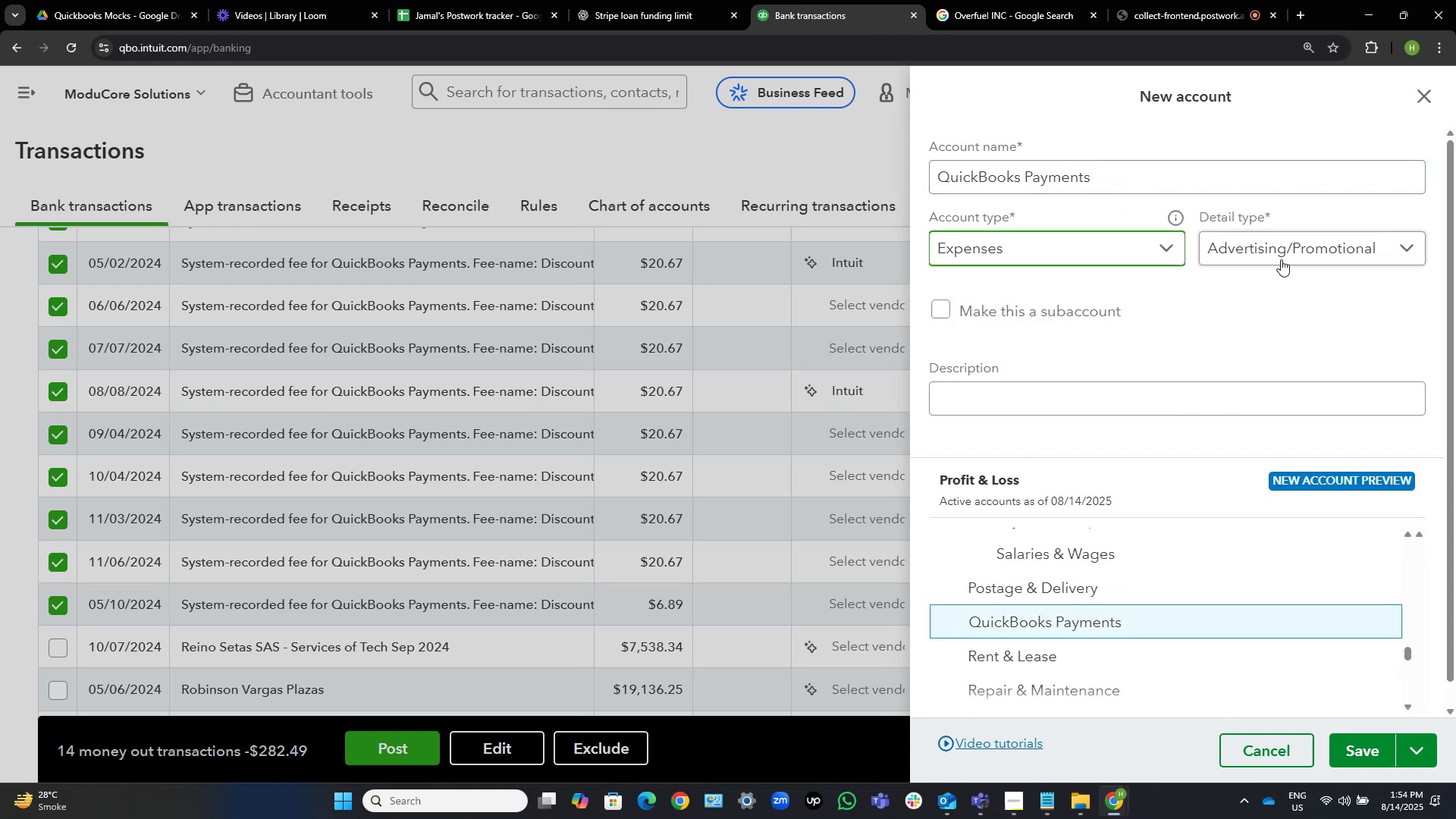 
left_click([1281, 256])
 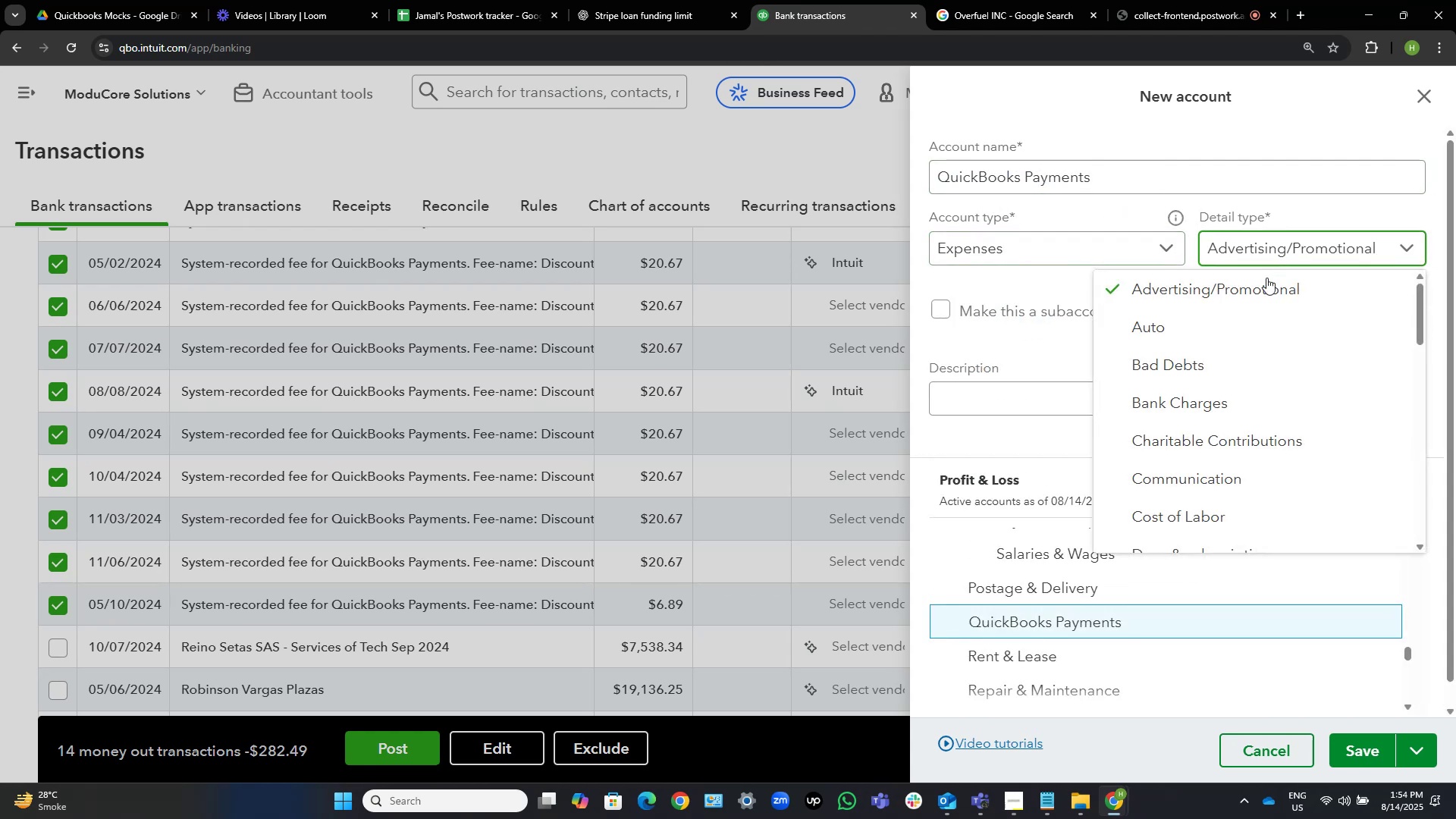 
scroll: coordinate [1232, 370], scroll_direction: down, amount: 6.0
 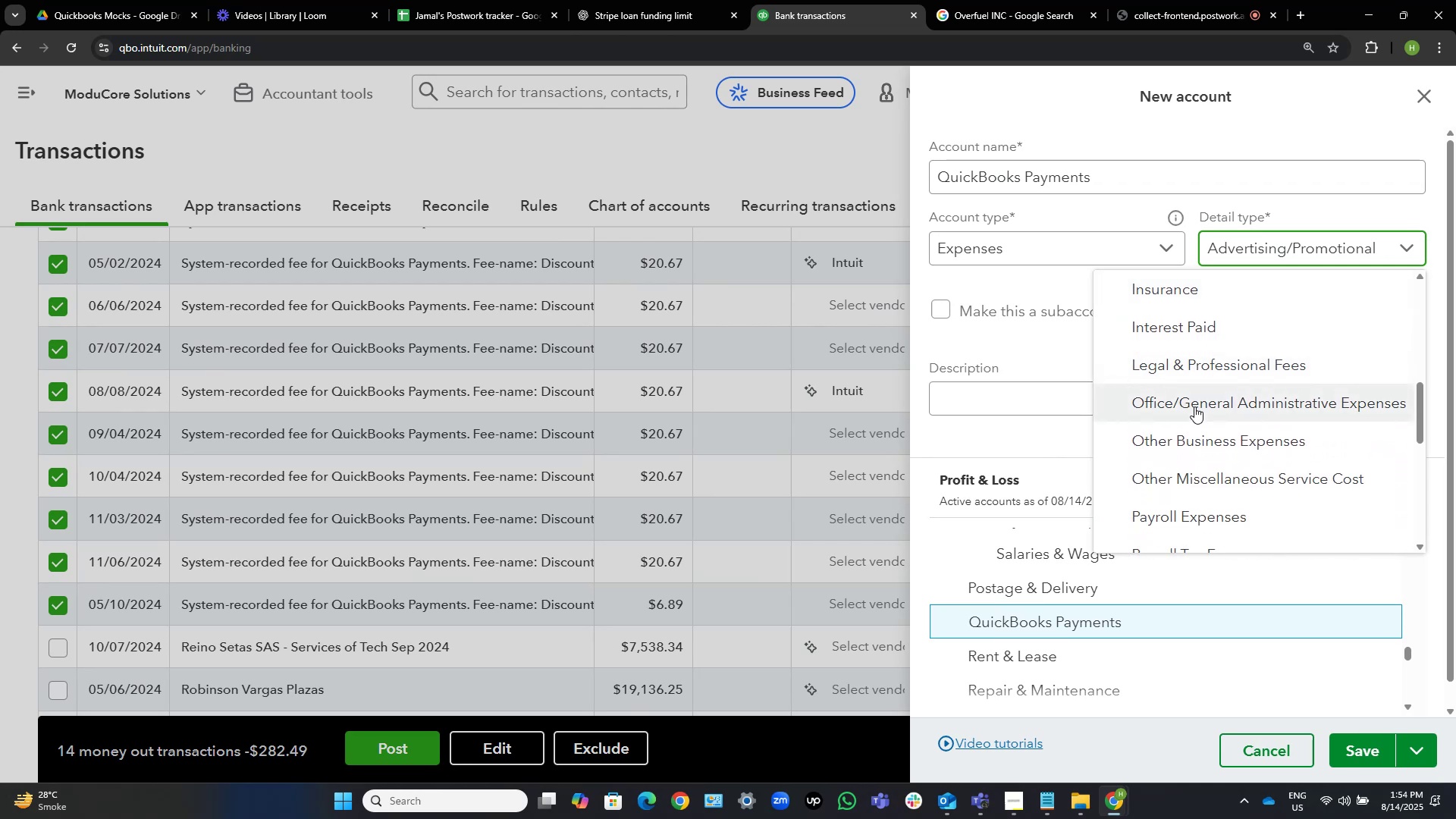 
left_click([1194, 406])
 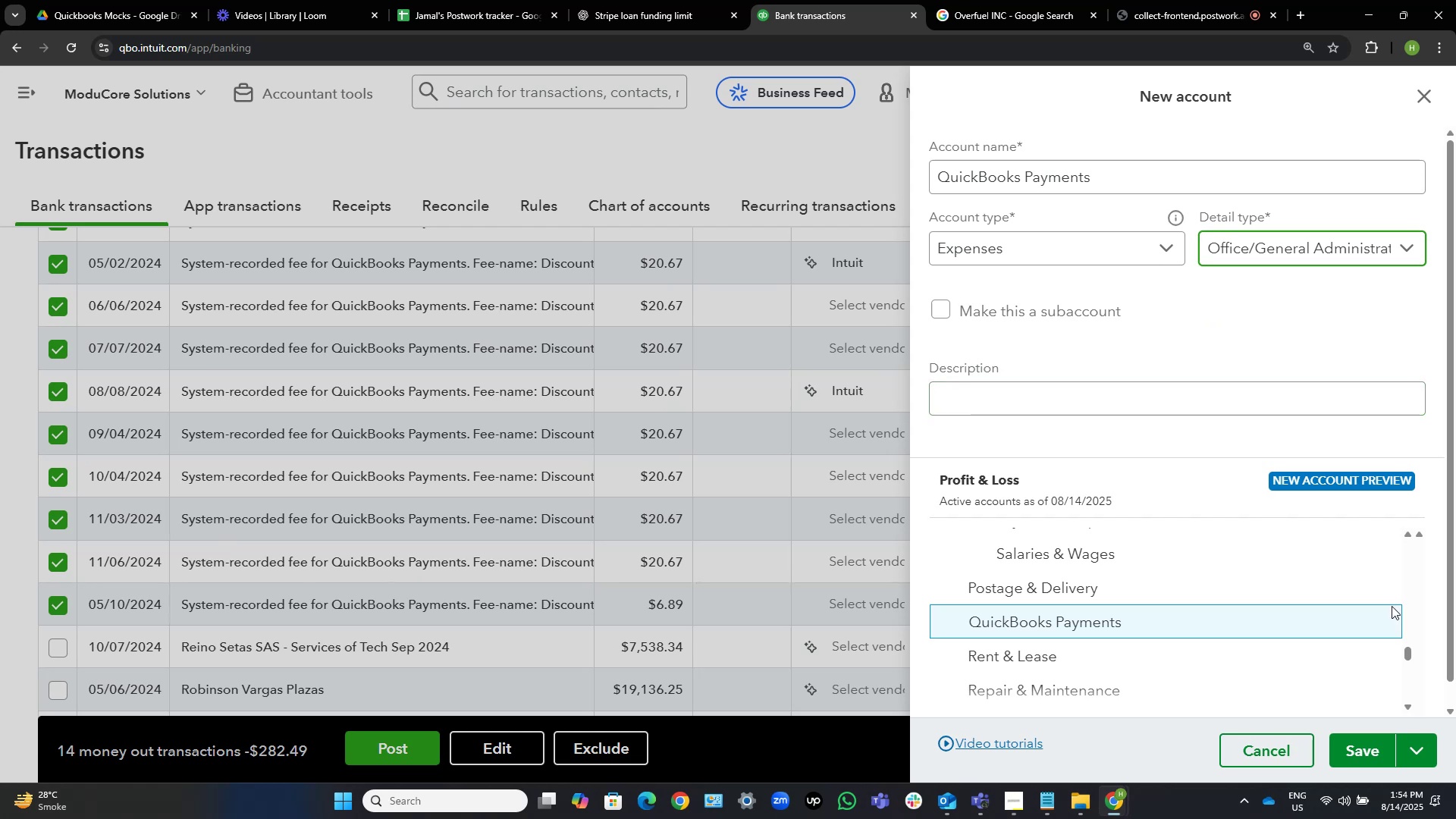 
left_click([1378, 756])
 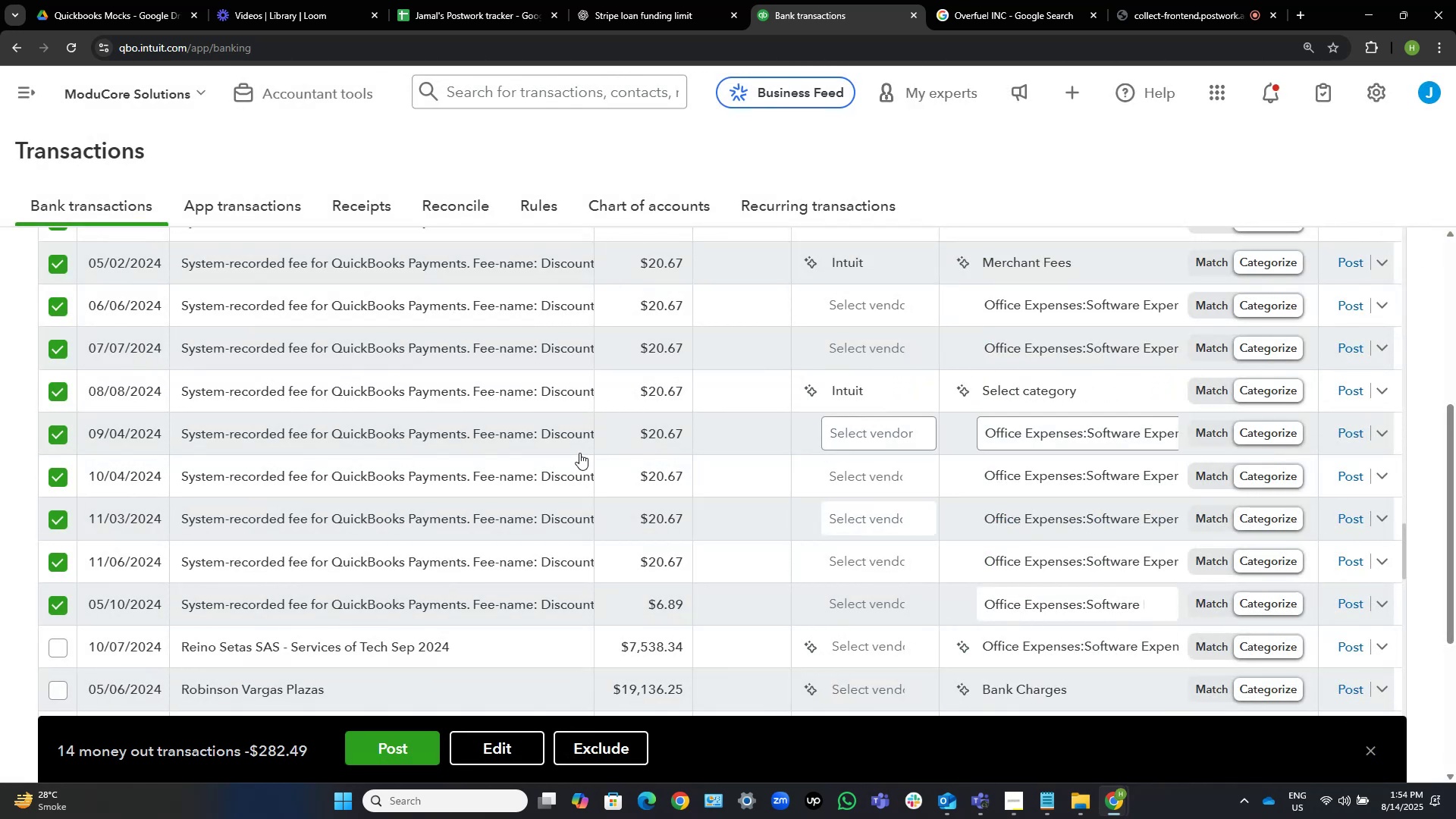 
wait(12.69)
 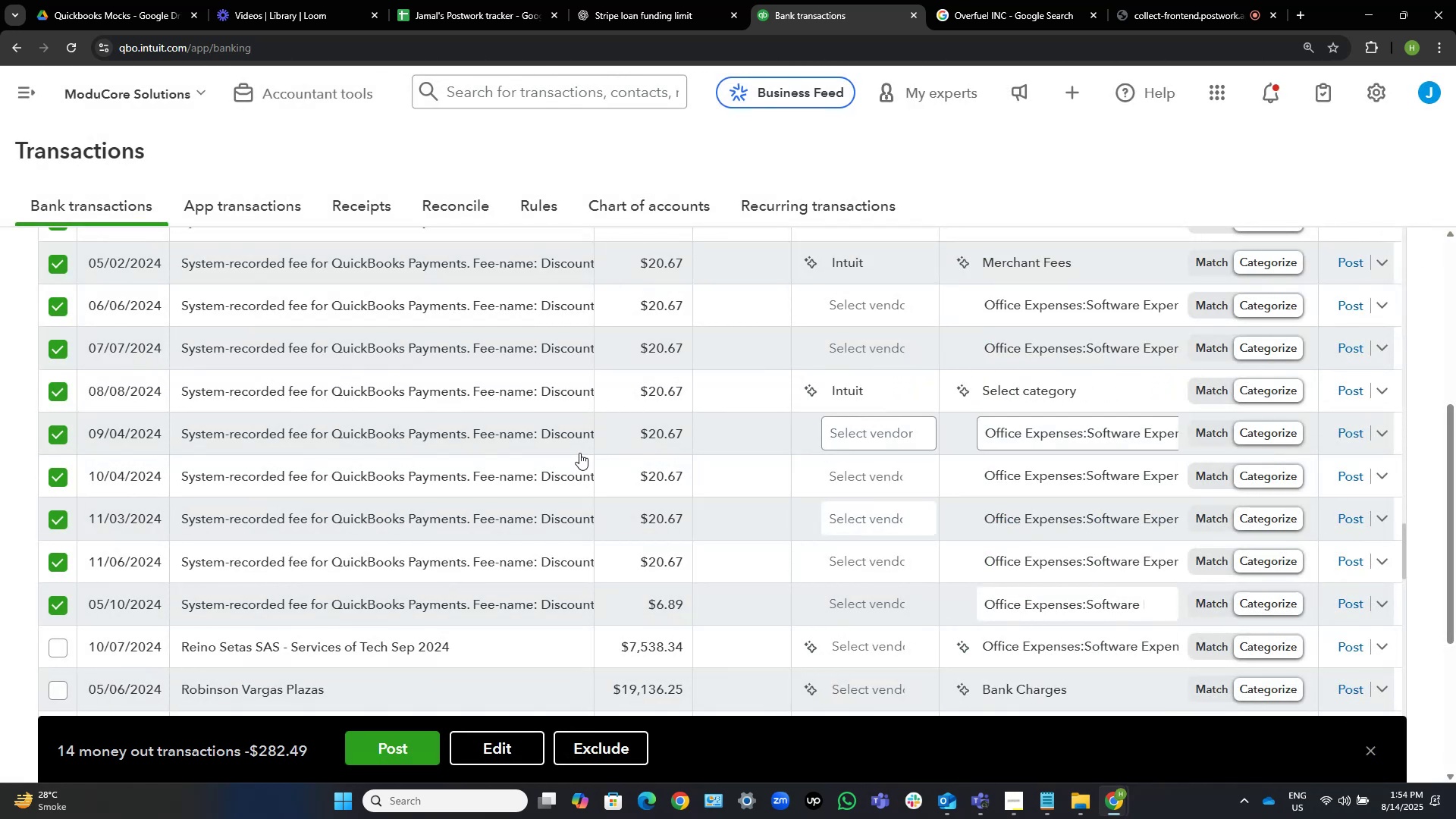 
scroll: coordinate [357, 455], scroll_direction: up, amount: 4.0
 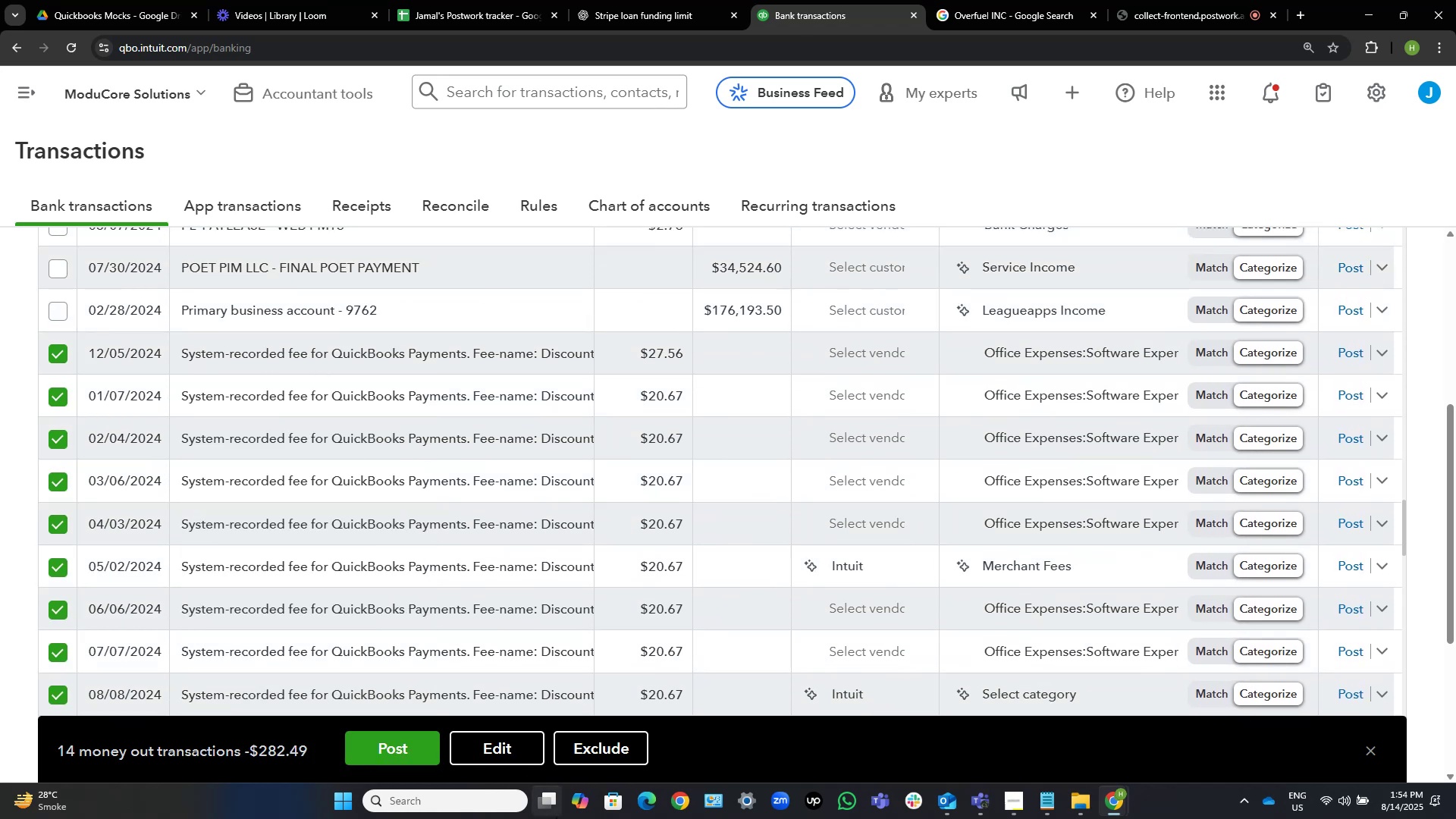 
left_click([514, 744])
 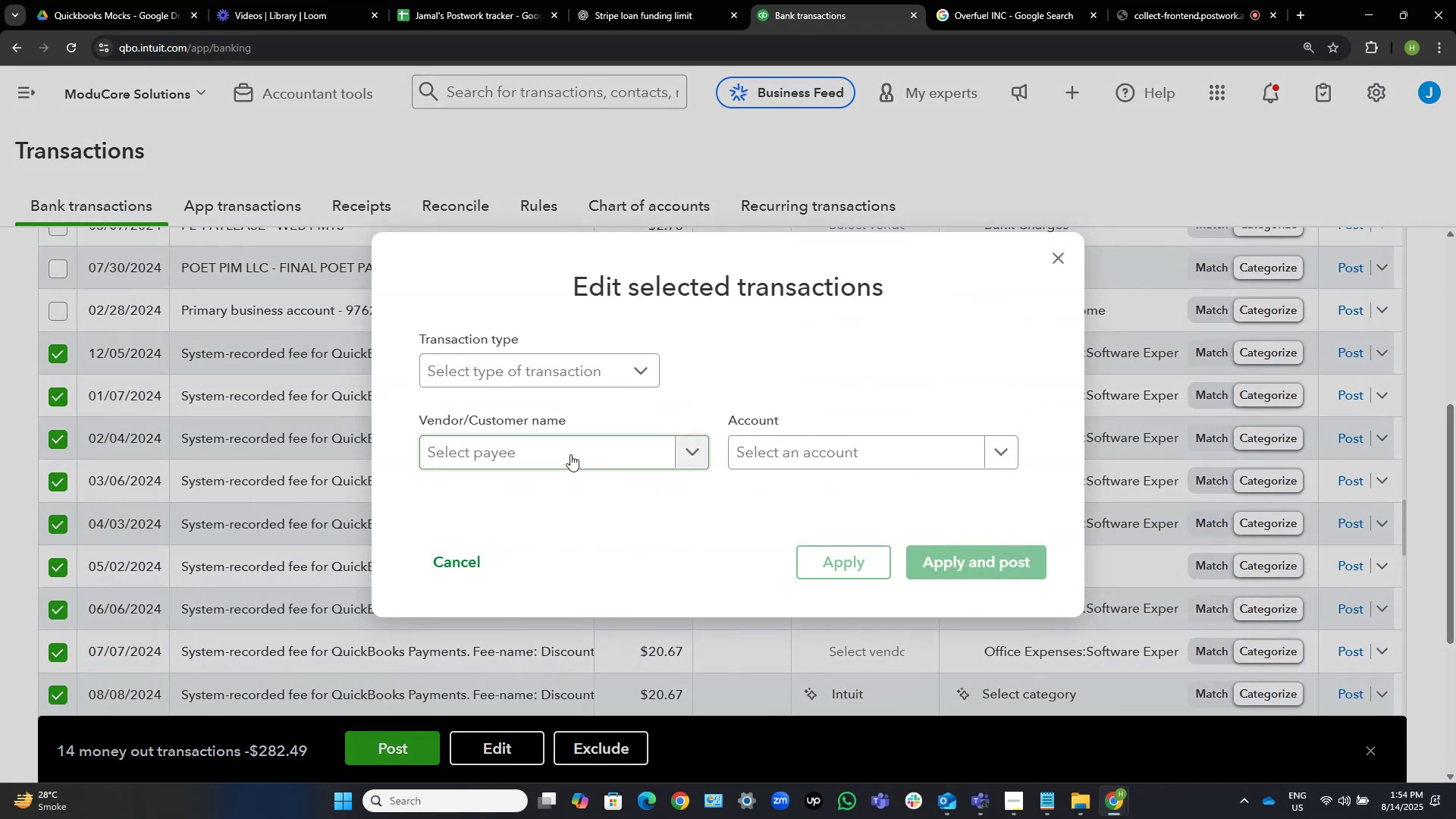 
left_click([573, 451])
 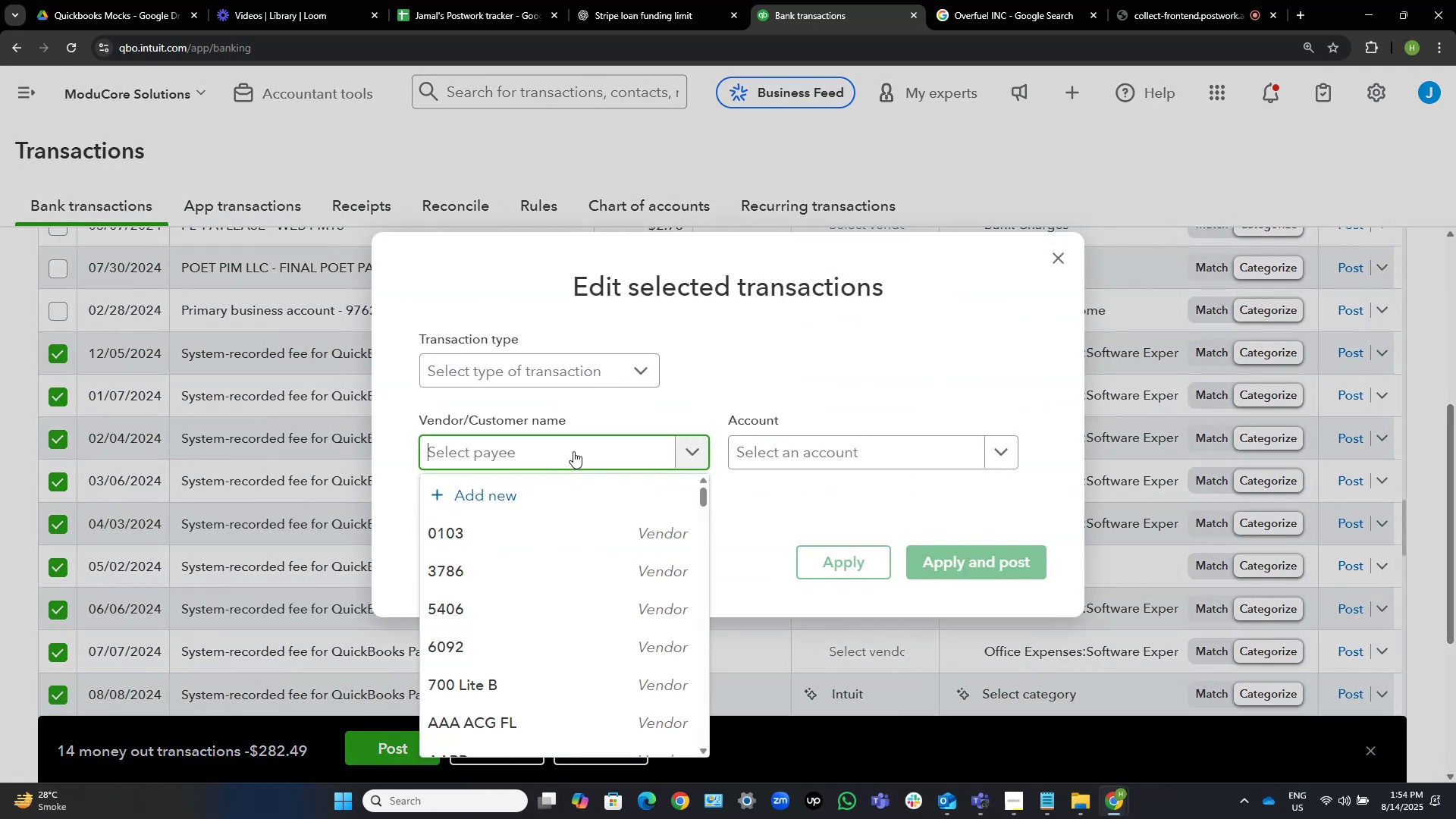 
type(intuit)
 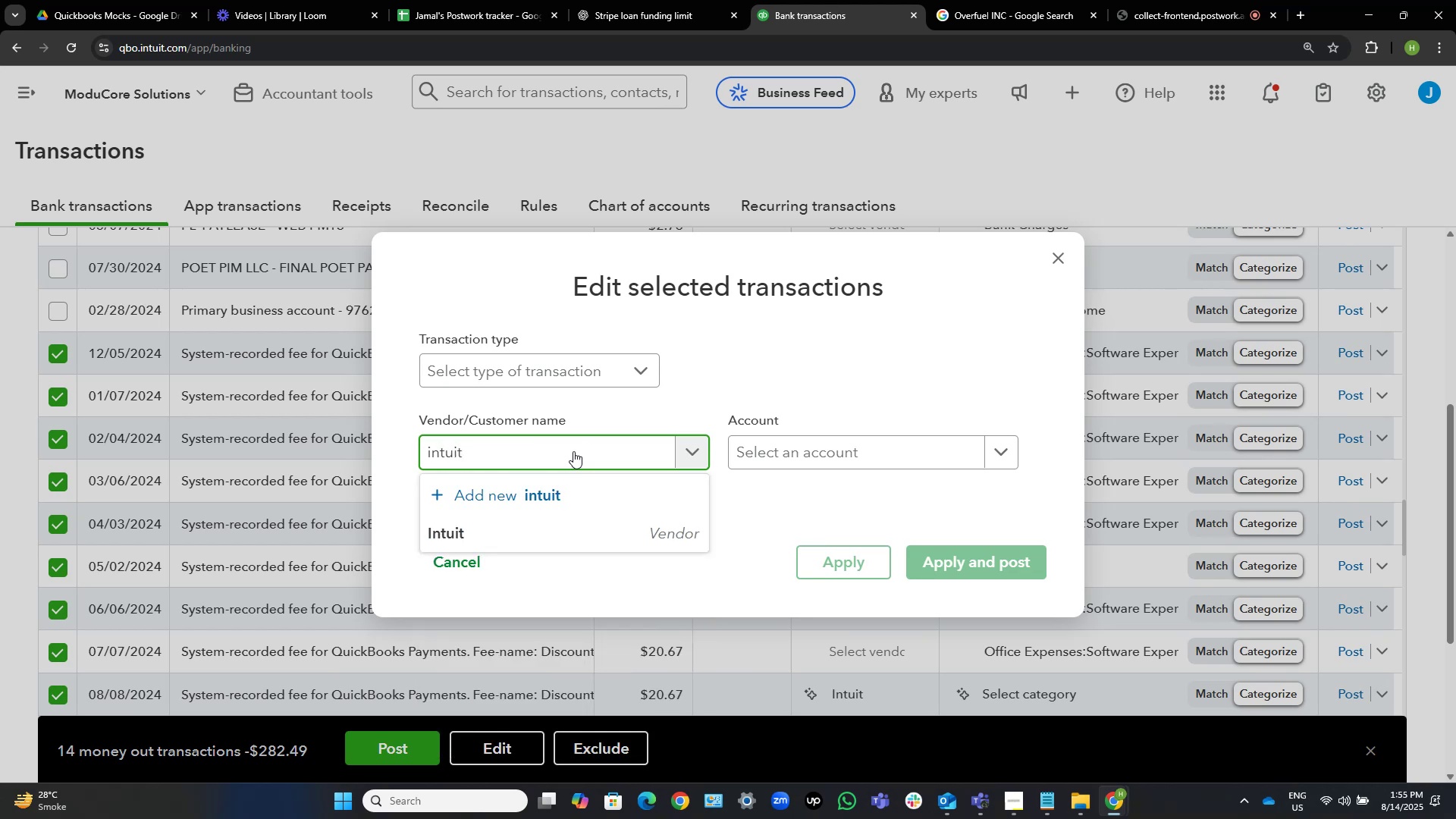 
key(ArrowDown)
 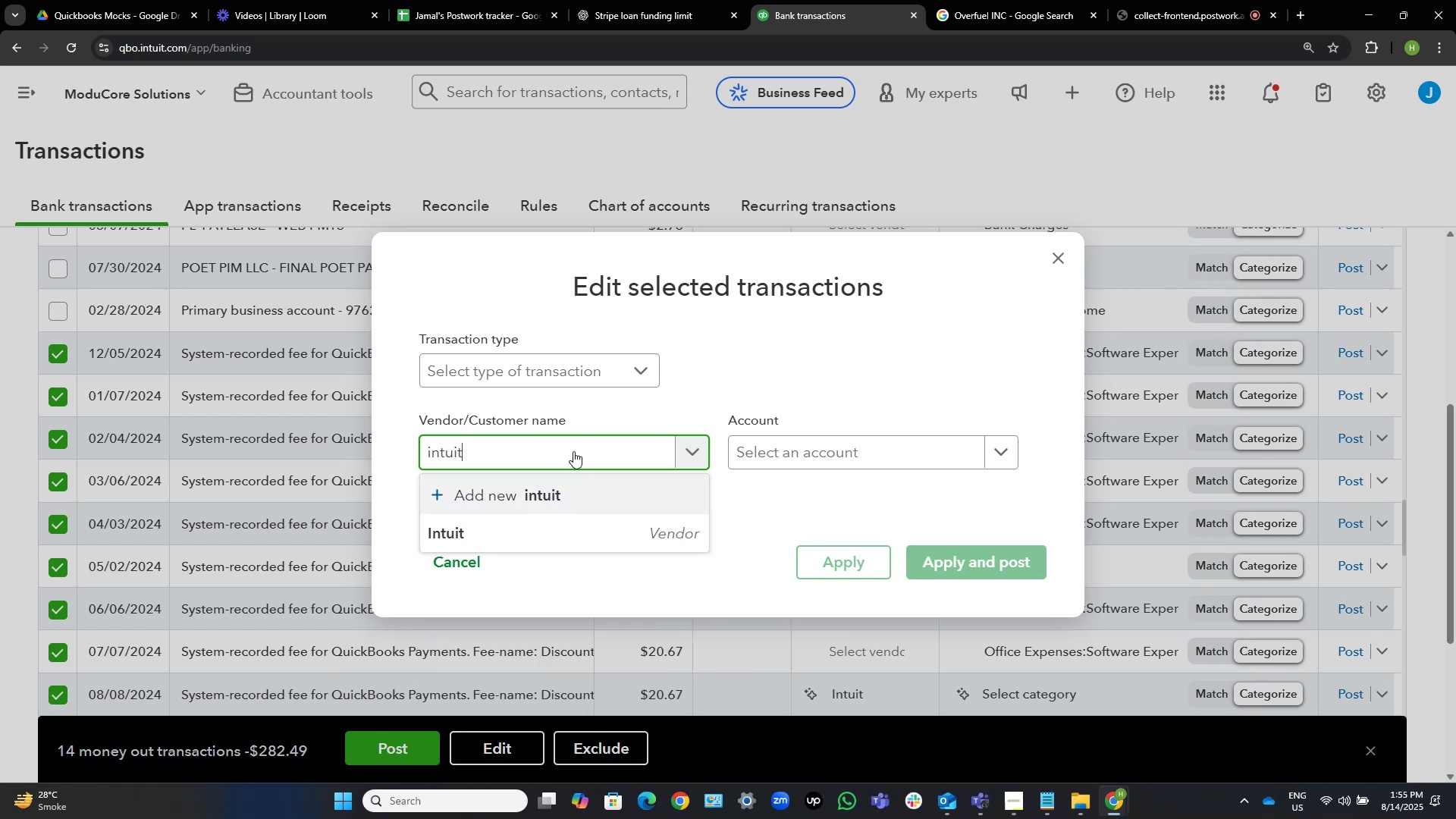 
key(ArrowDown)
 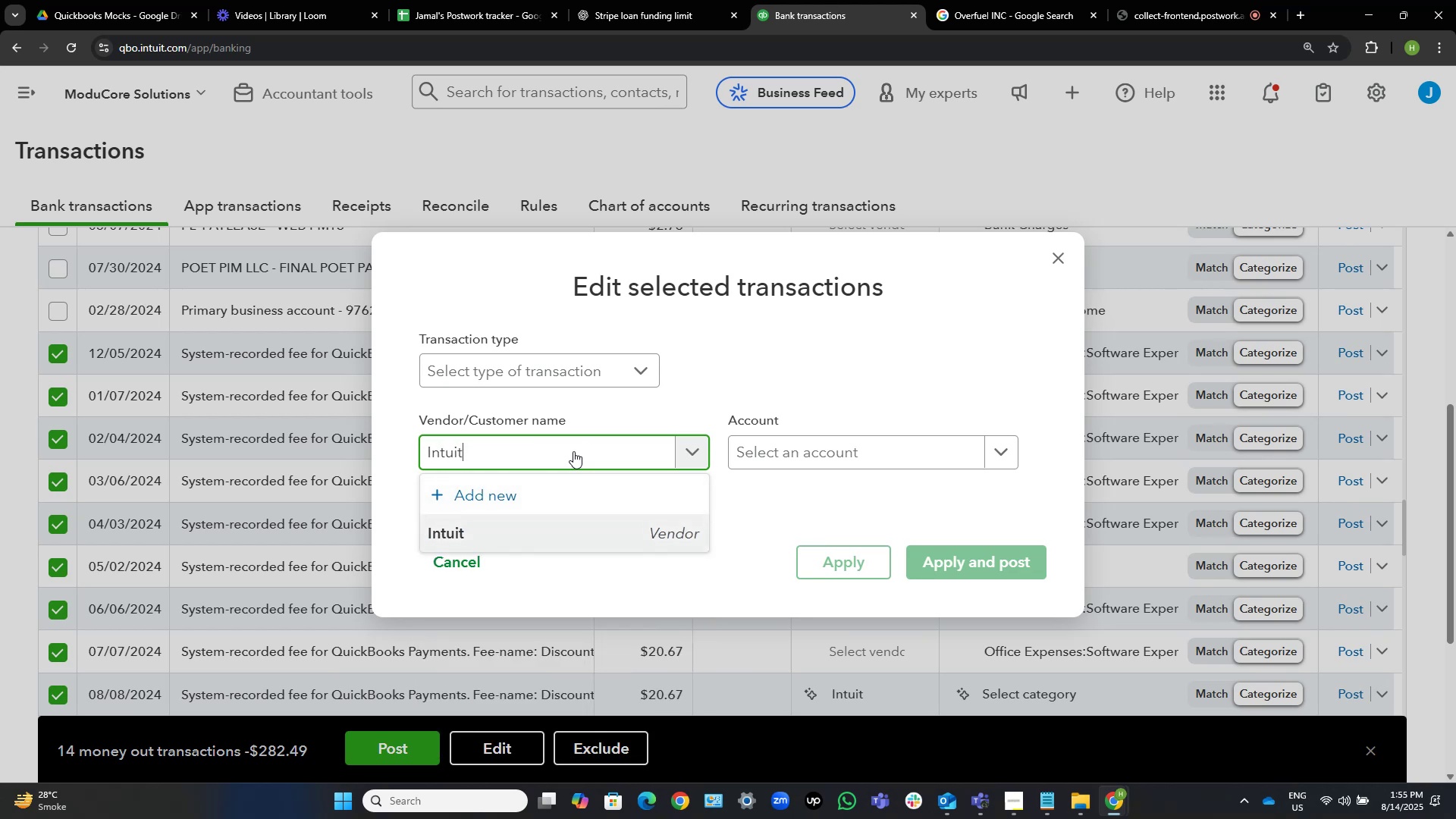 
key(NumpadEnter)
key(Tab)
type(quickb)
 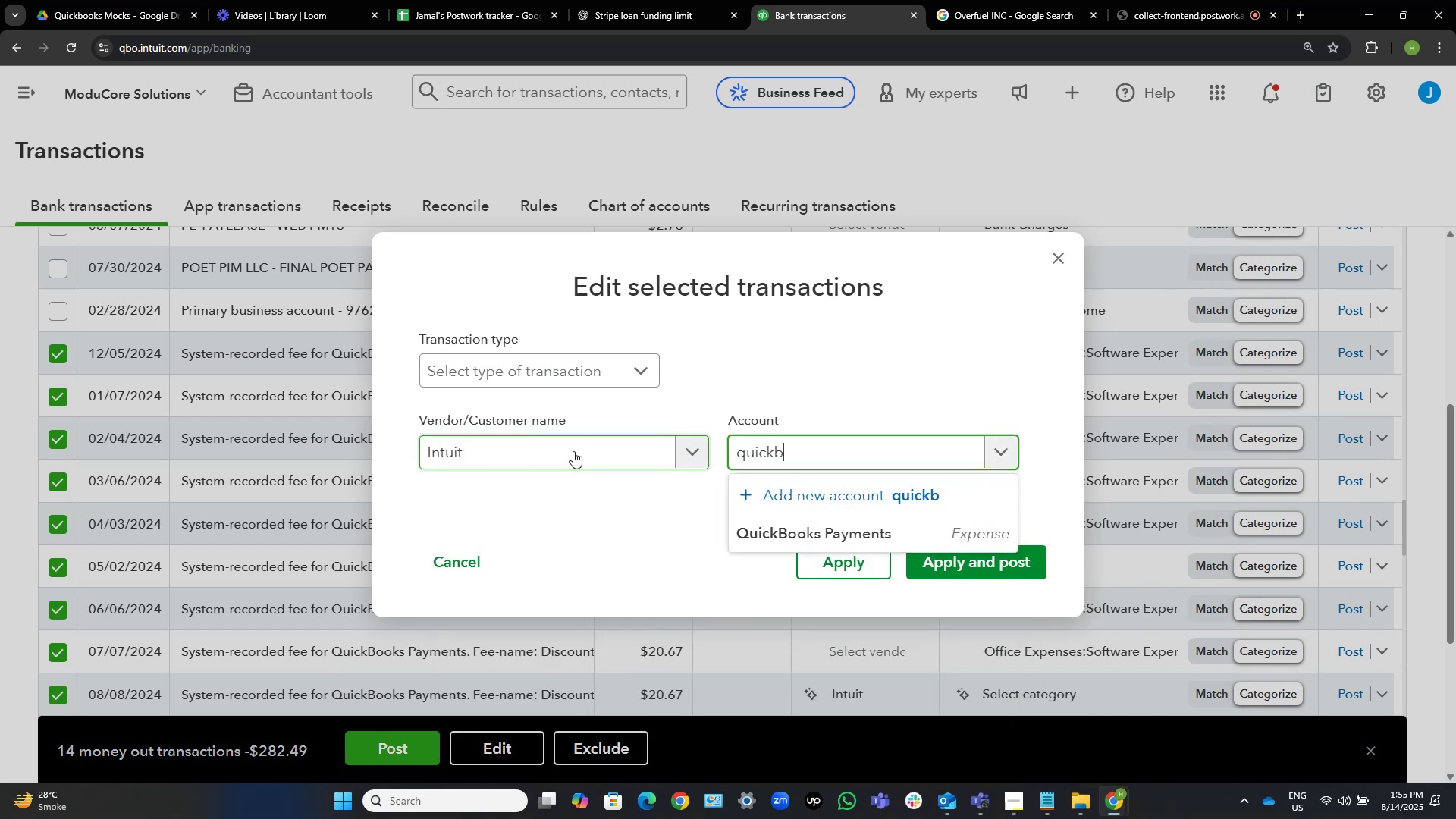 
key(ArrowDown)
 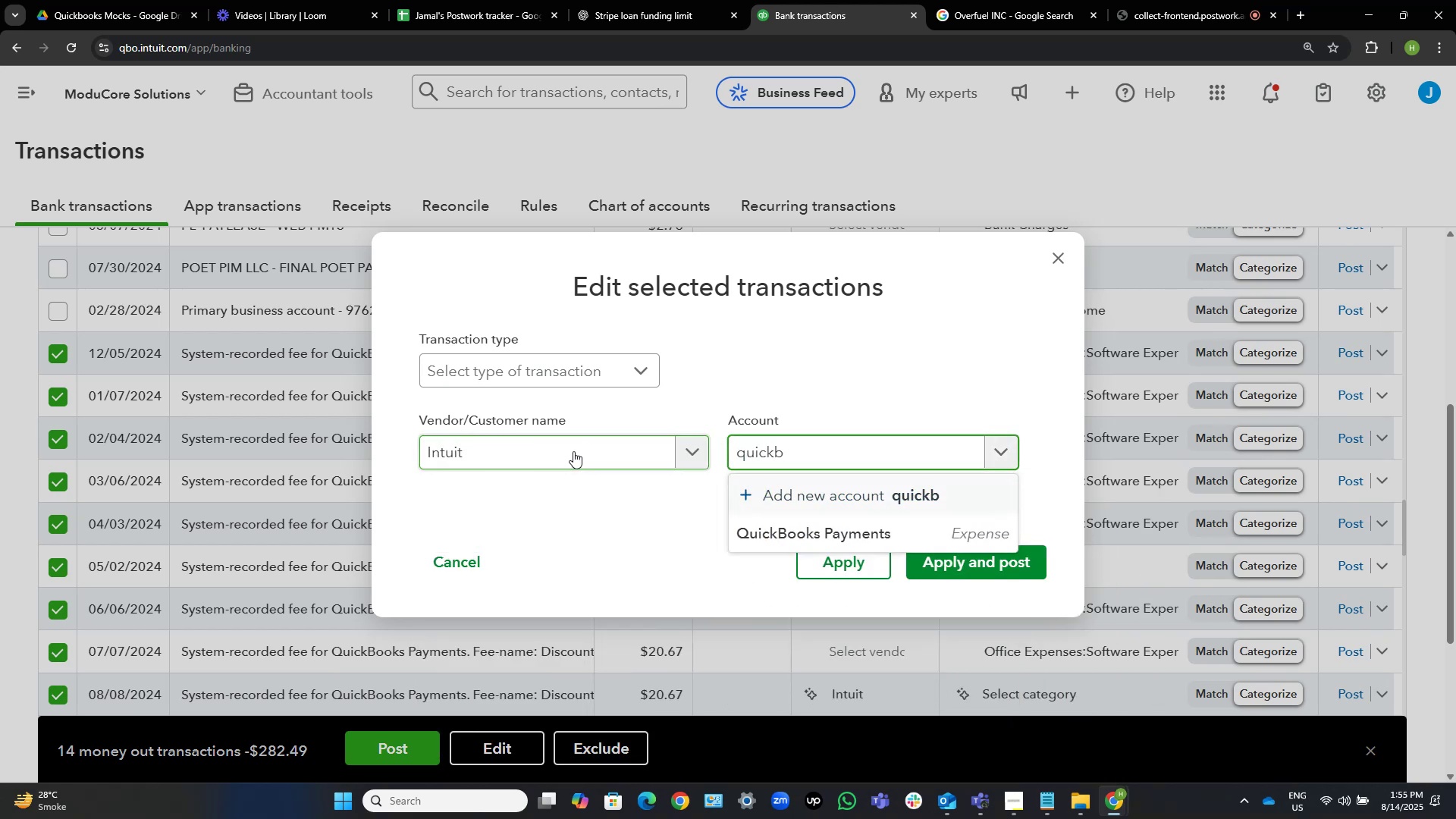 
key(ArrowDown)
 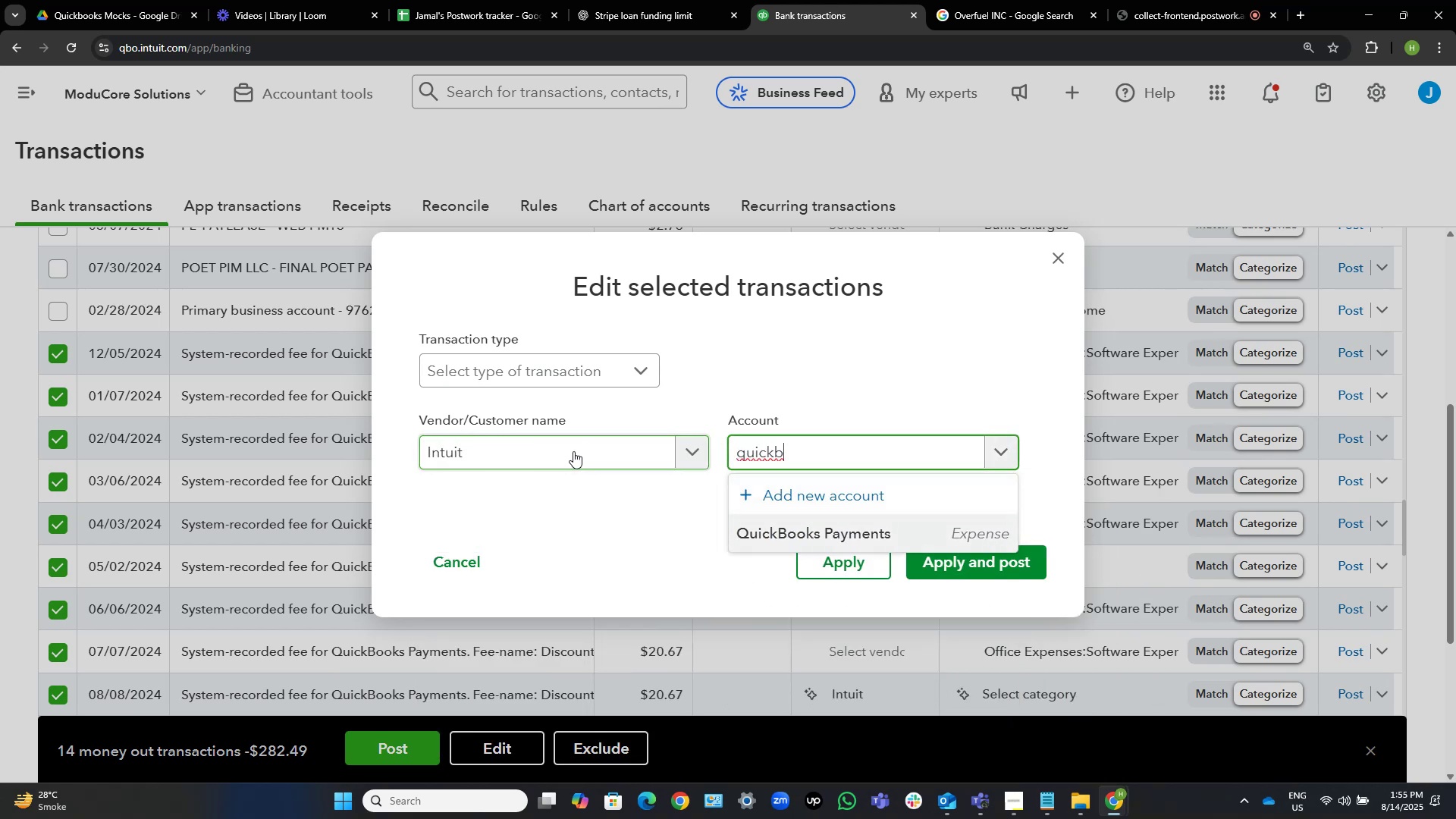 
key(NumpadEnter)
 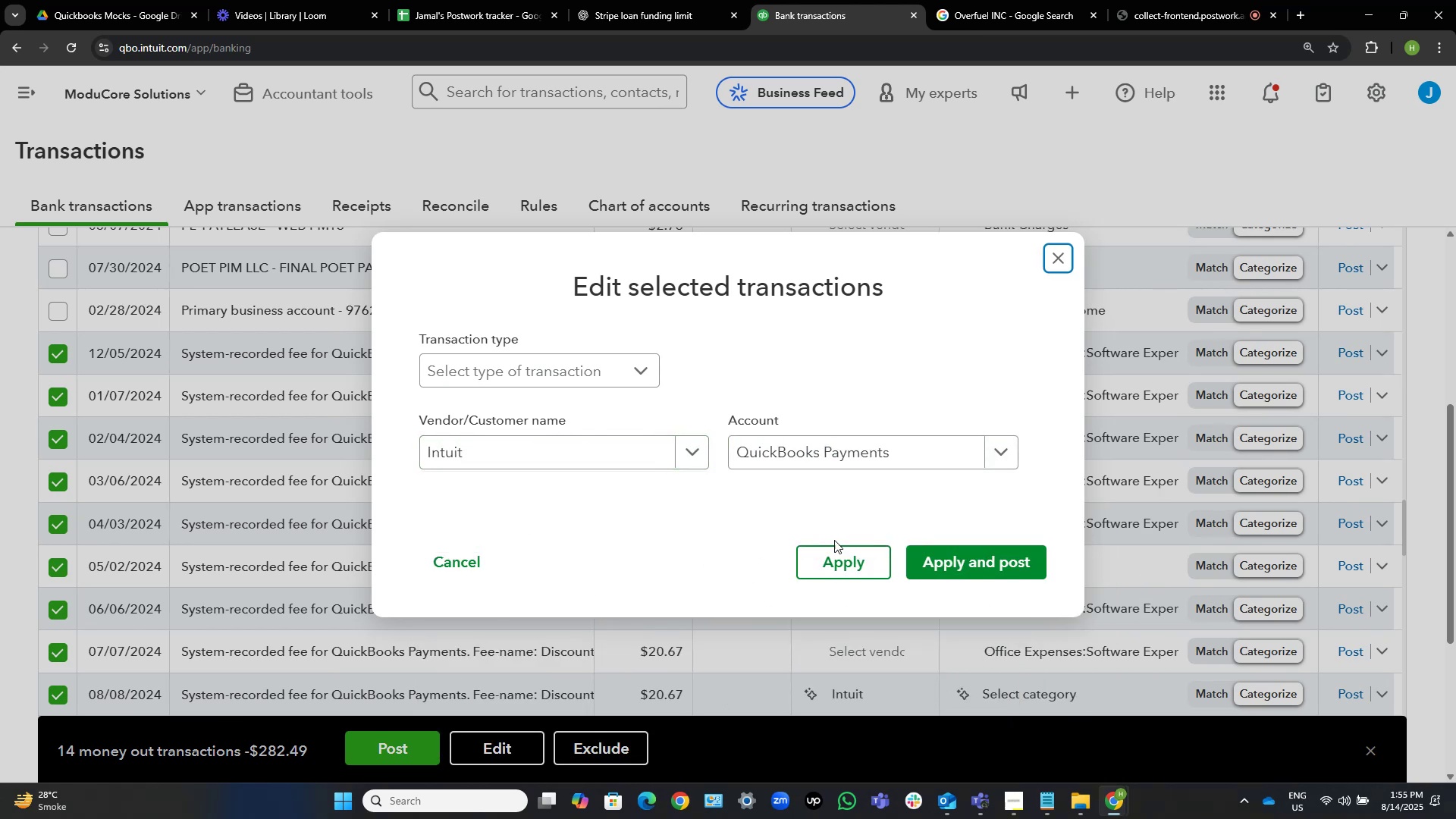 
left_click([946, 560])
 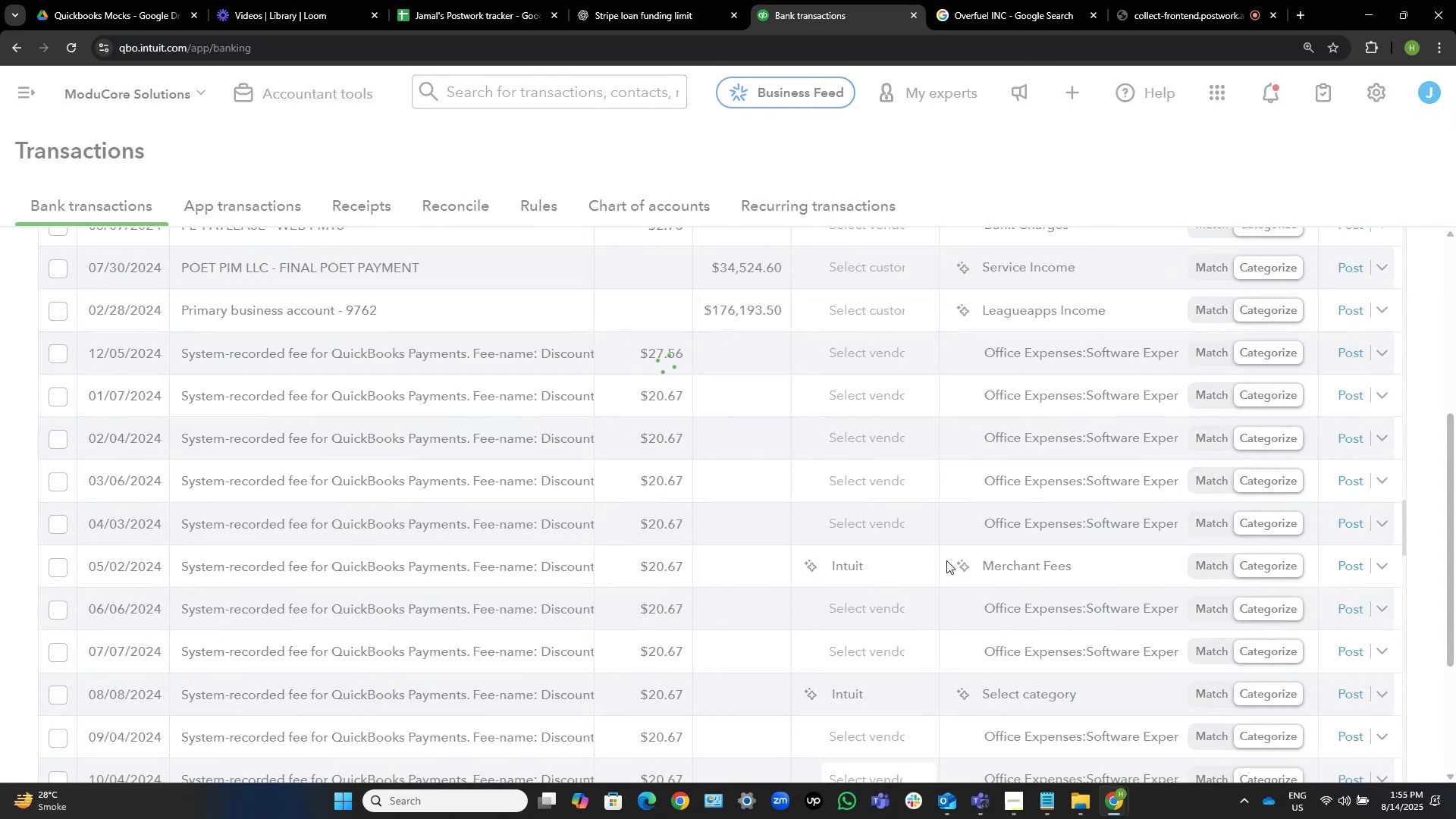 
mouse_move([573, 795])
 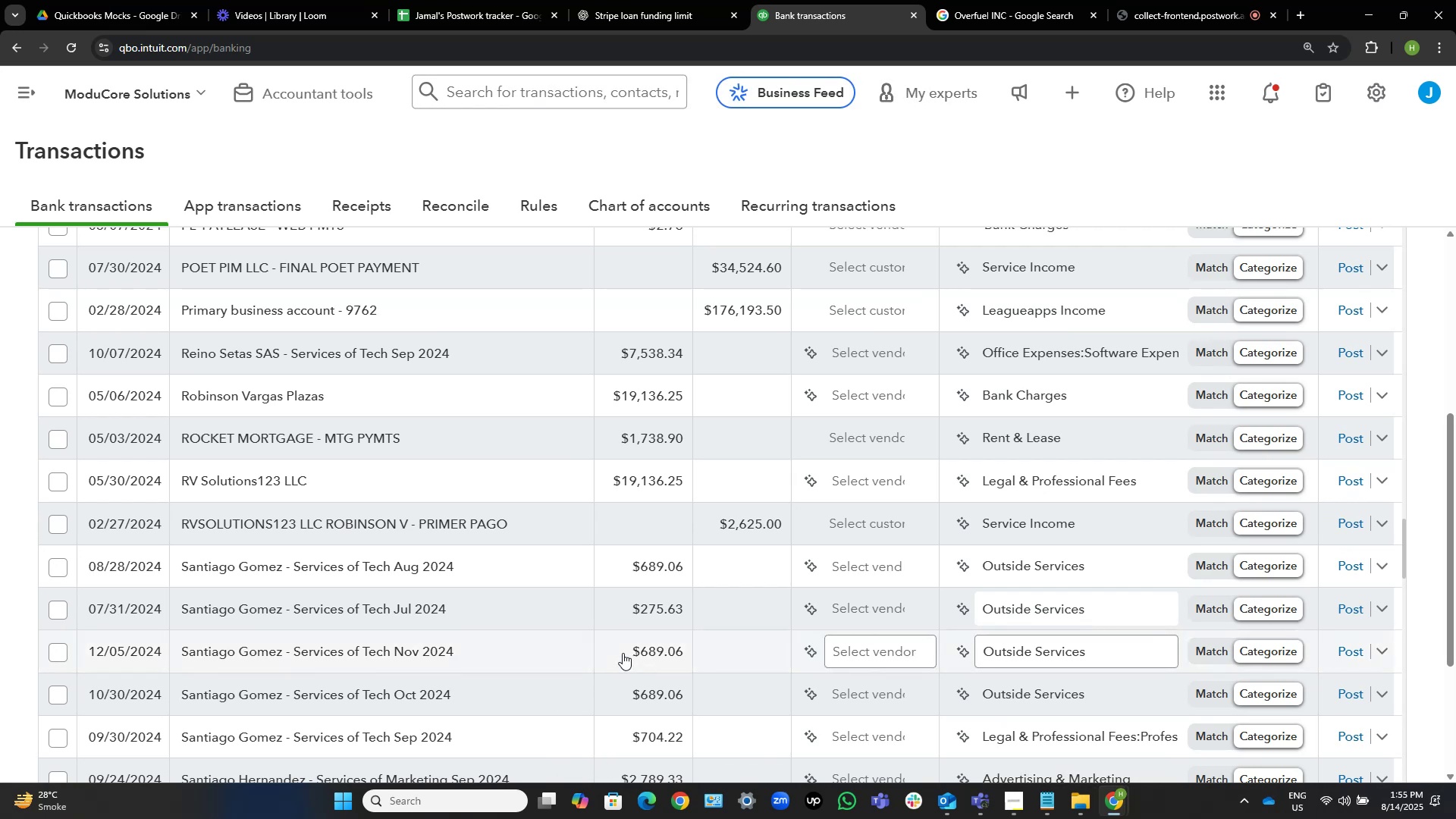 
wait(11.14)
 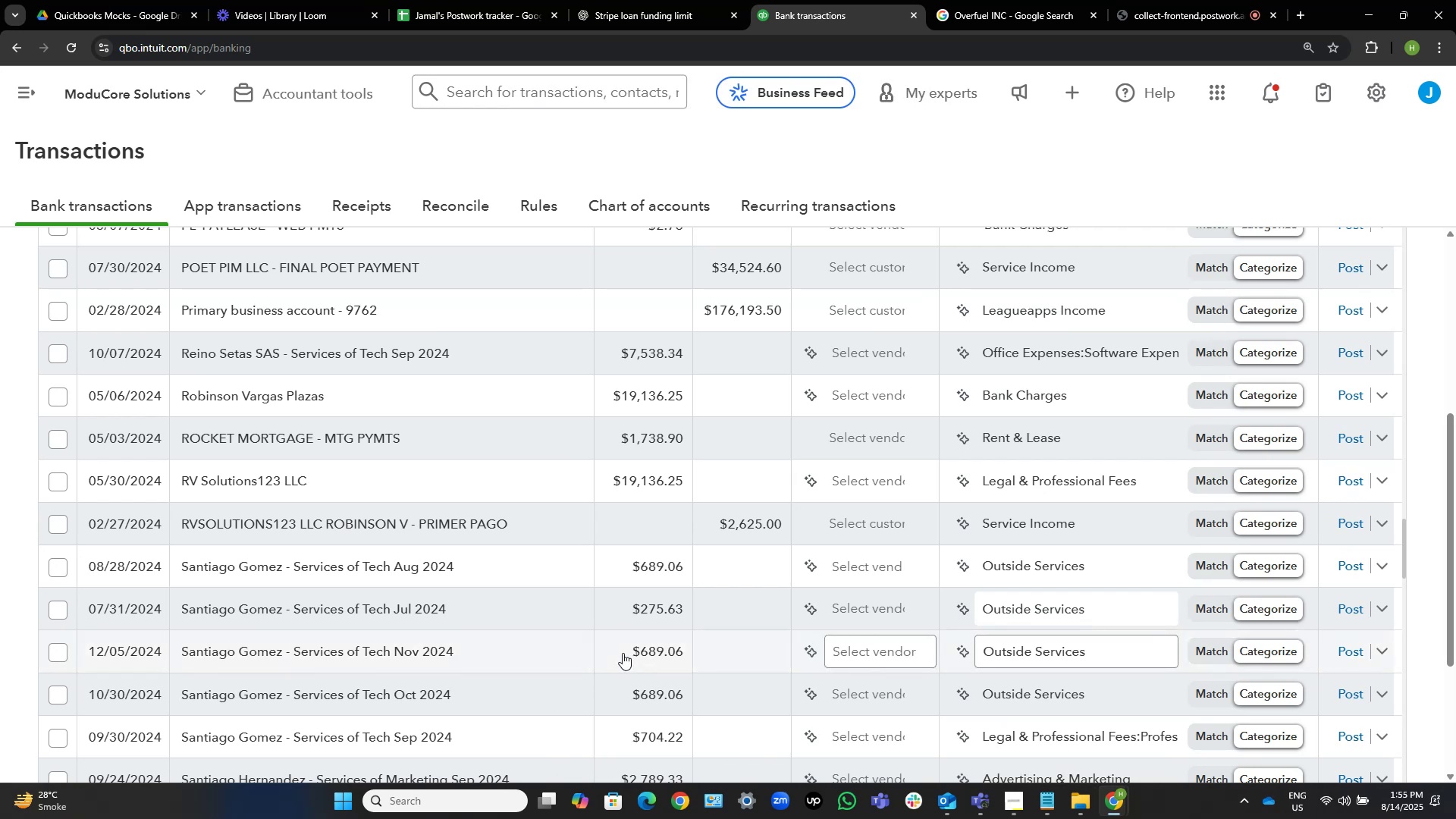 
scroll: coordinate [309, 347], scroll_direction: up, amount: 4.0
 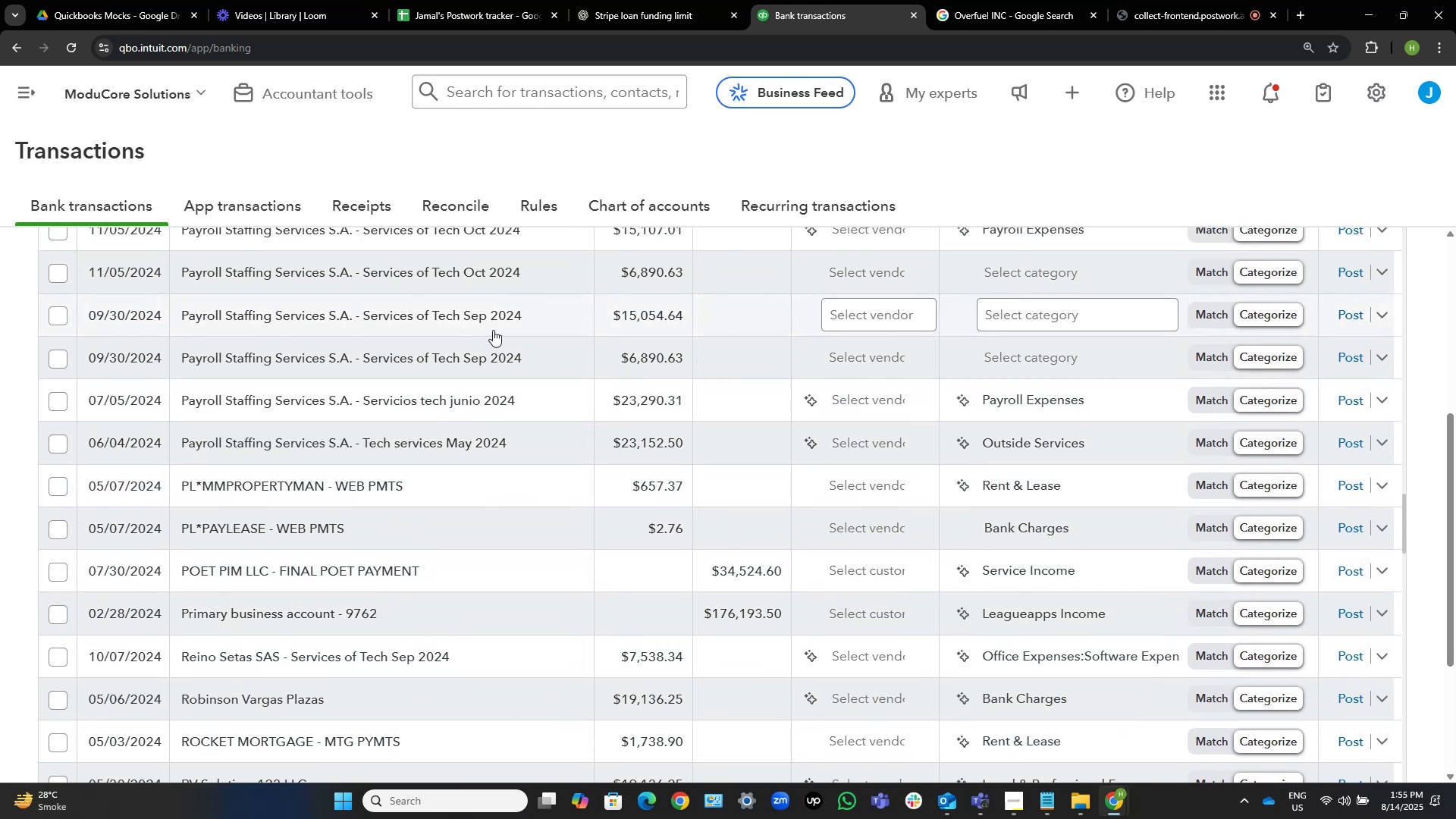 
scroll: coordinate [493, 330], scroll_direction: down, amount: 1.0
 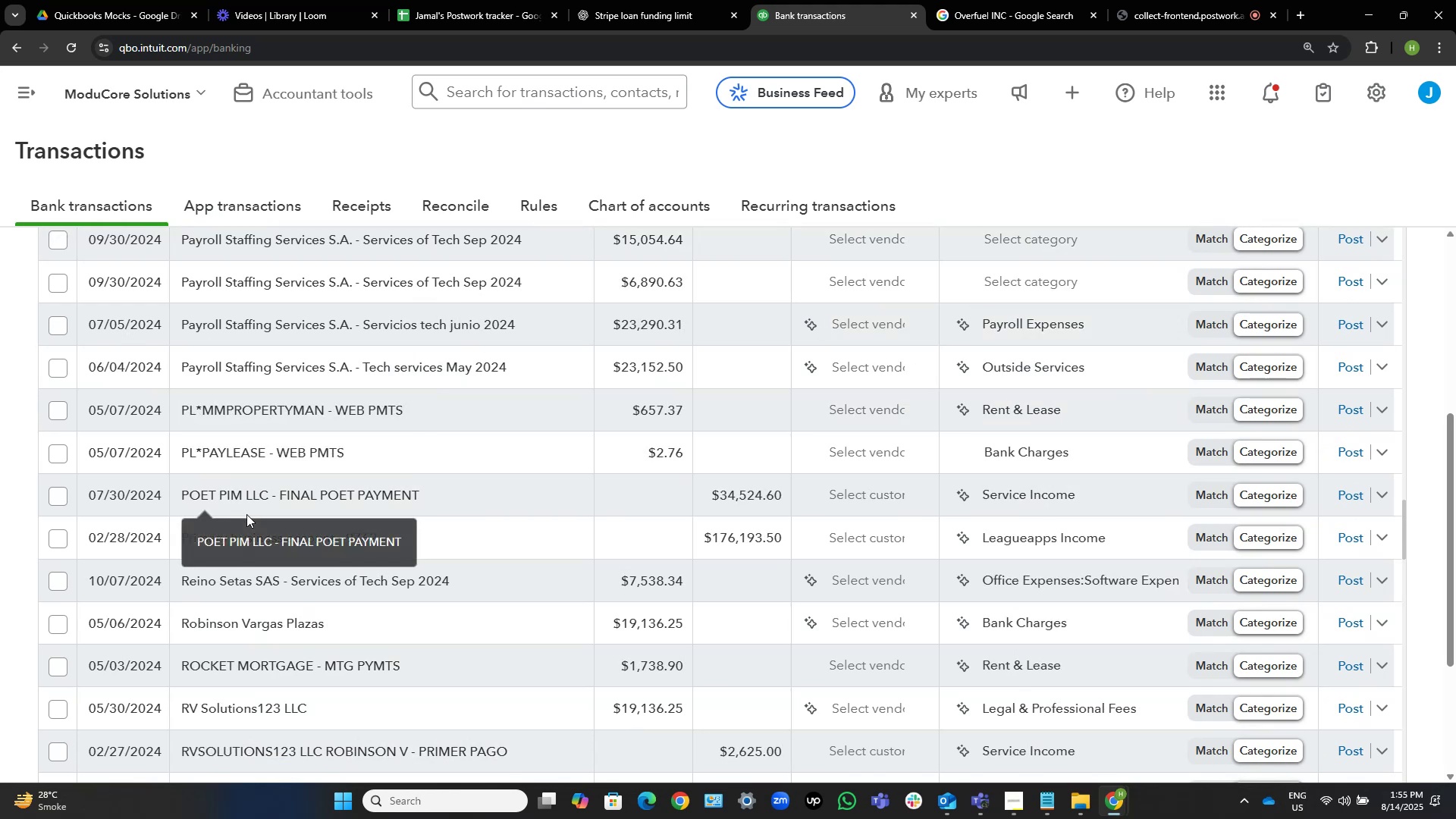 
wait(6.22)
 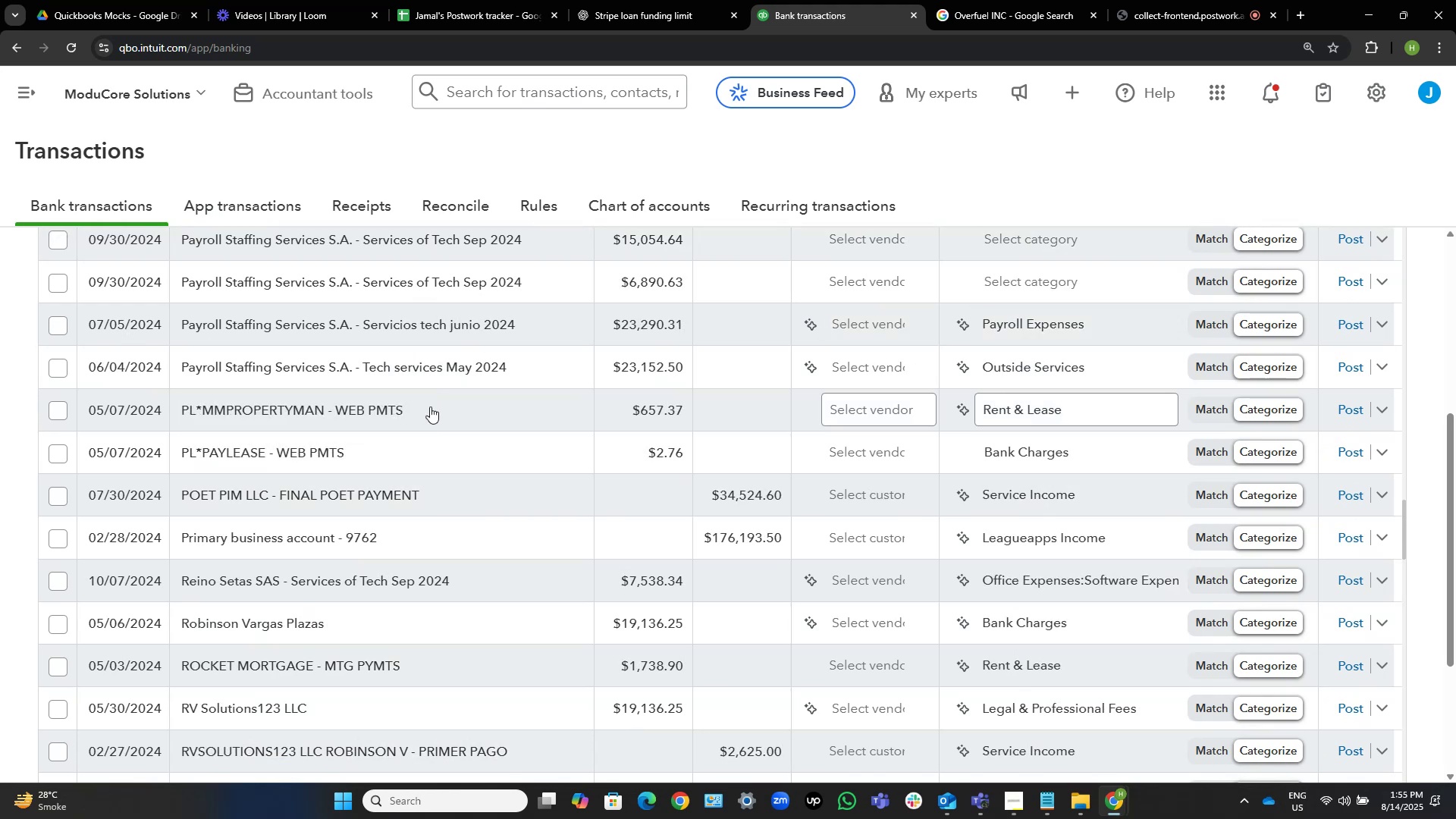 
left_click([350, 570])
 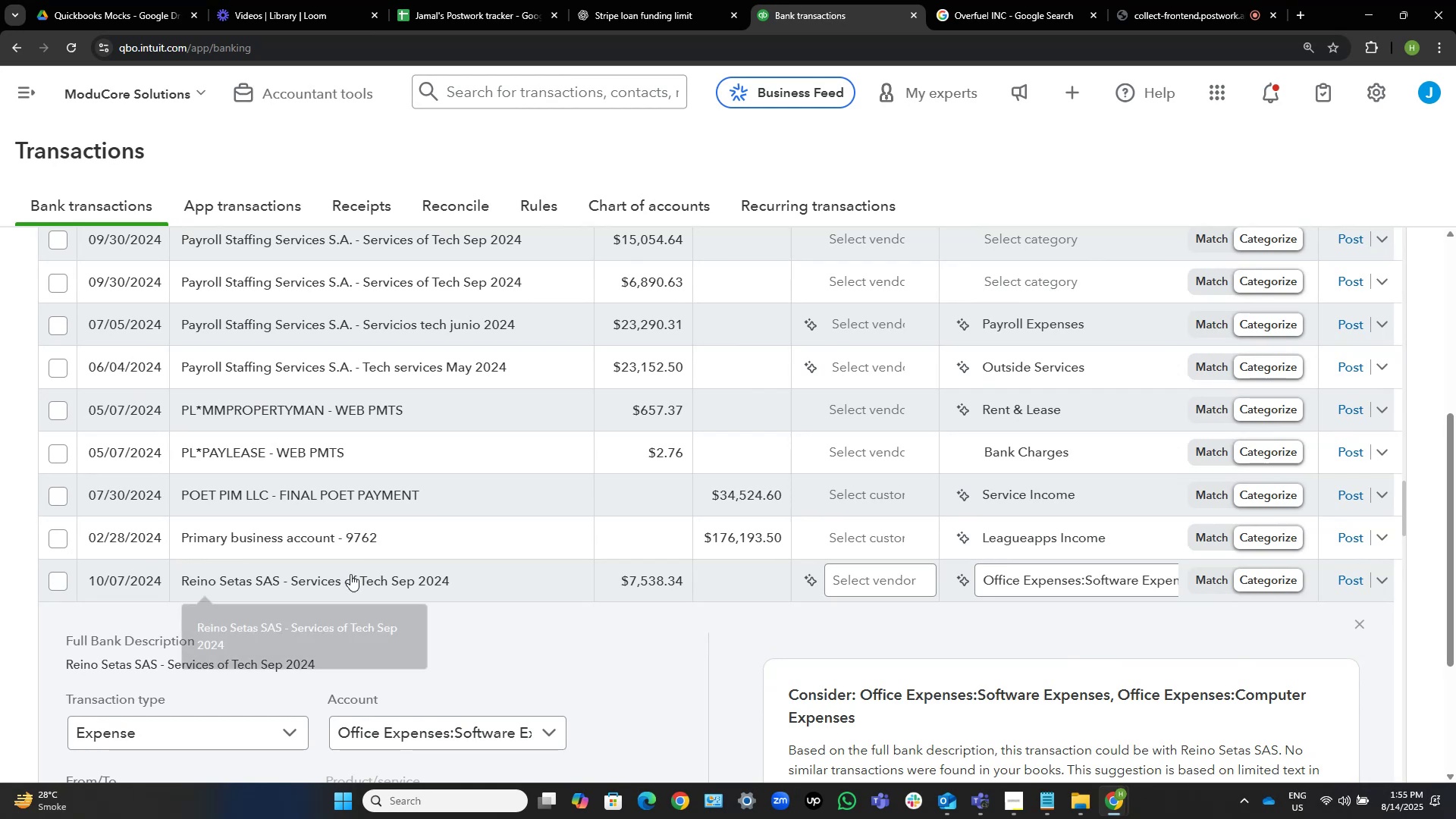 
wait(11.08)
 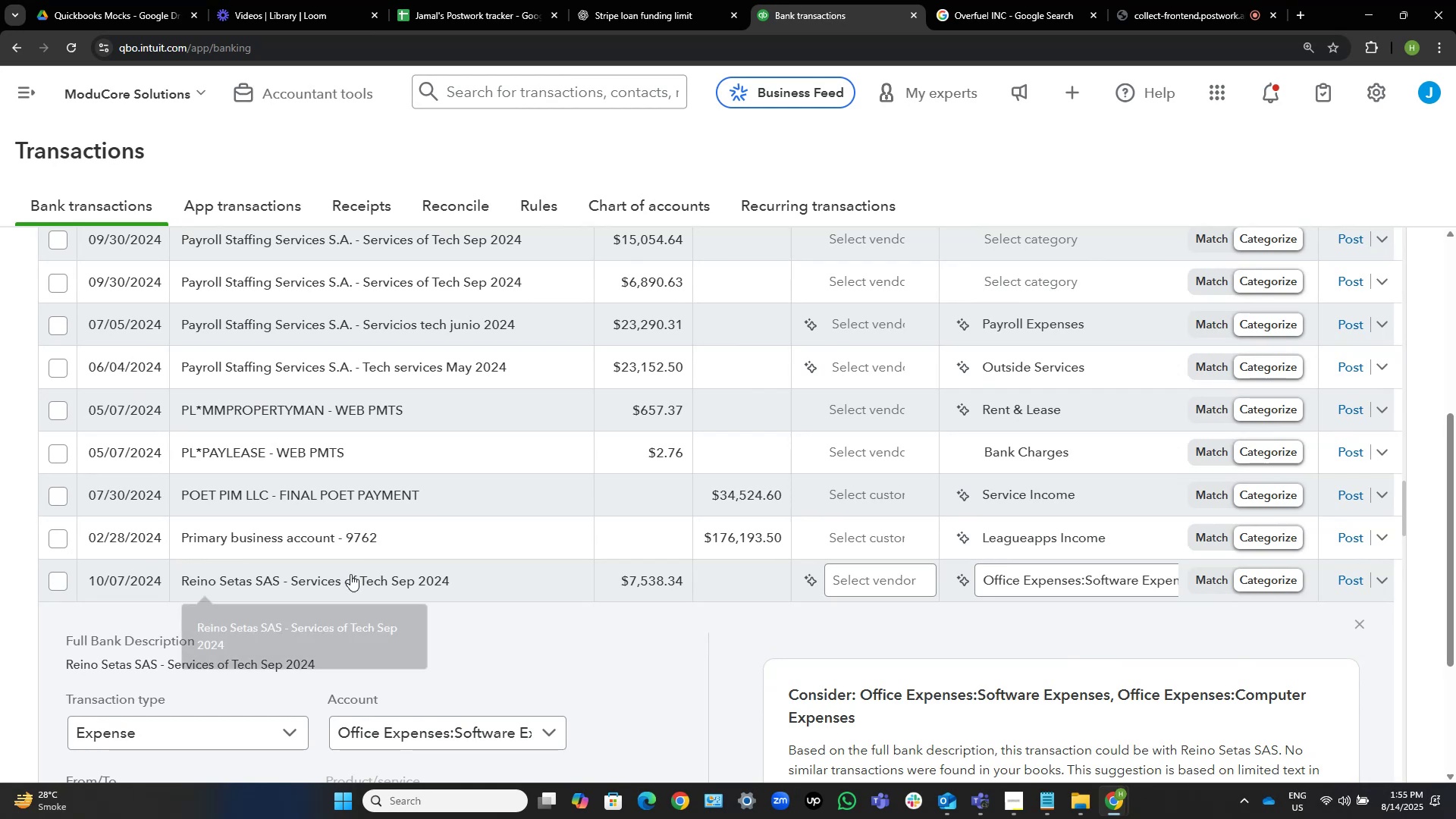 
scroll: coordinate [540, 629], scroll_direction: down, amount: 1.0
 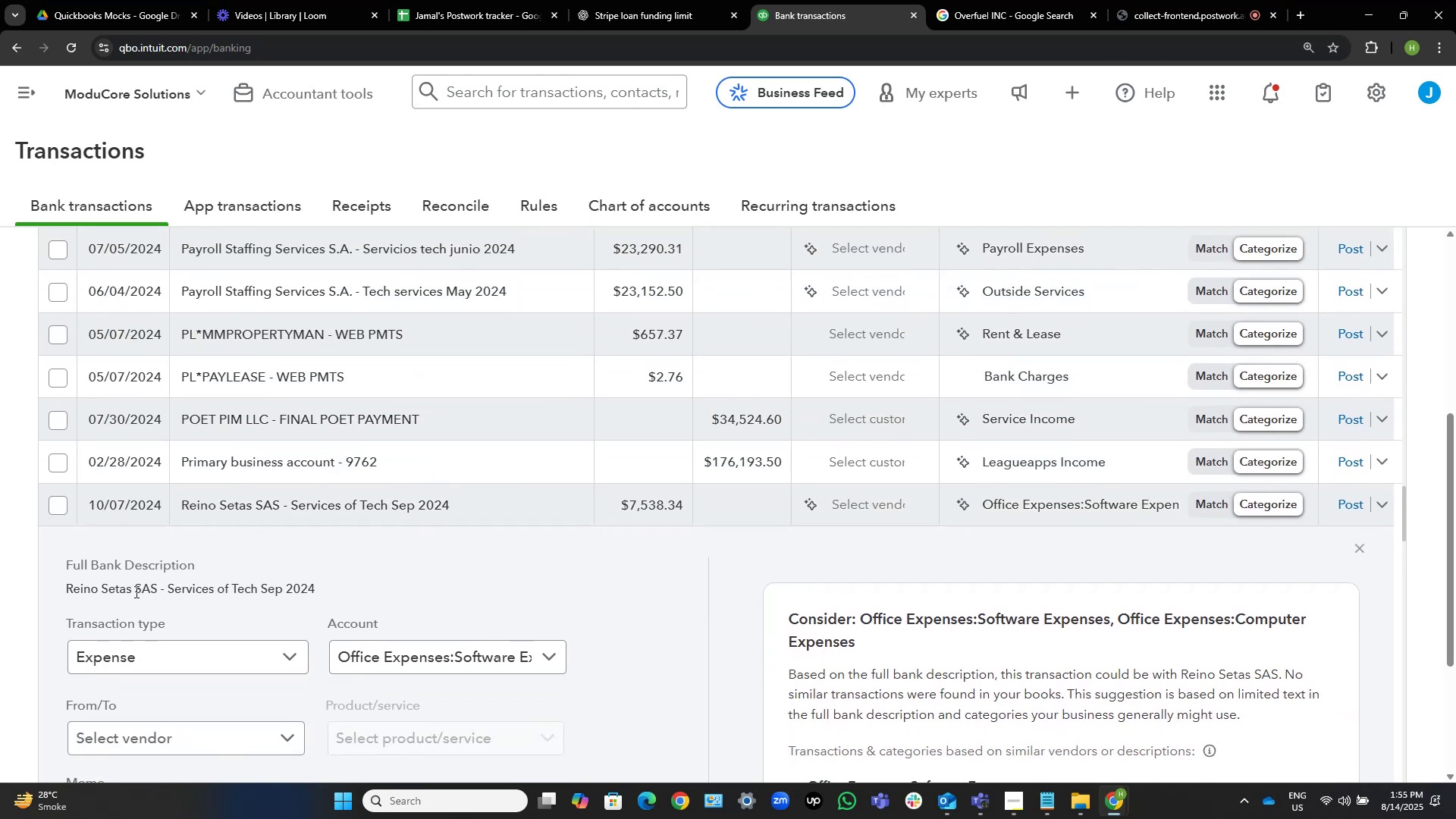 
left_click_drag(start_coordinate=[131, 591], to_coordinate=[61, 584])
 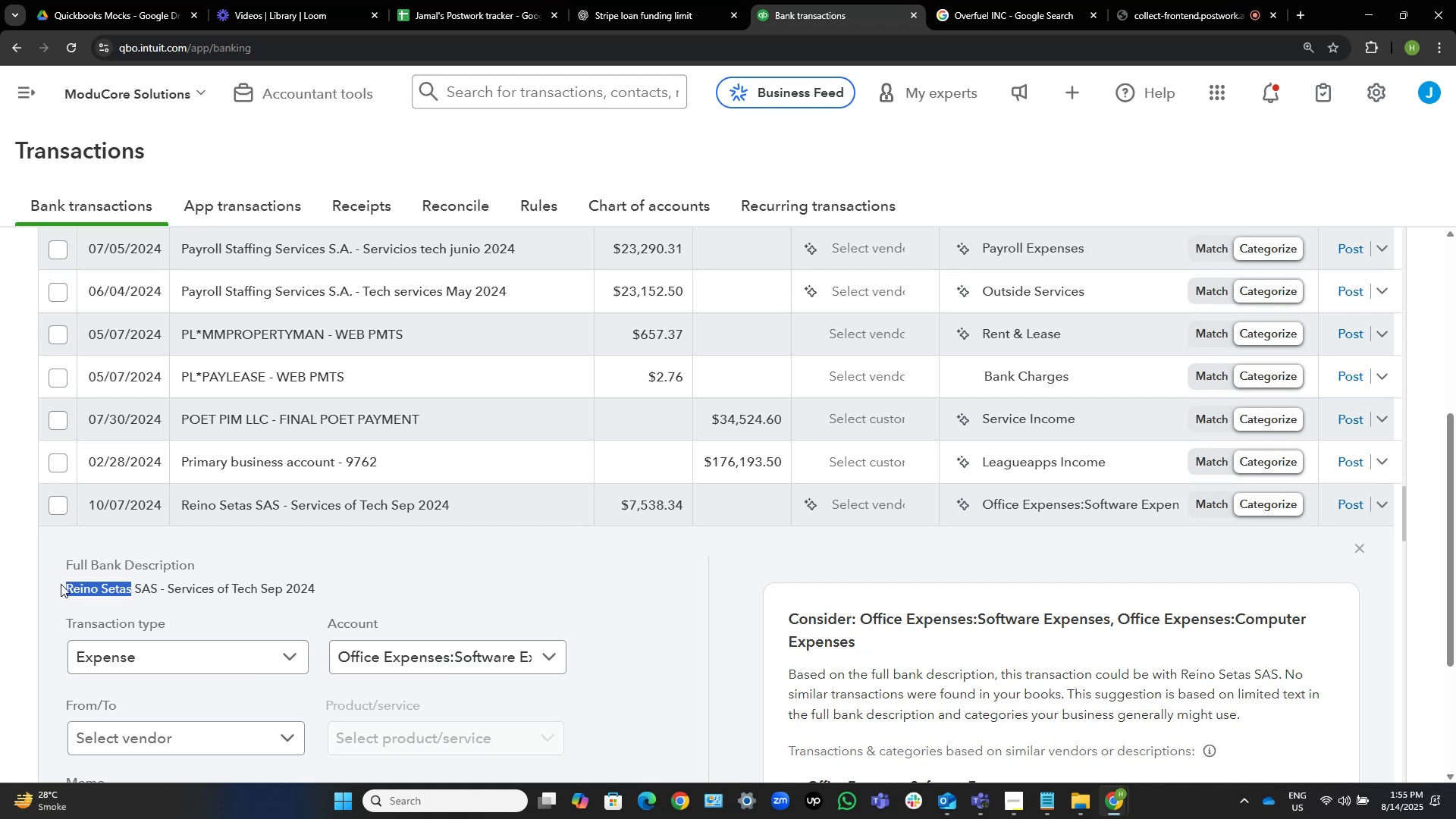 
key(Control+C)
 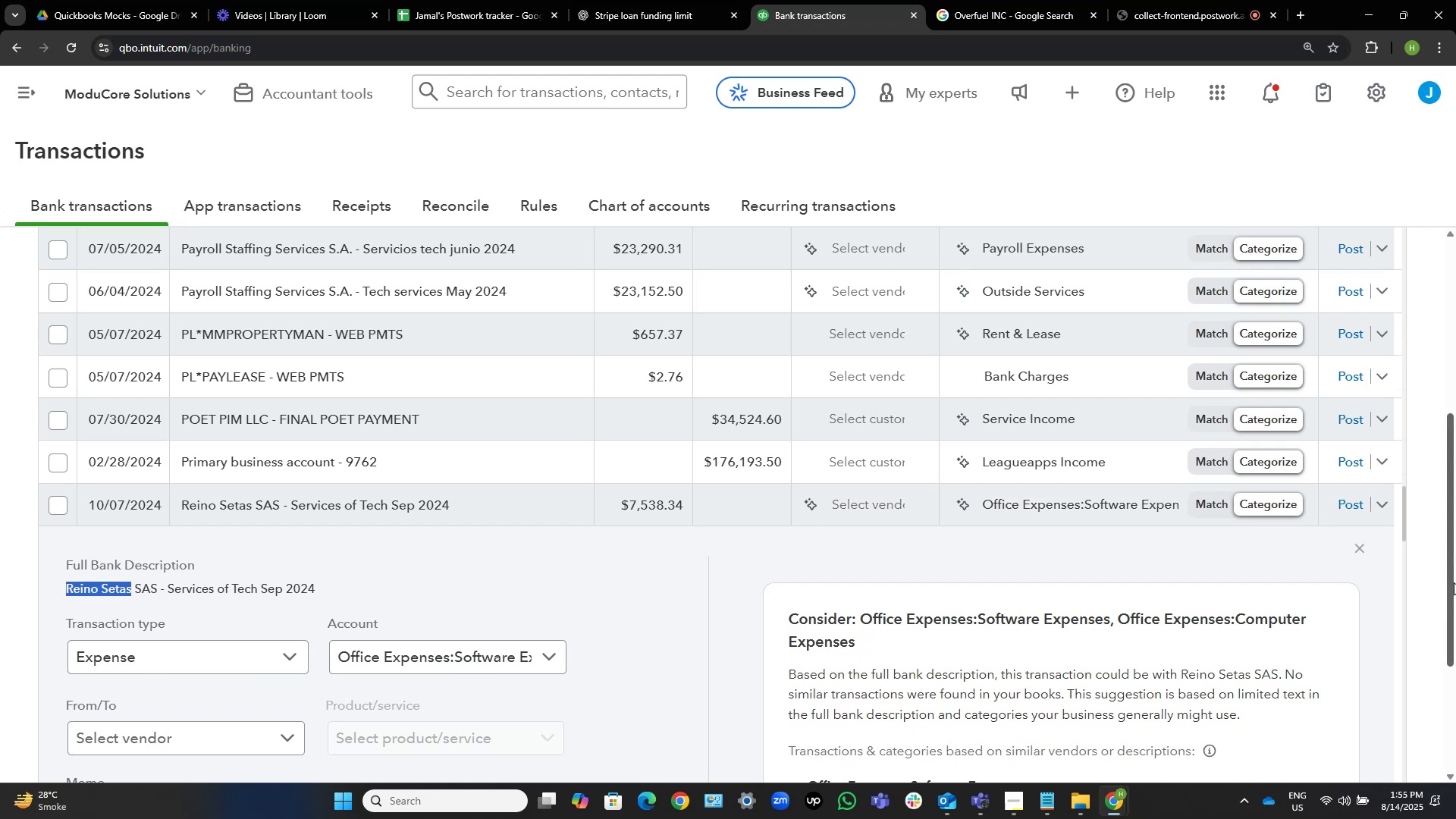 
wait(5.75)
 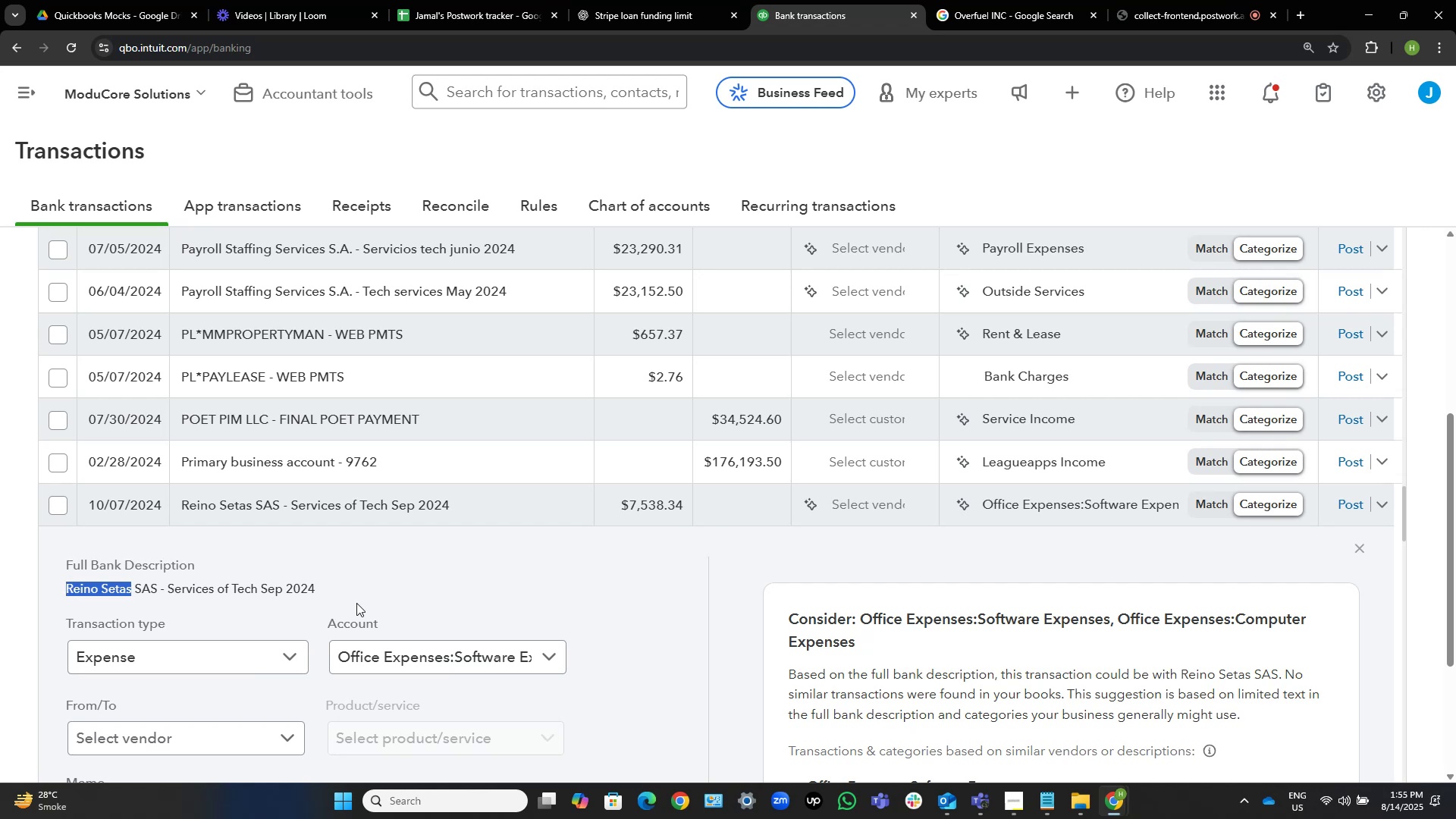 
left_click([839, 503])
 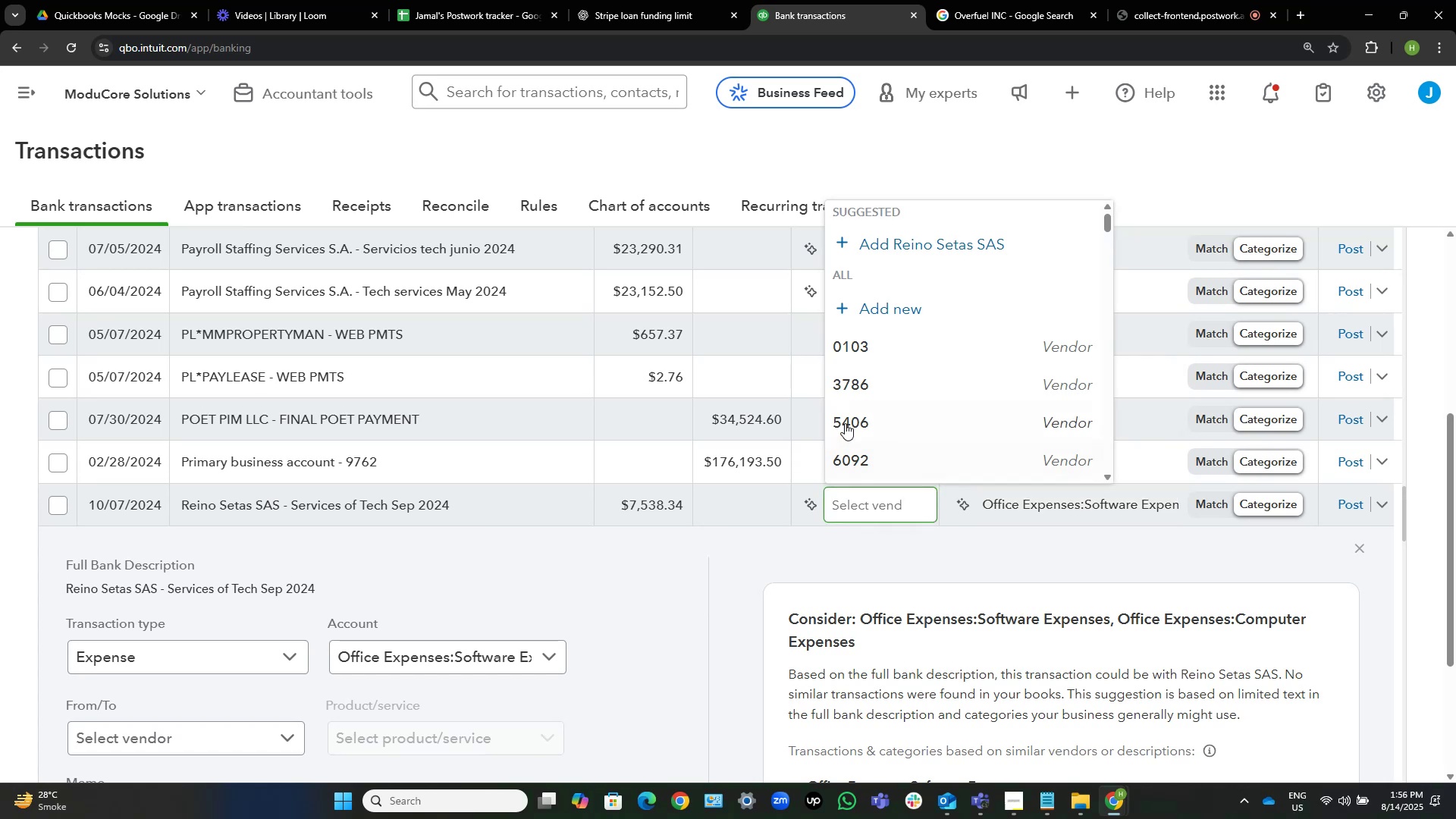 
left_click([965, 243])
 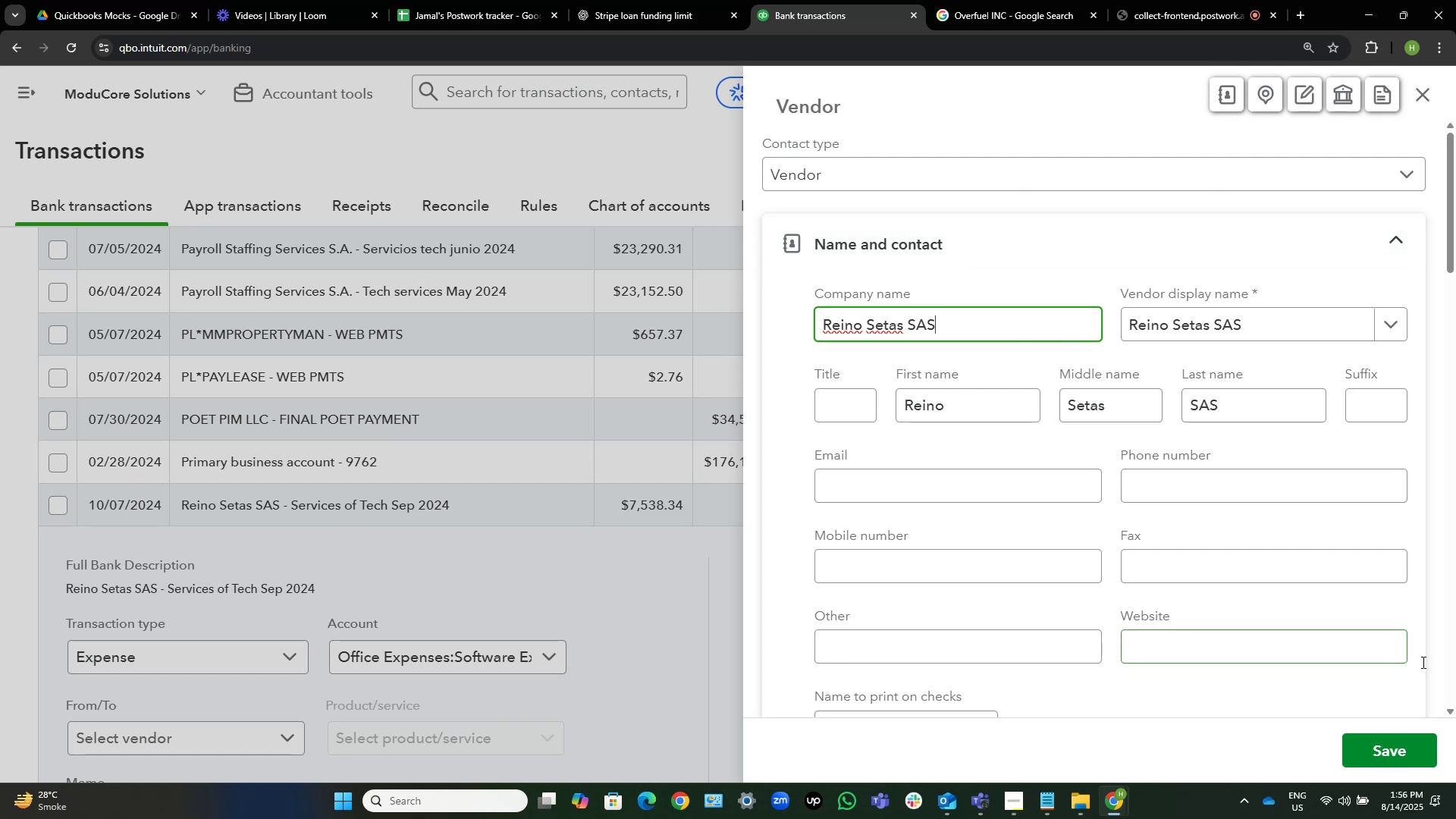 
wait(13.61)
 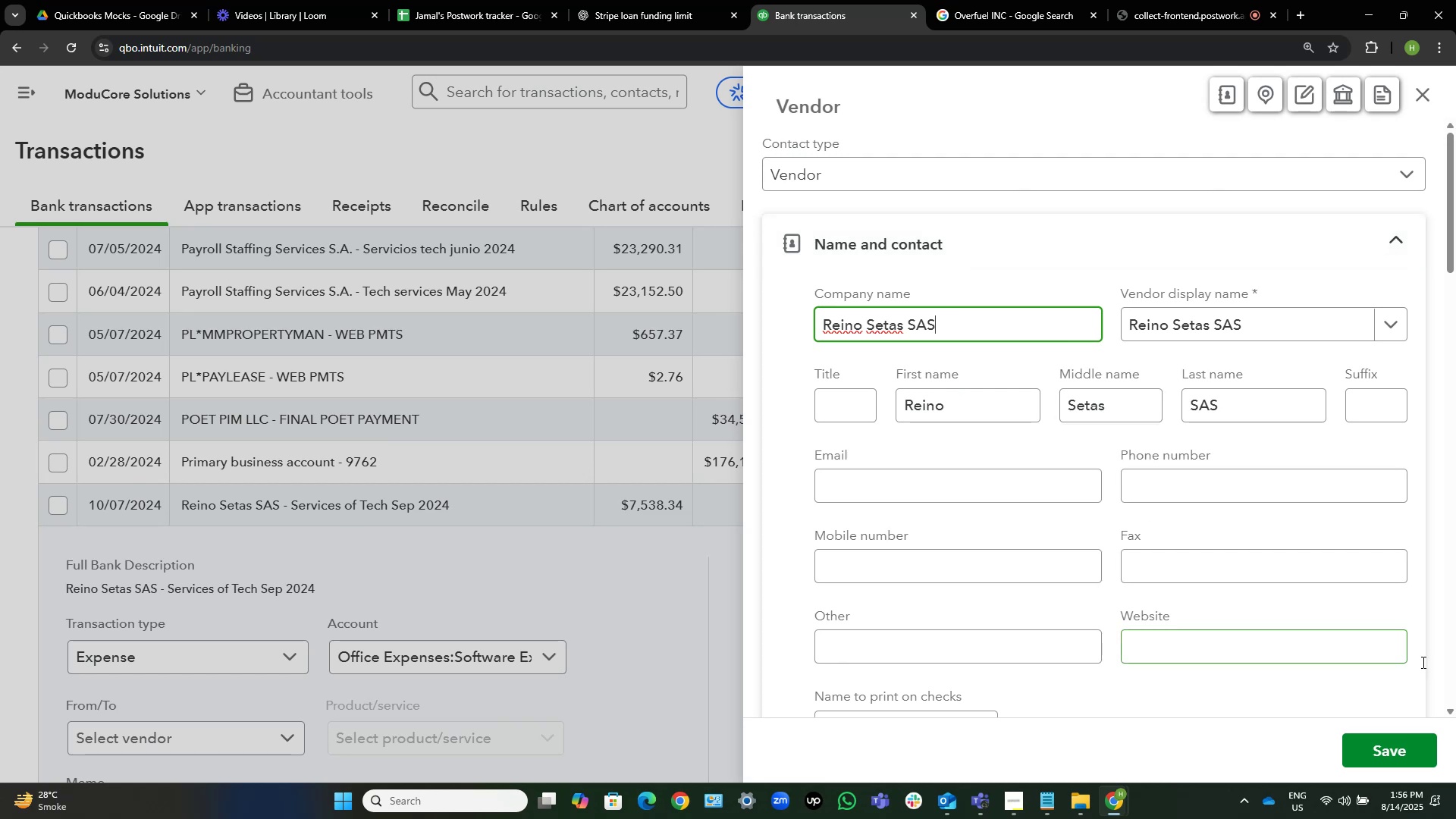 
left_click([1370, 753])
 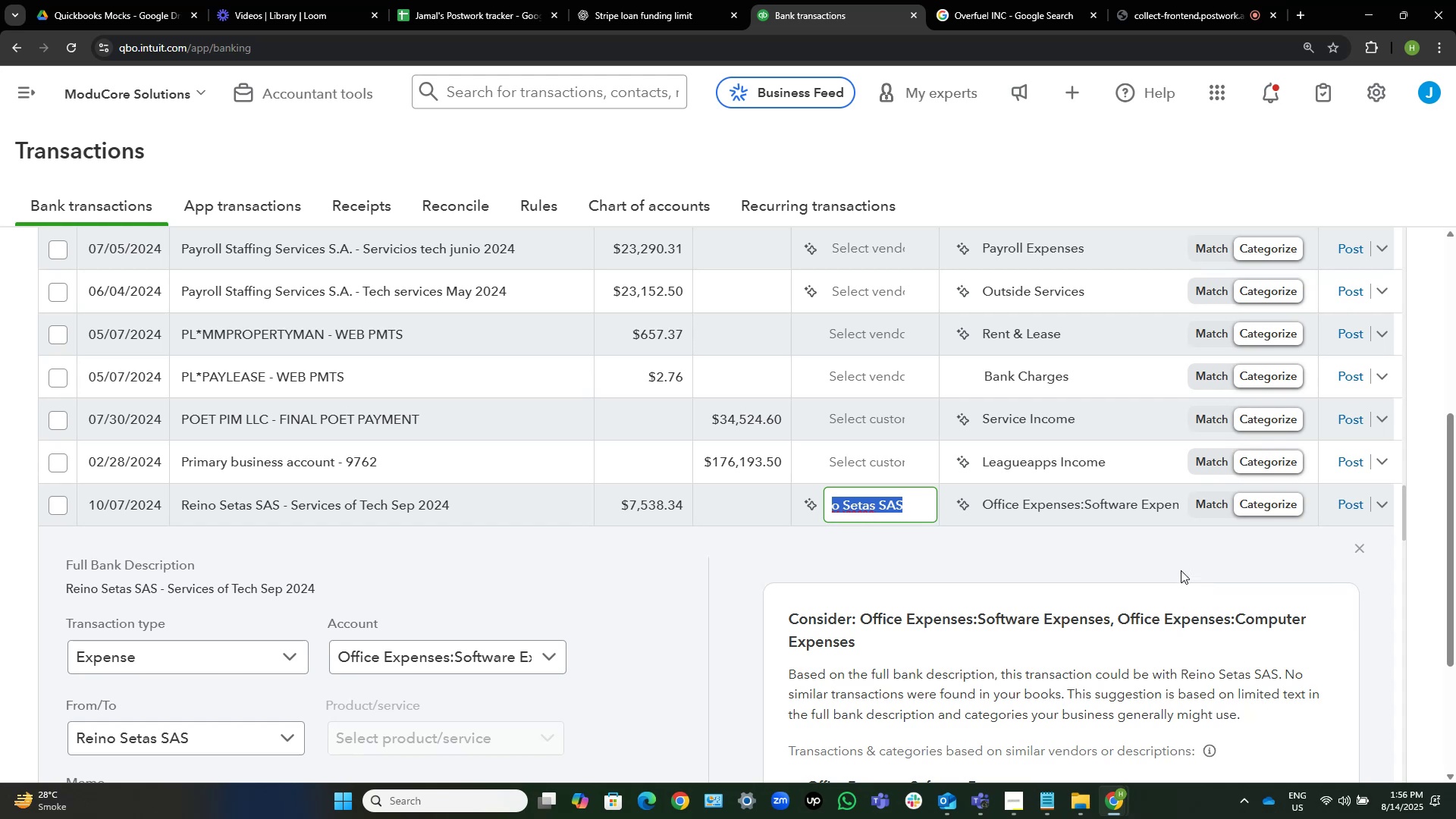 
wait(5.93)
 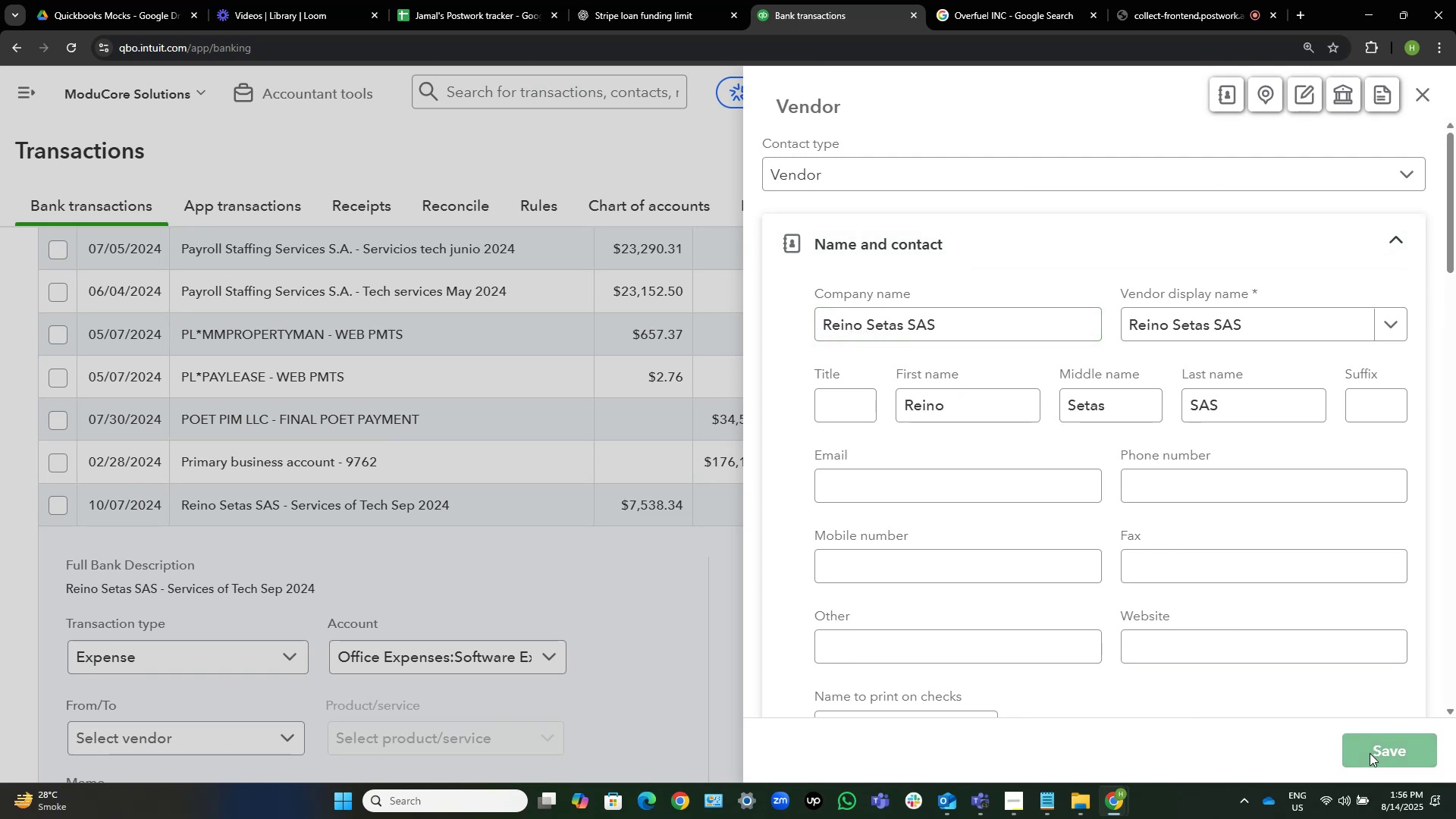 
left_click([1097, 504])
 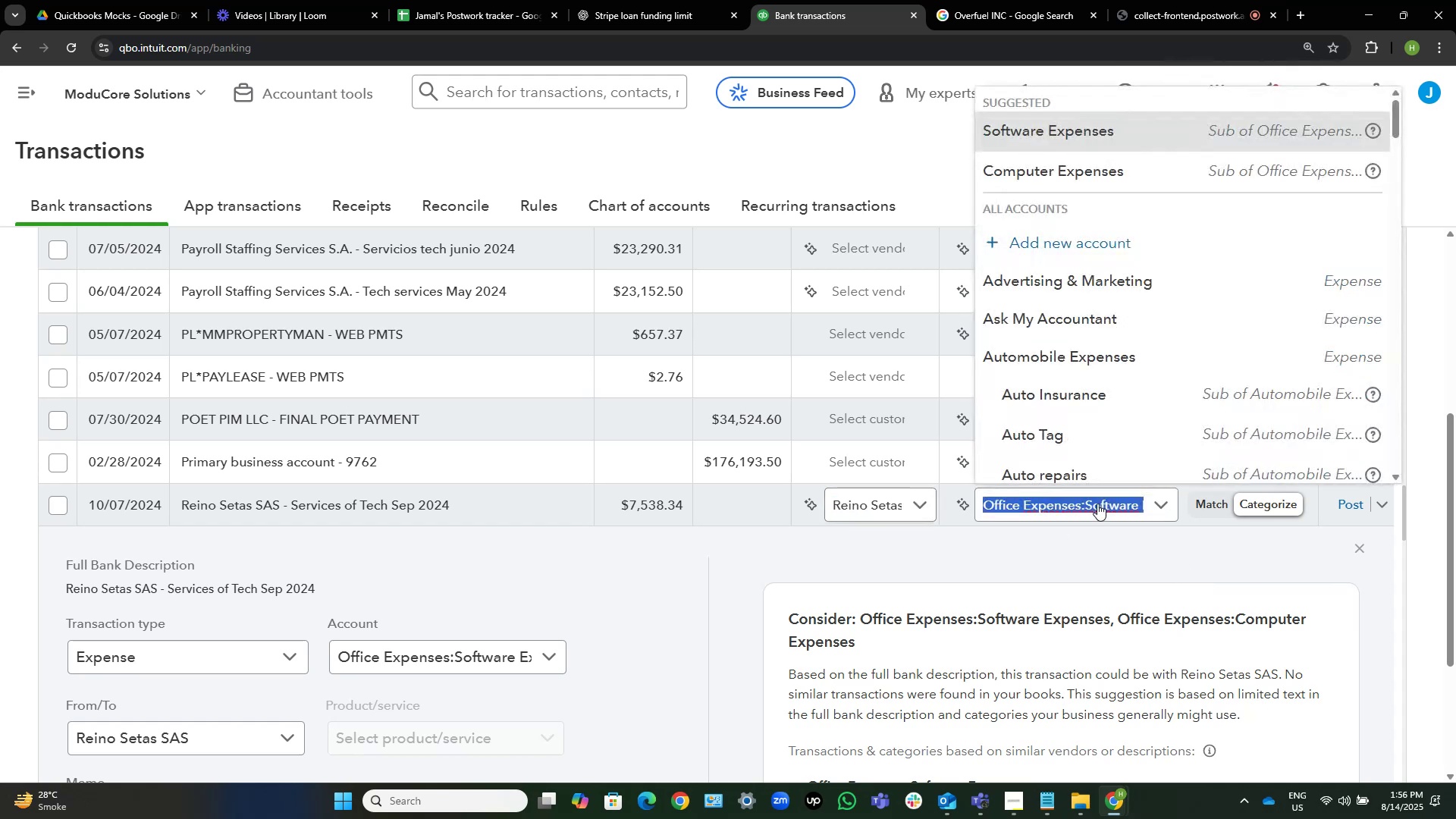 
key(O)
 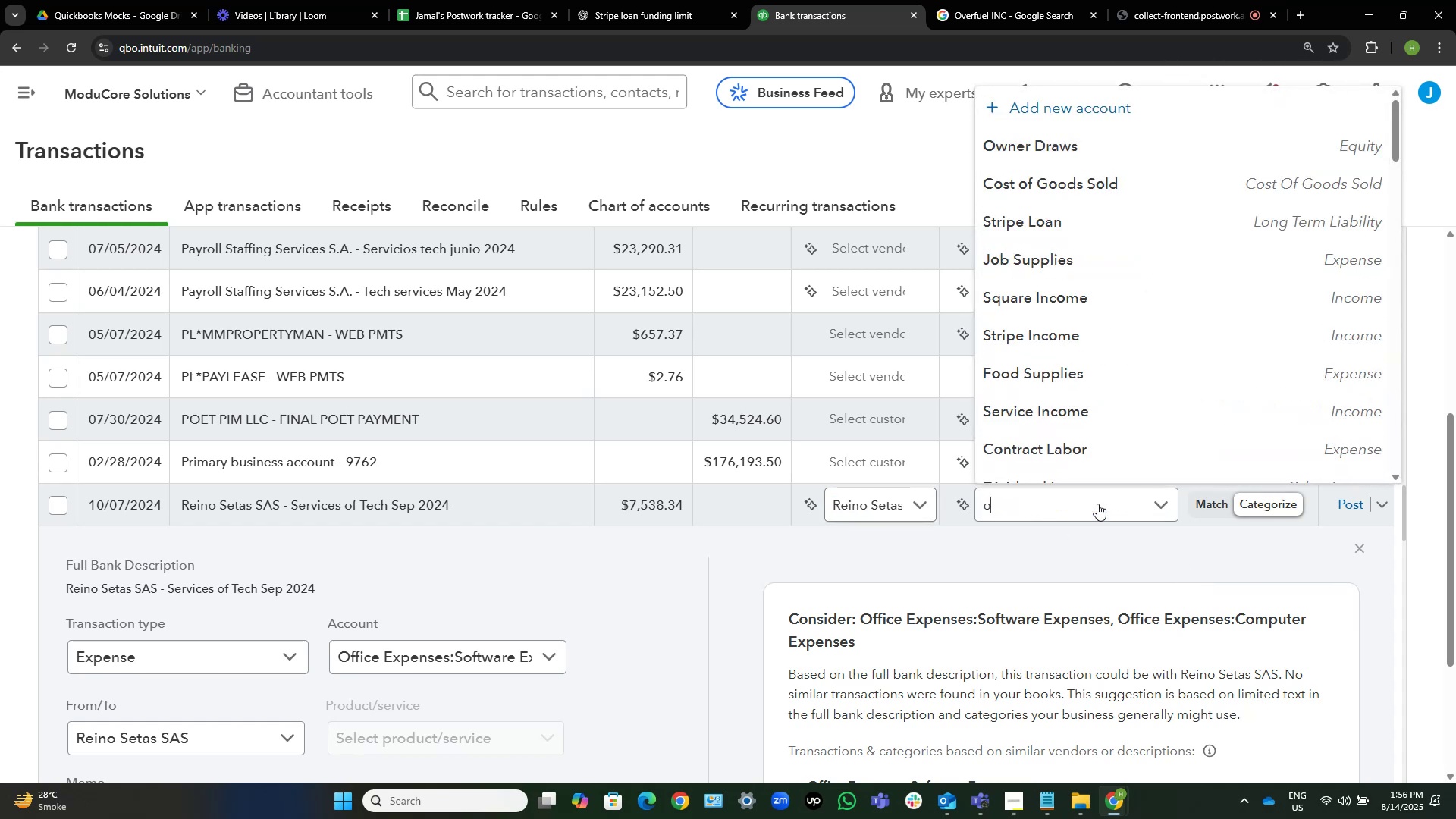 
key(Backspace)
type(conta)
 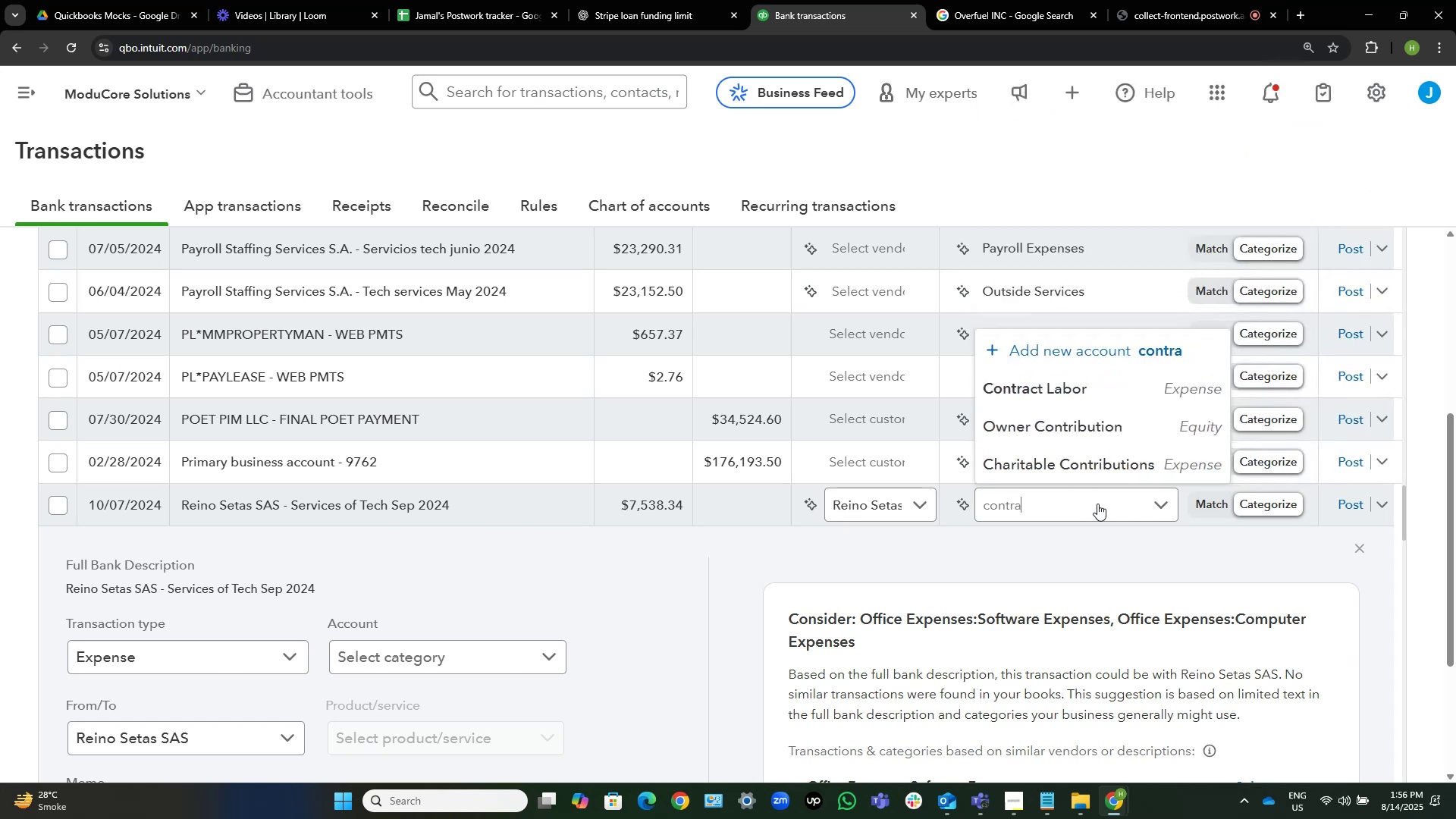 
hold_key(key=R, duration=0.38)
 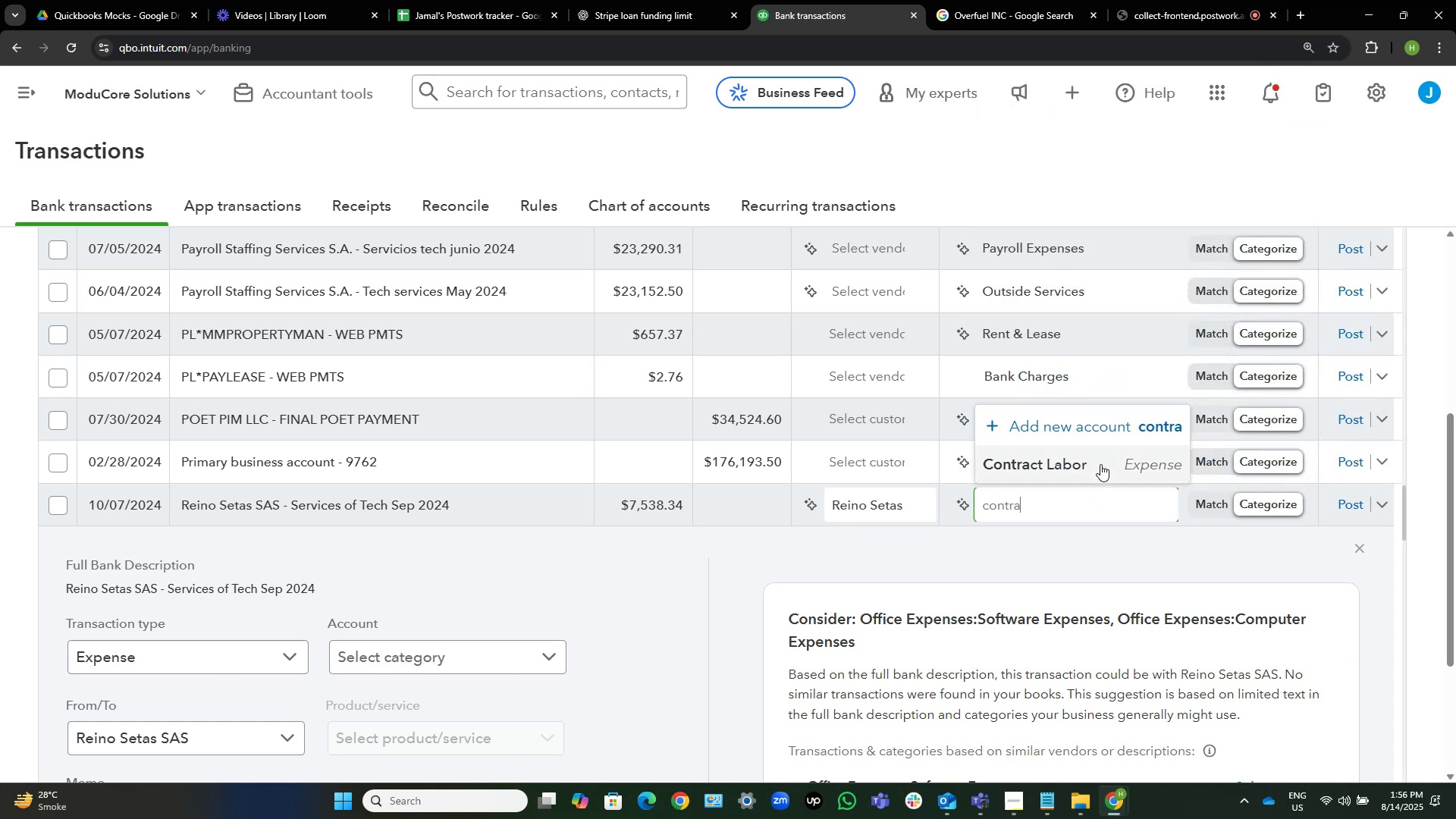 
left_click([1101, 460])
 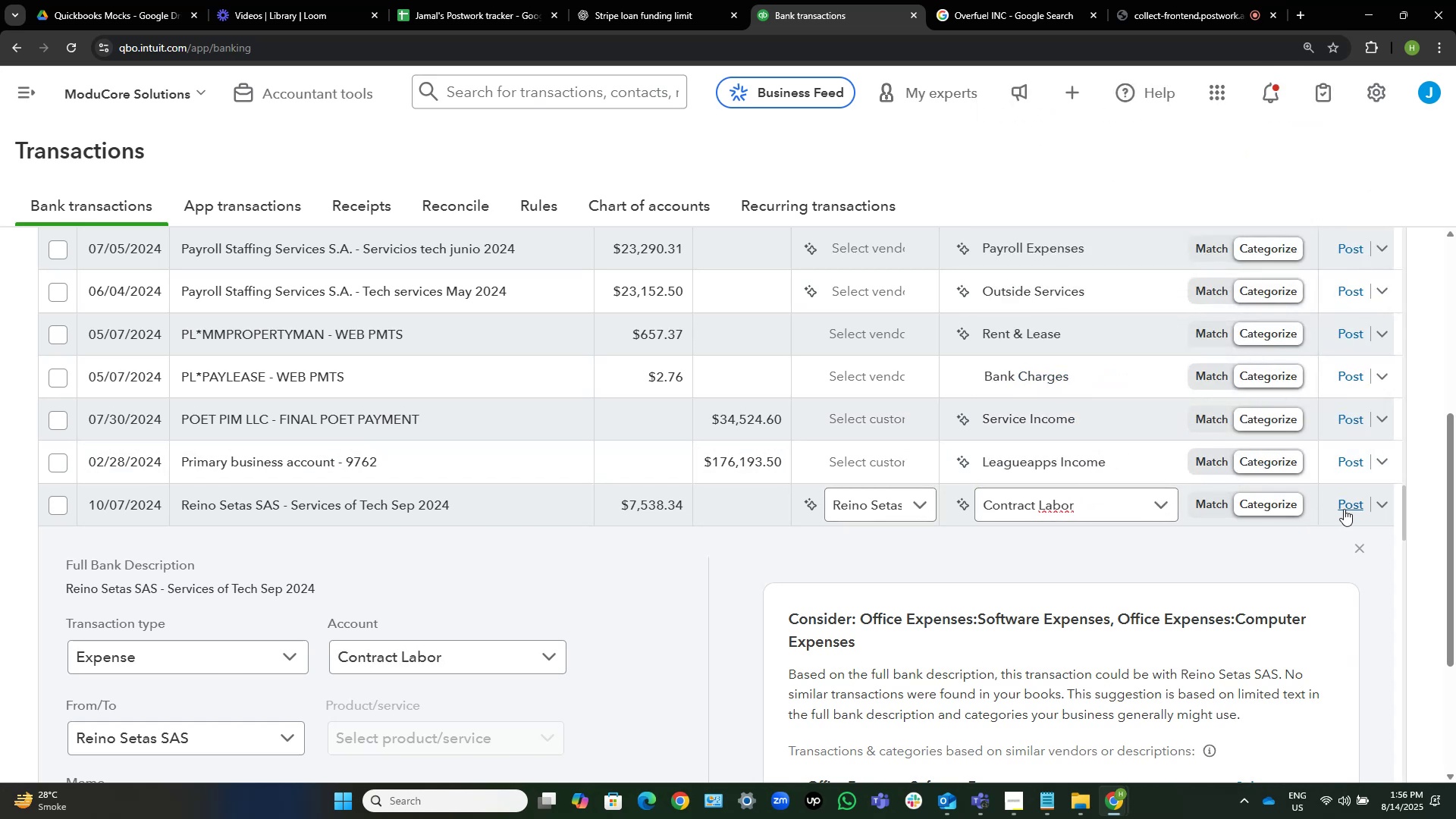 
left_click([1344, 509])
 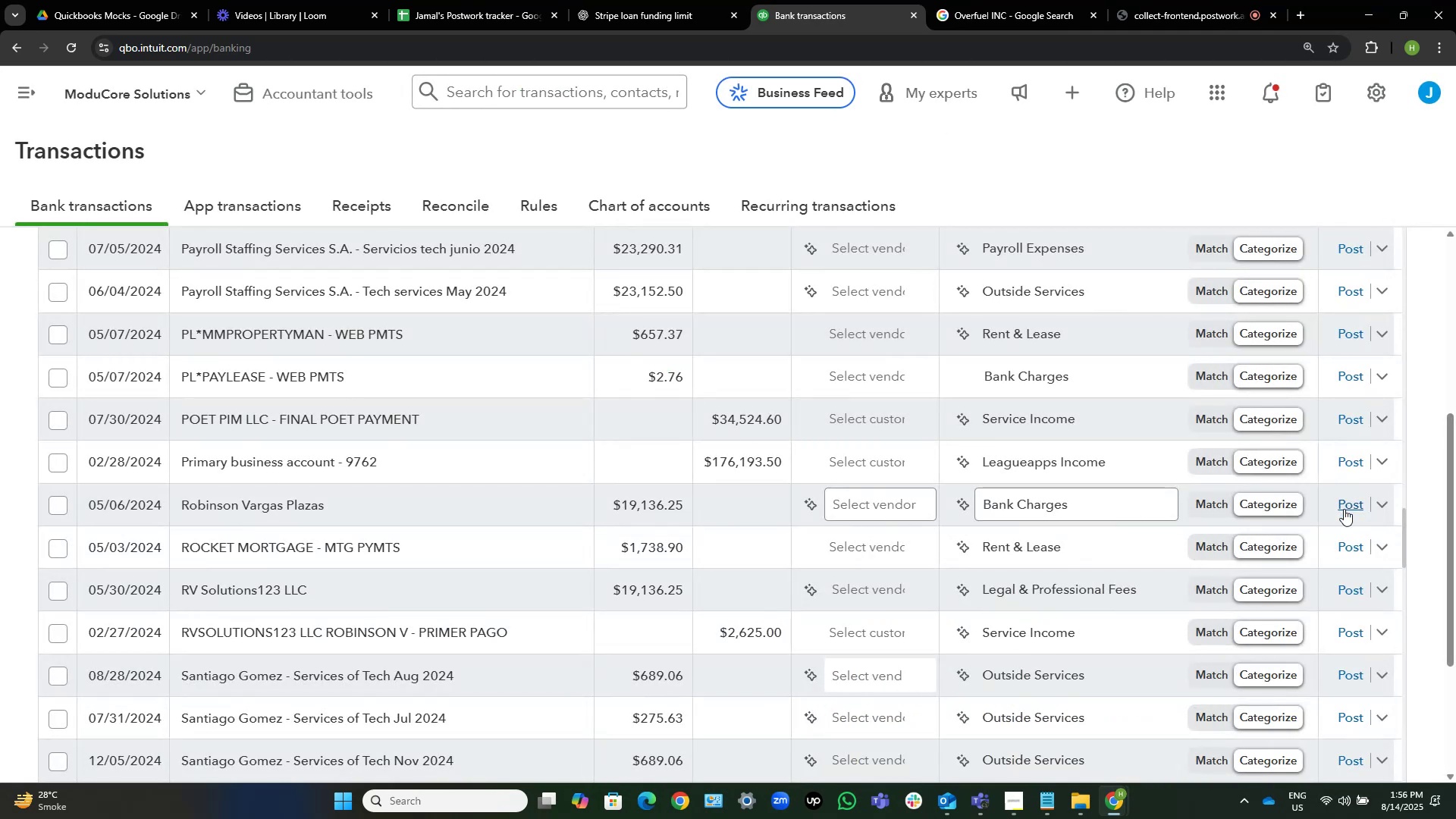 
wait(14.5)
 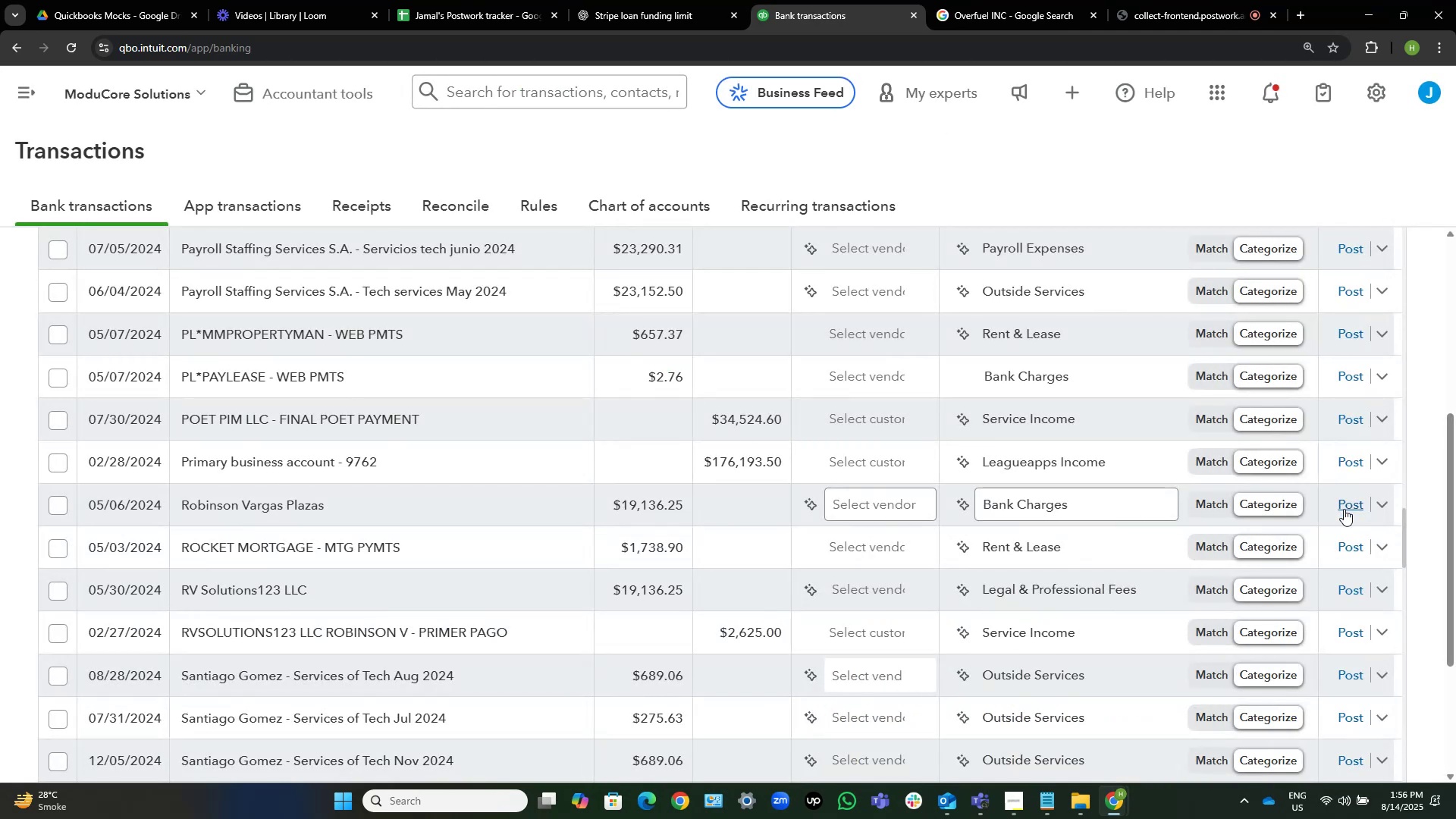 
left_click([871, 504])
 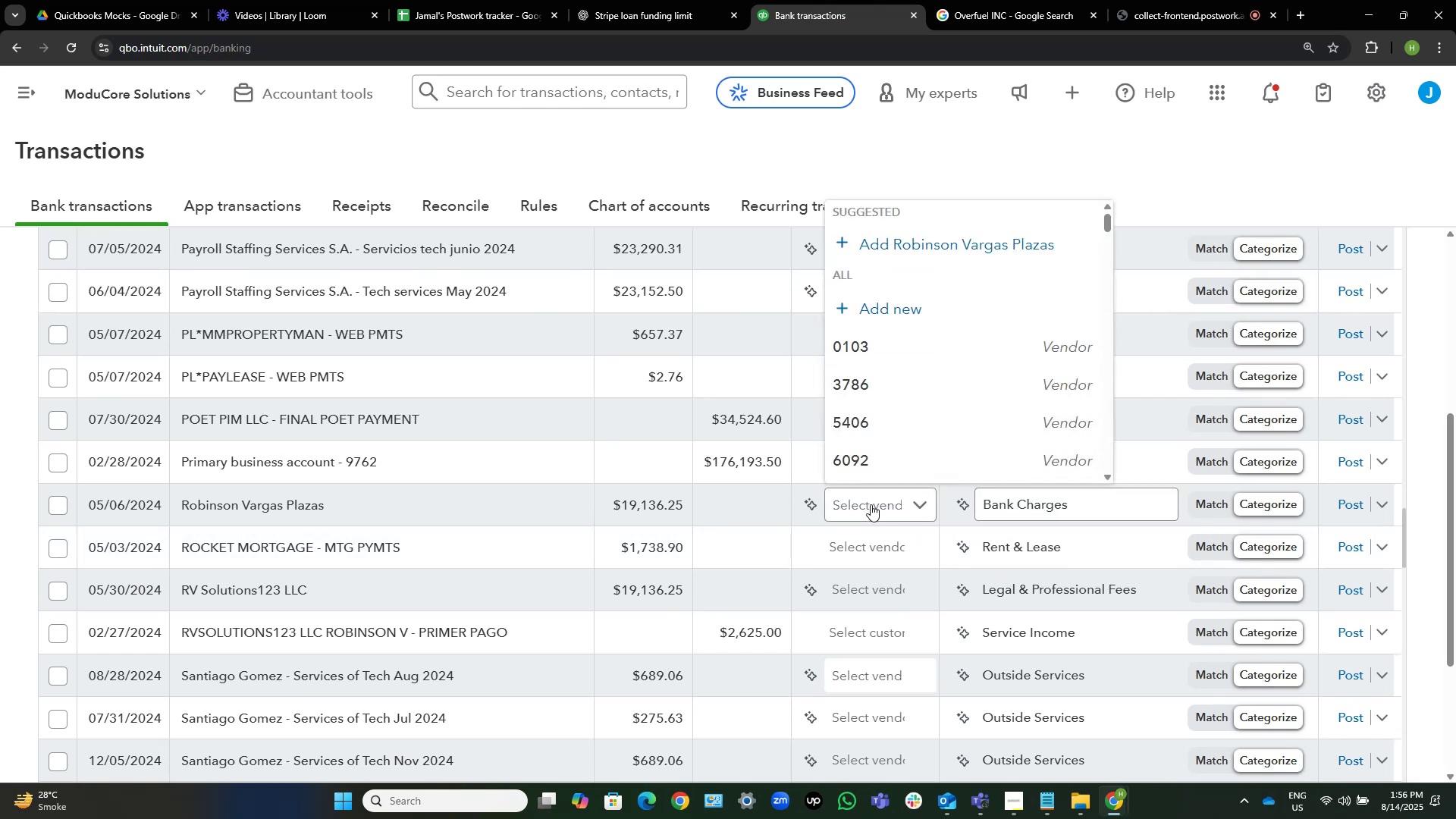 
wait(5.03)
 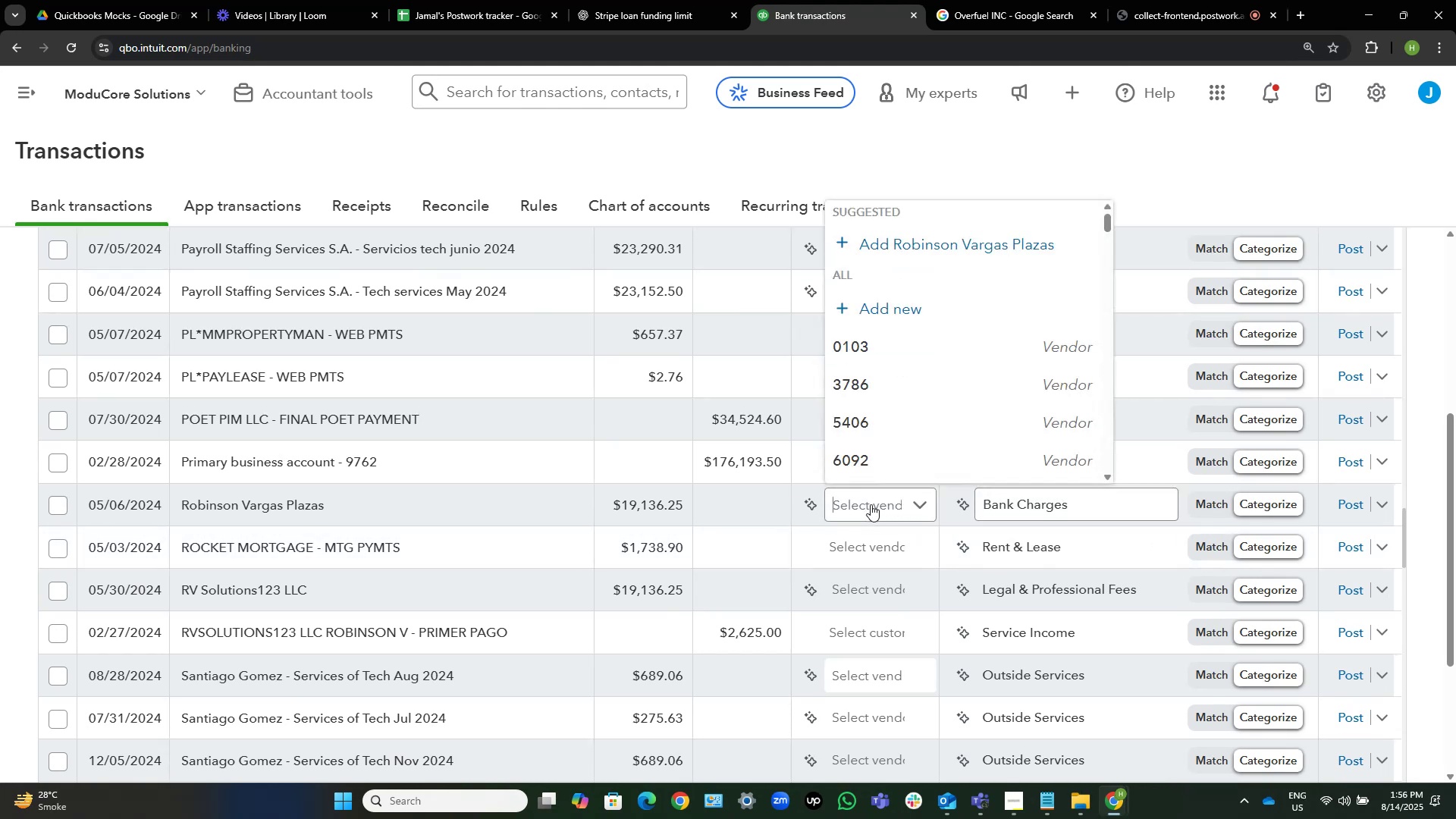 
type(robi)
 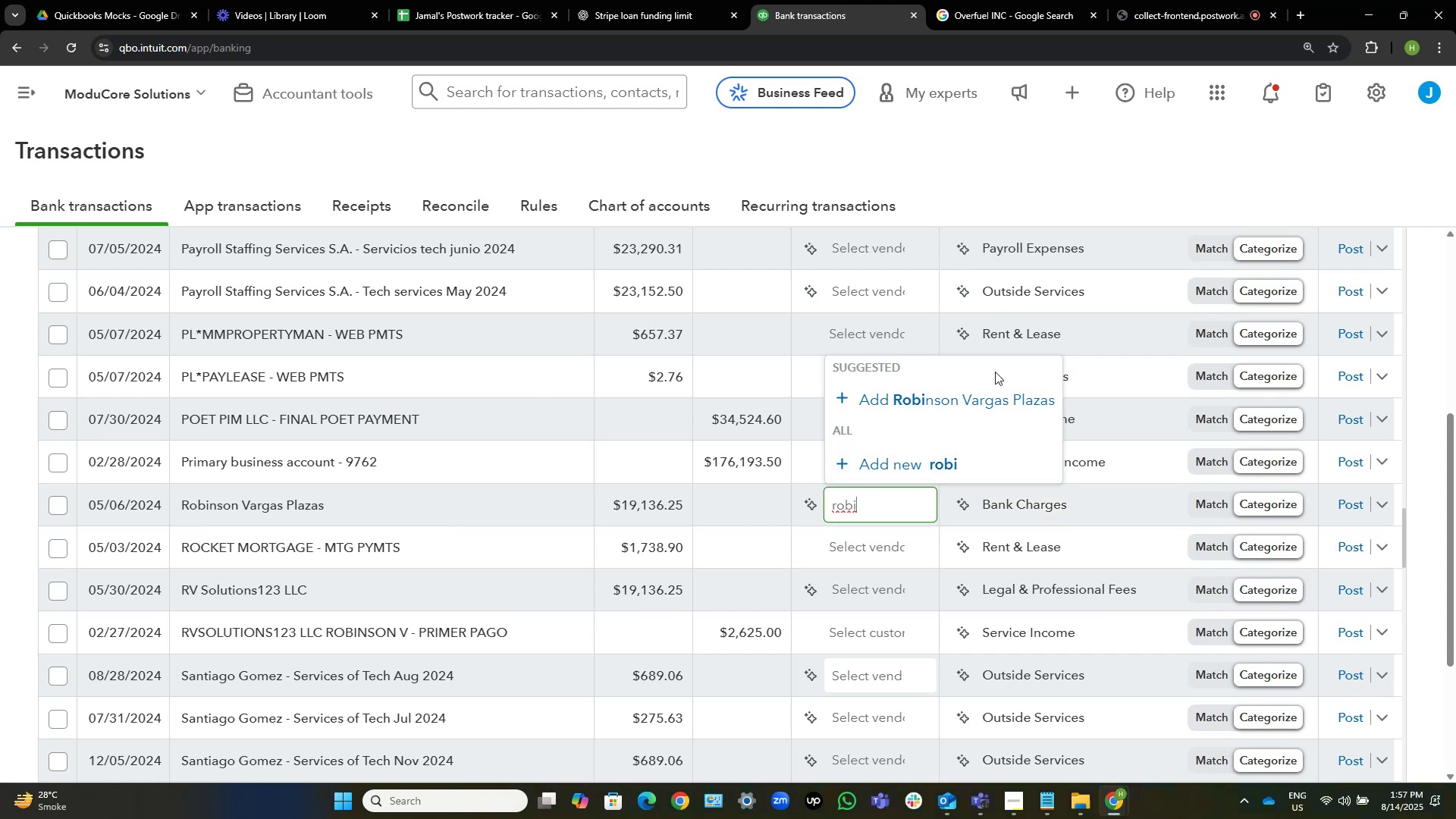 
left_click([980, 415])
 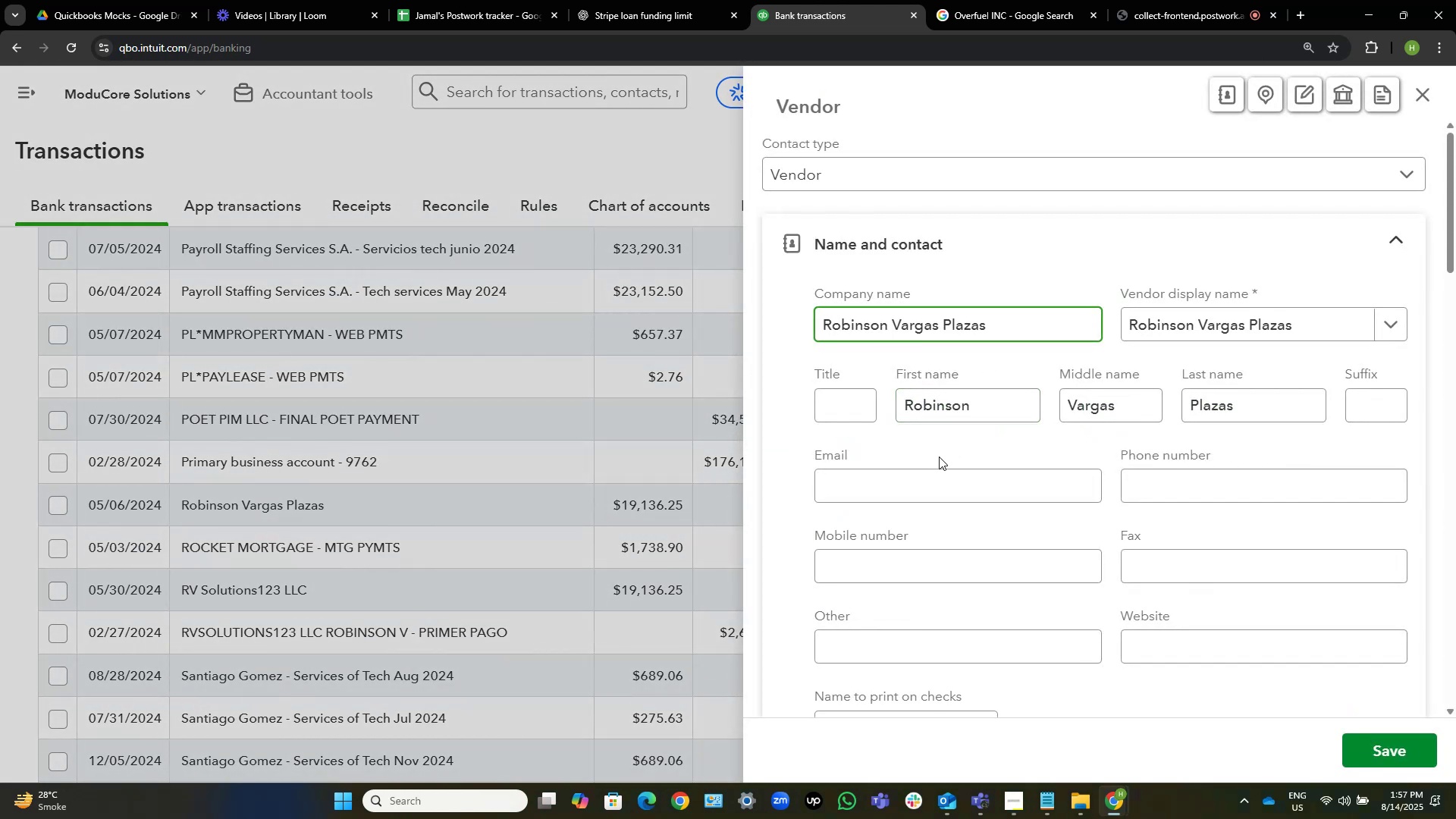 
wait(5.26)
 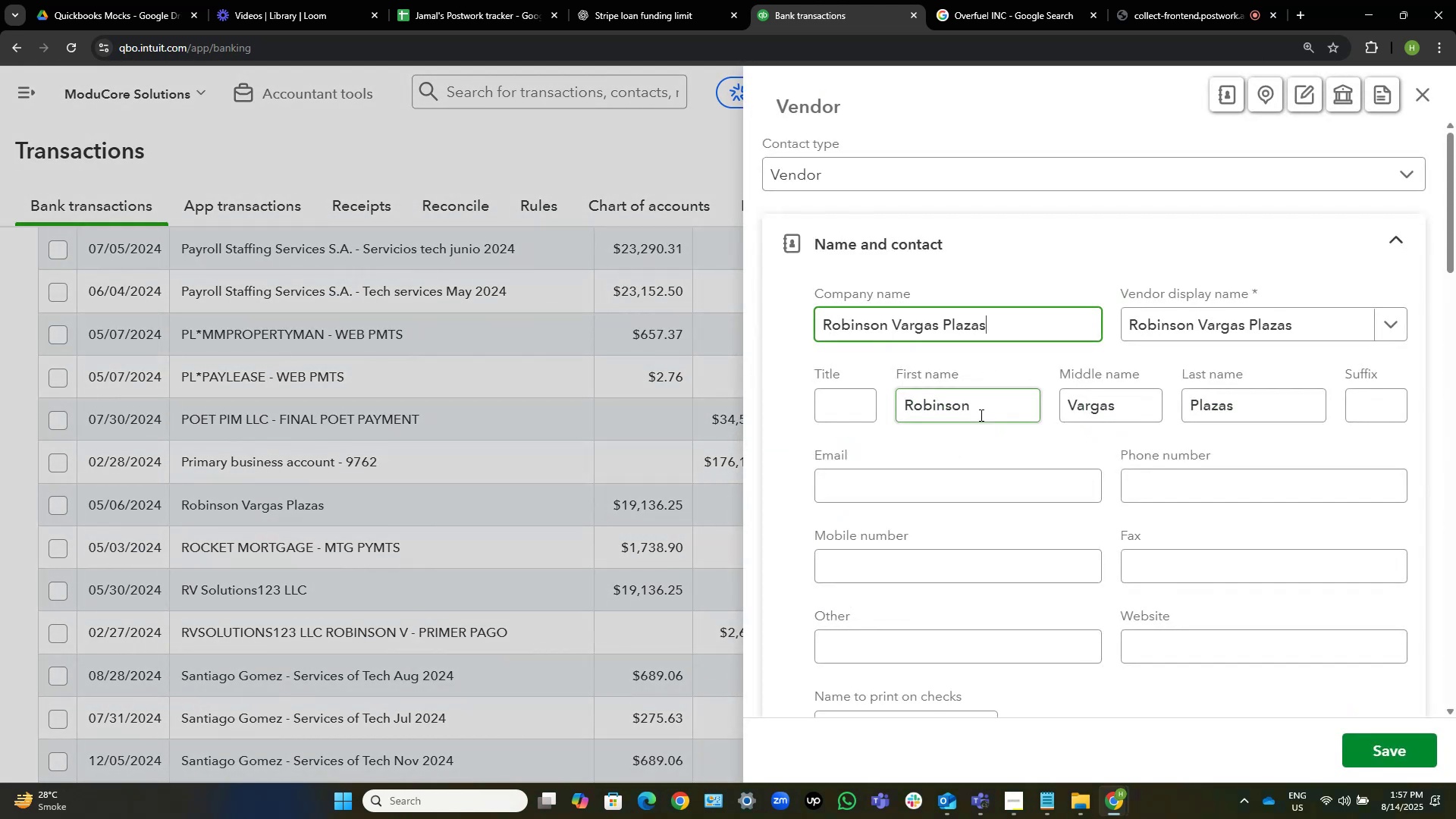 
left_click([1401, 757])
 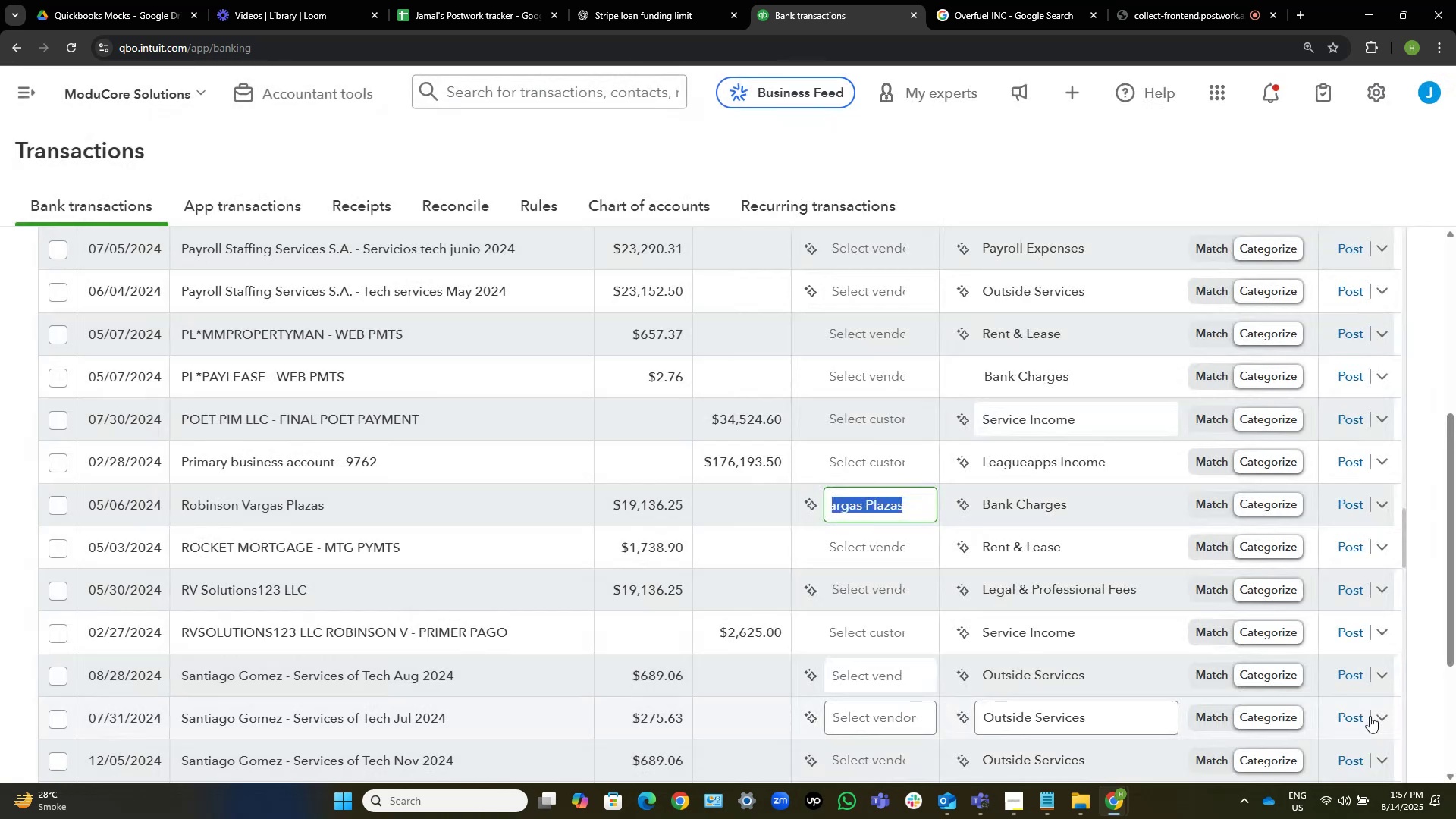 
wait(8.71)
 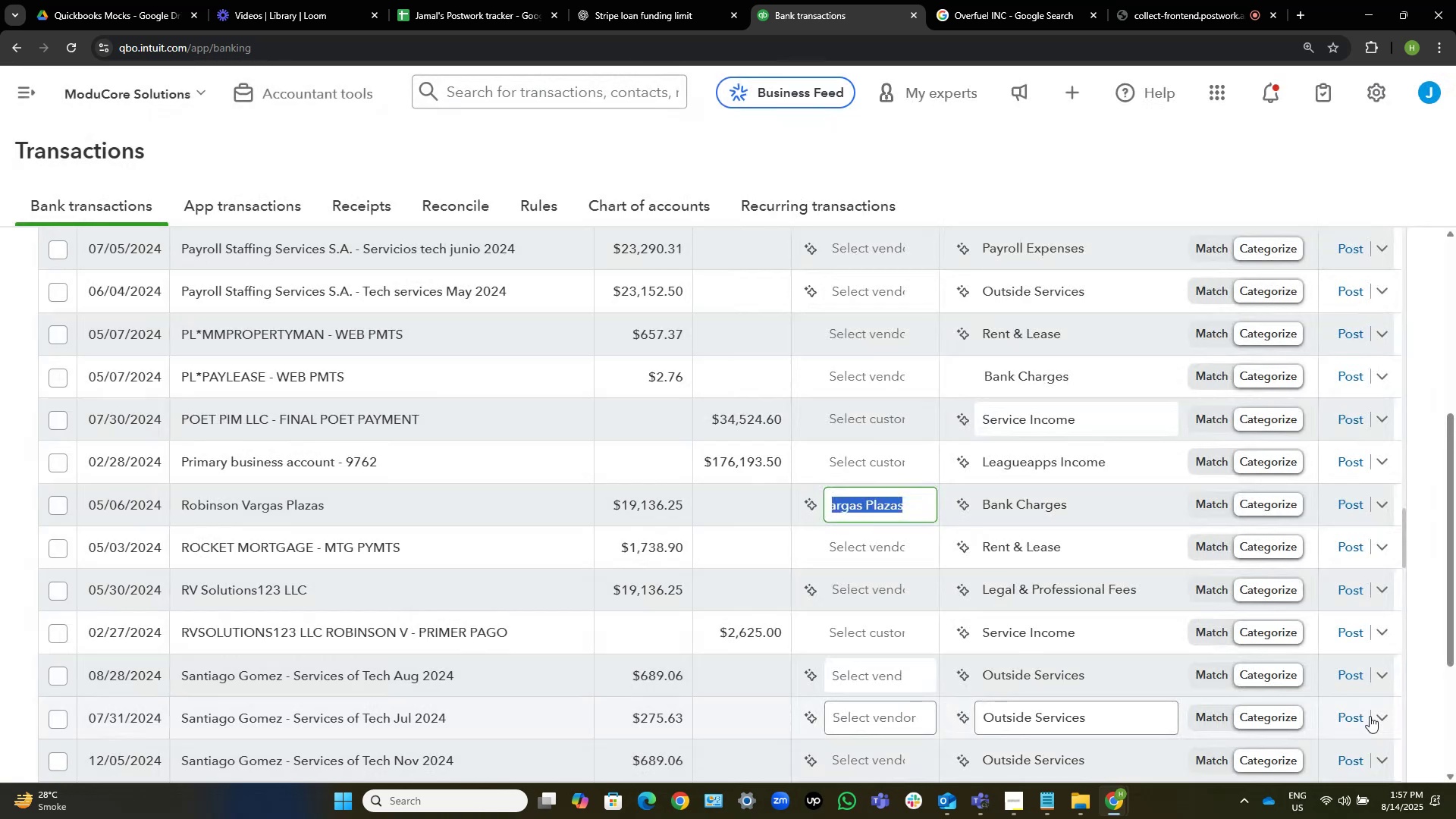 
left_click([1122, 502])
 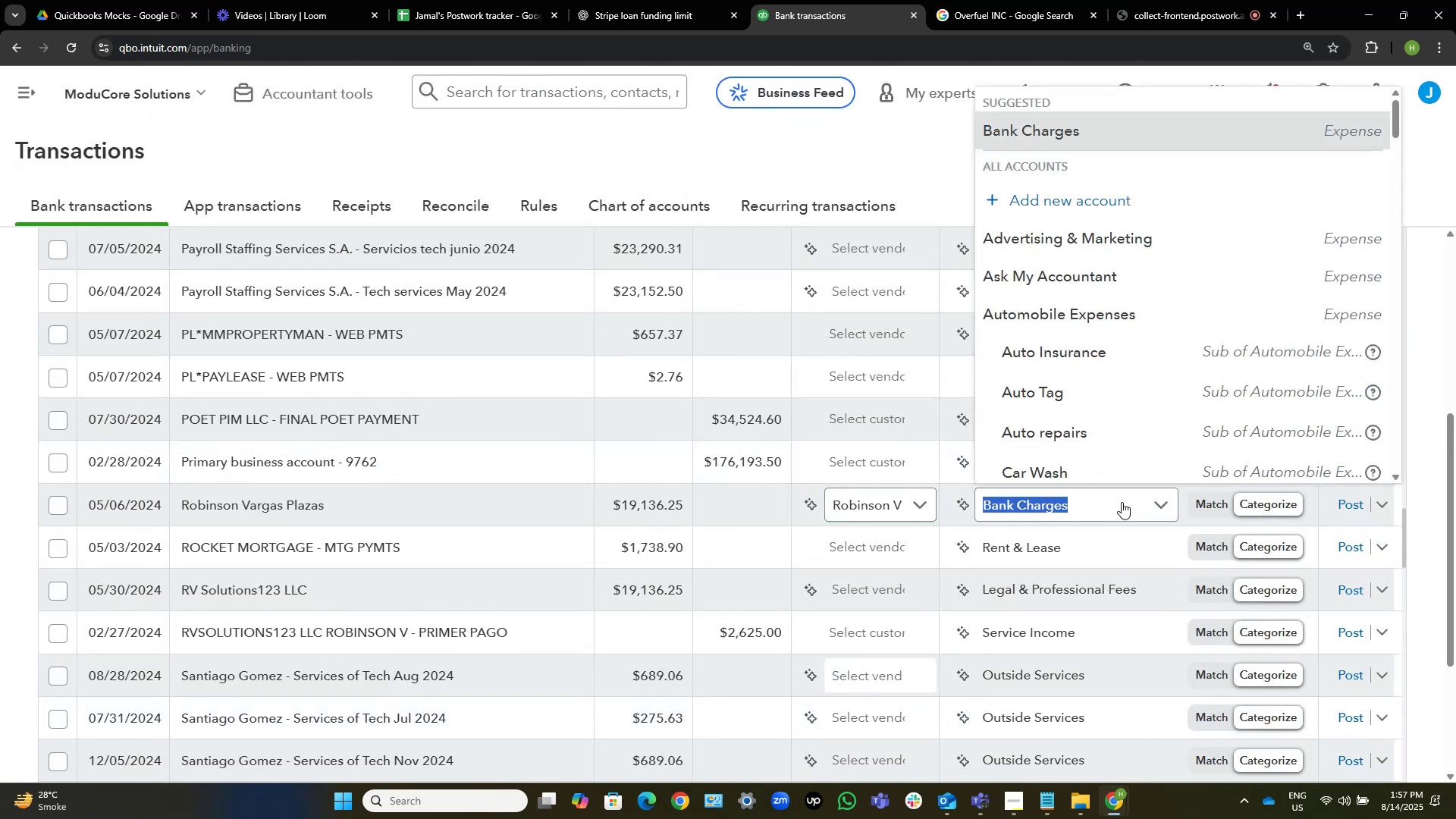 
type(ask)
 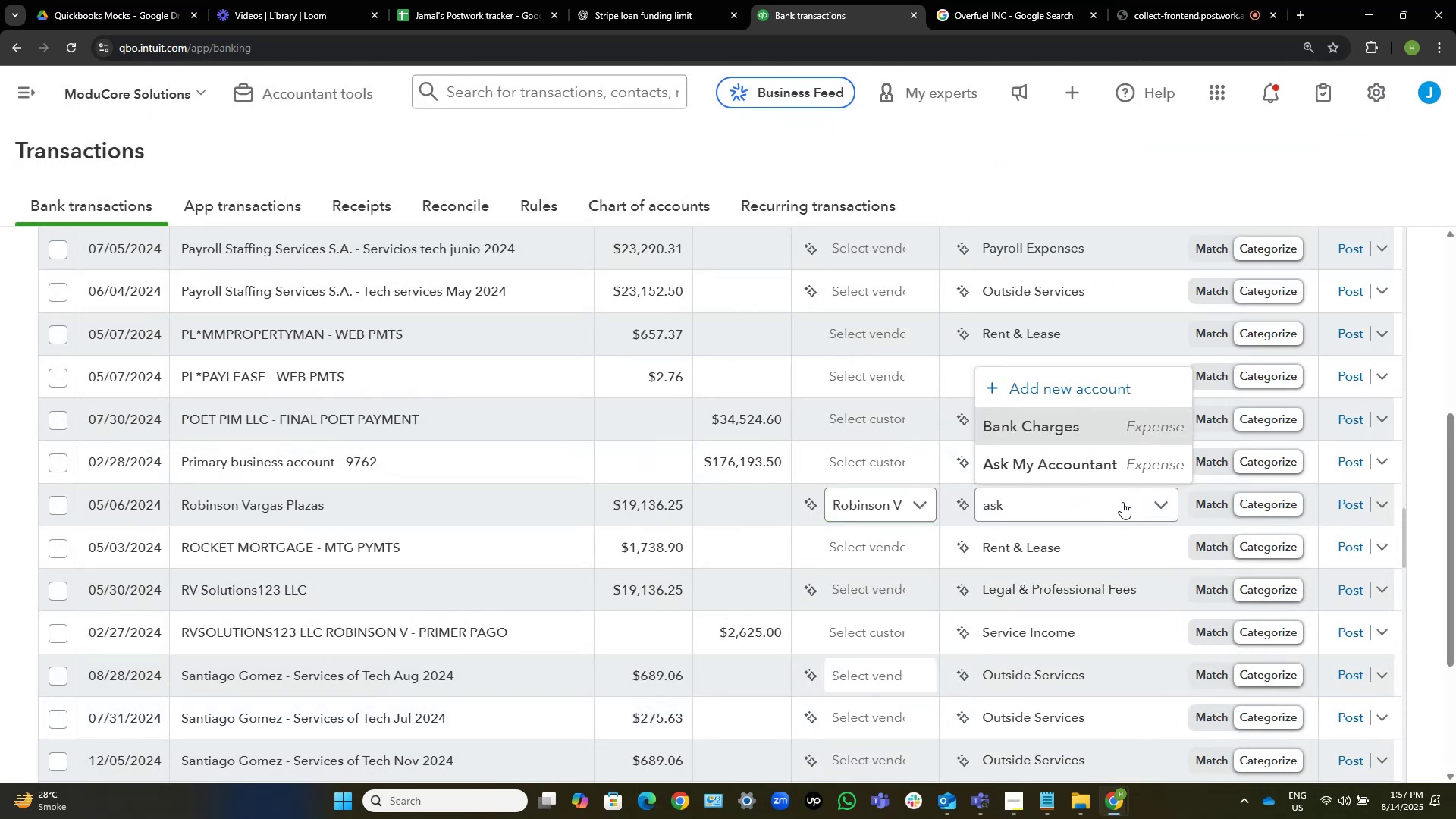 
left_click([1092, 463])
 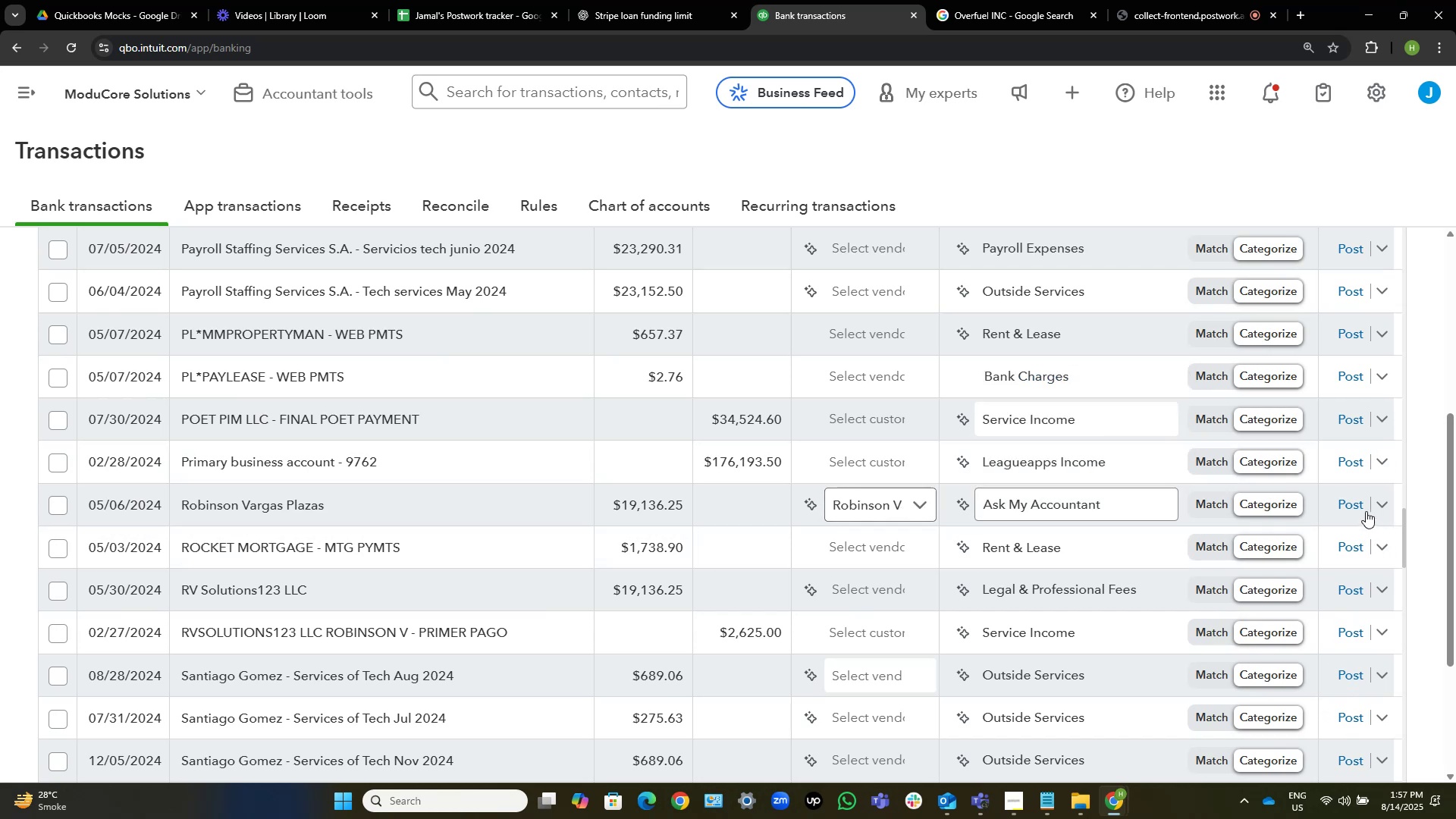 
left_click([1352, 505])
 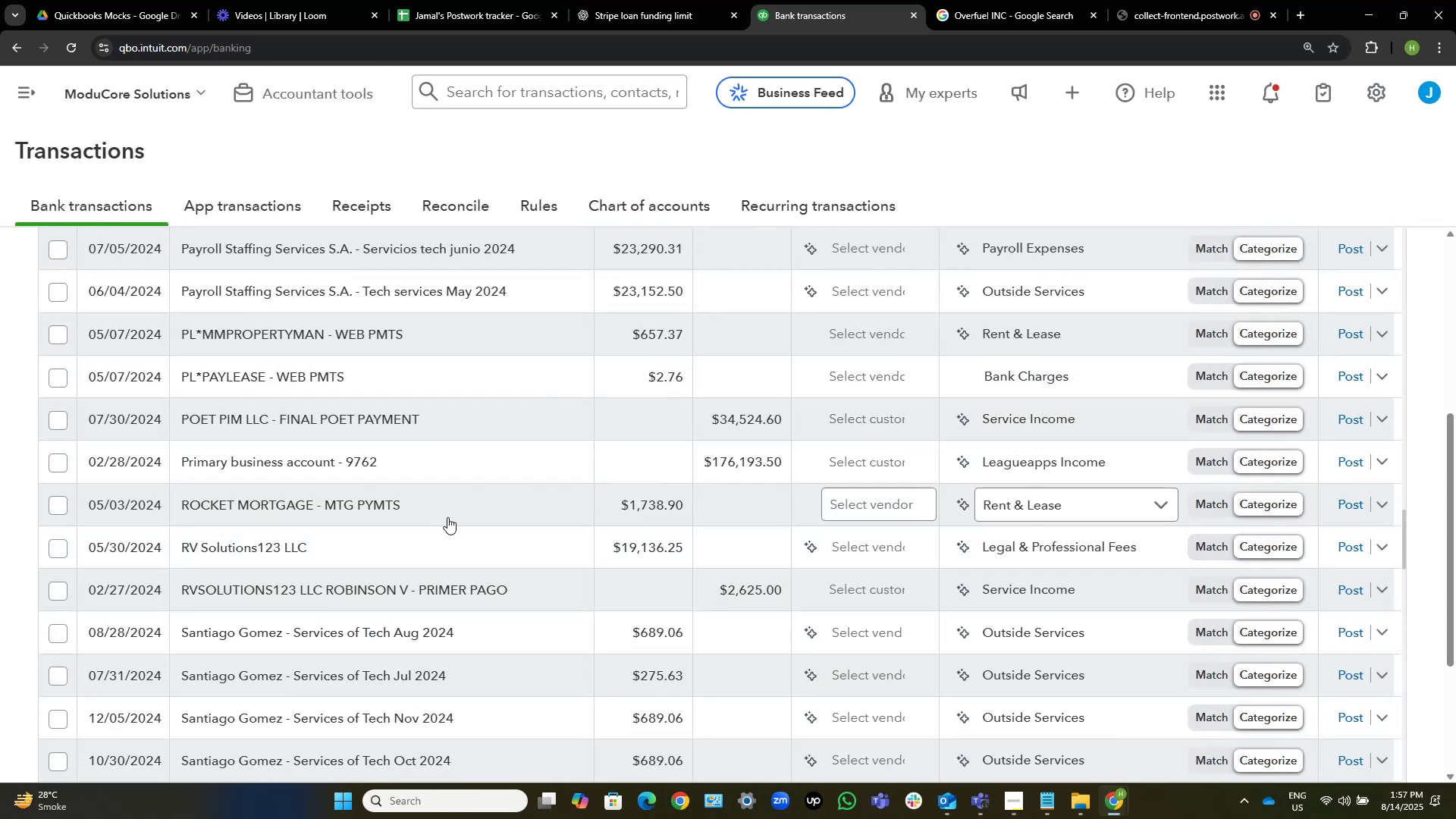 
wait(12.3)
 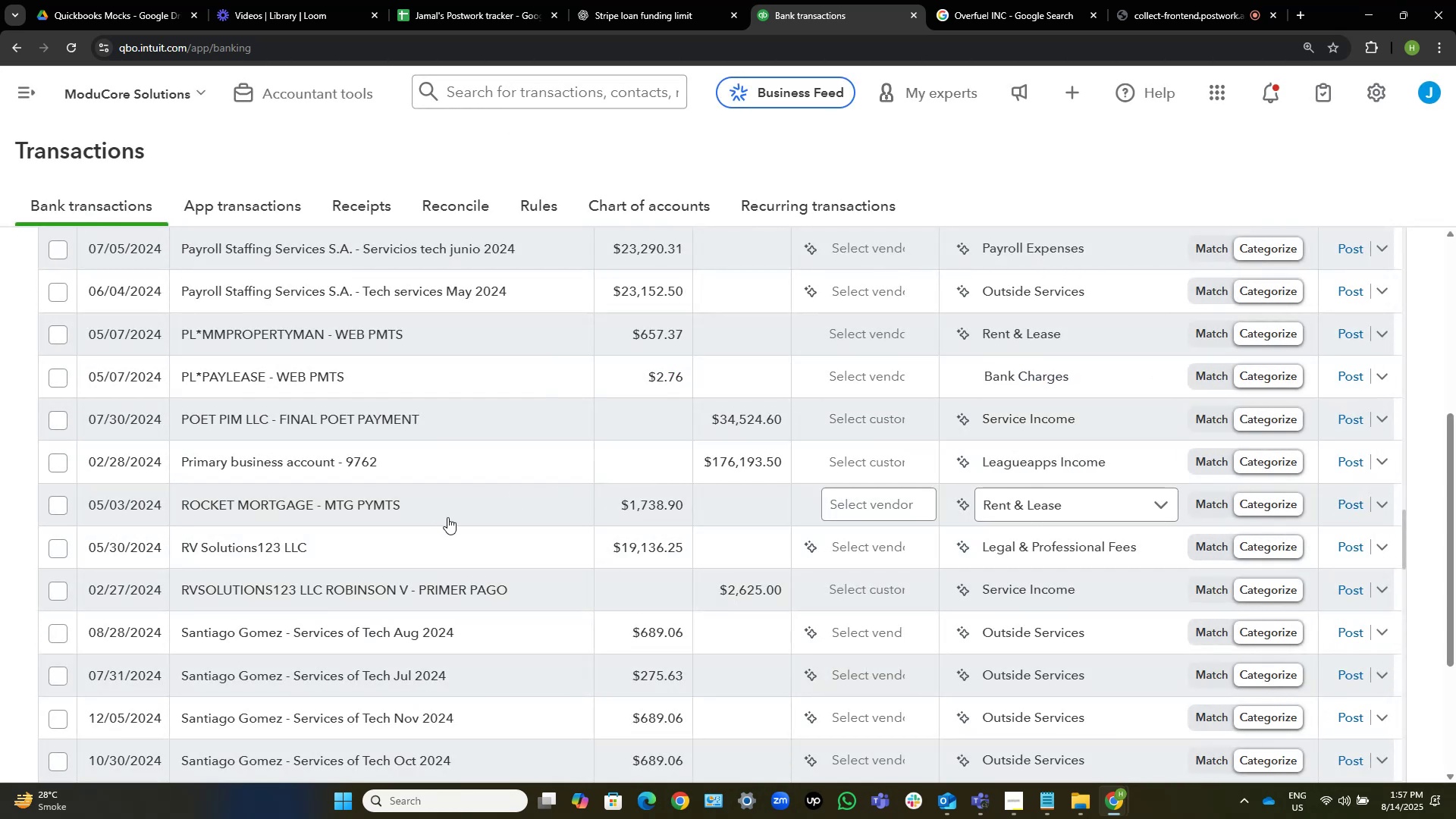 
scroll: coordinate [447, 517], scroll_direction: down, amount: 3.0
 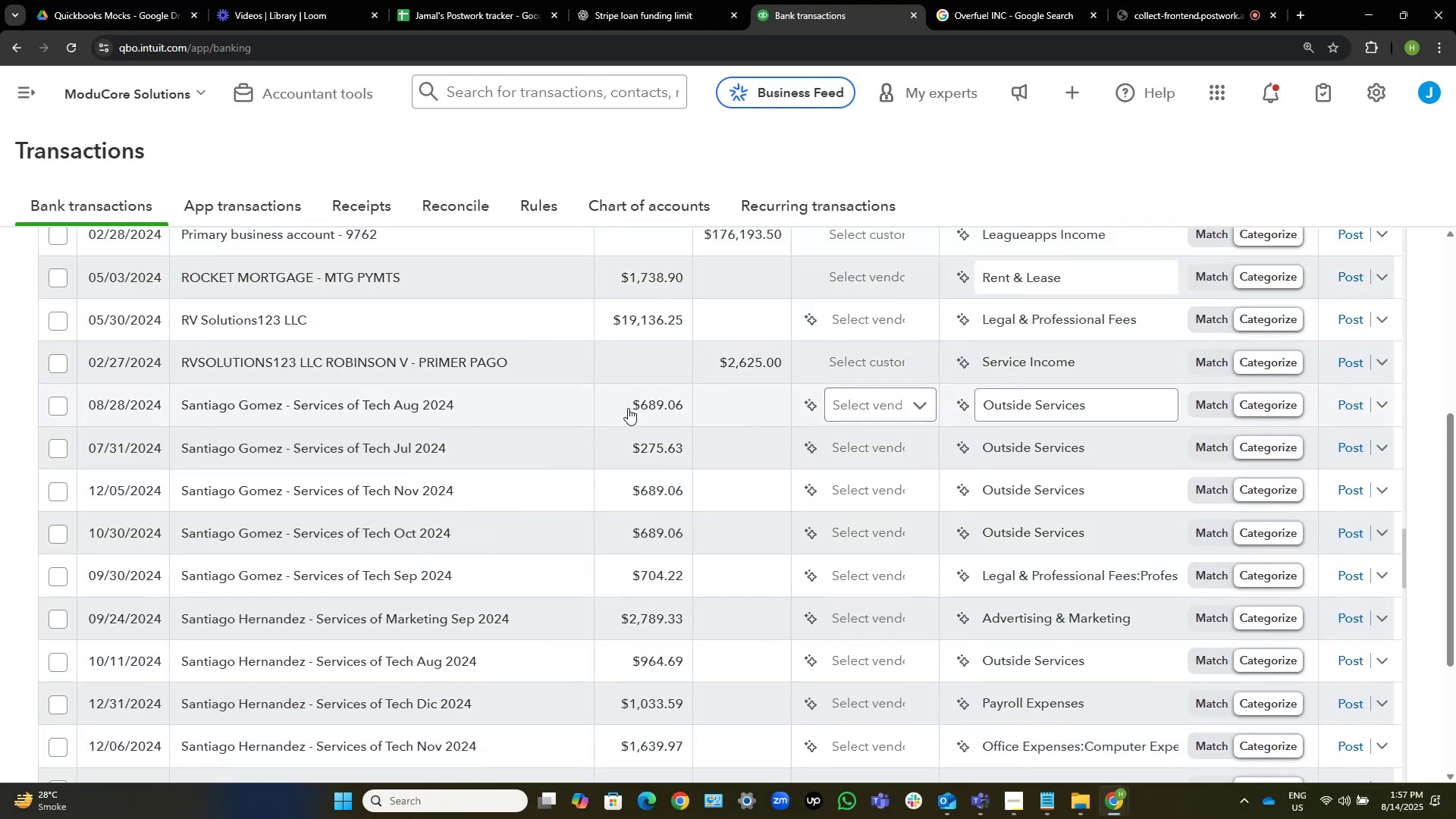 
left_click([867, 398])
 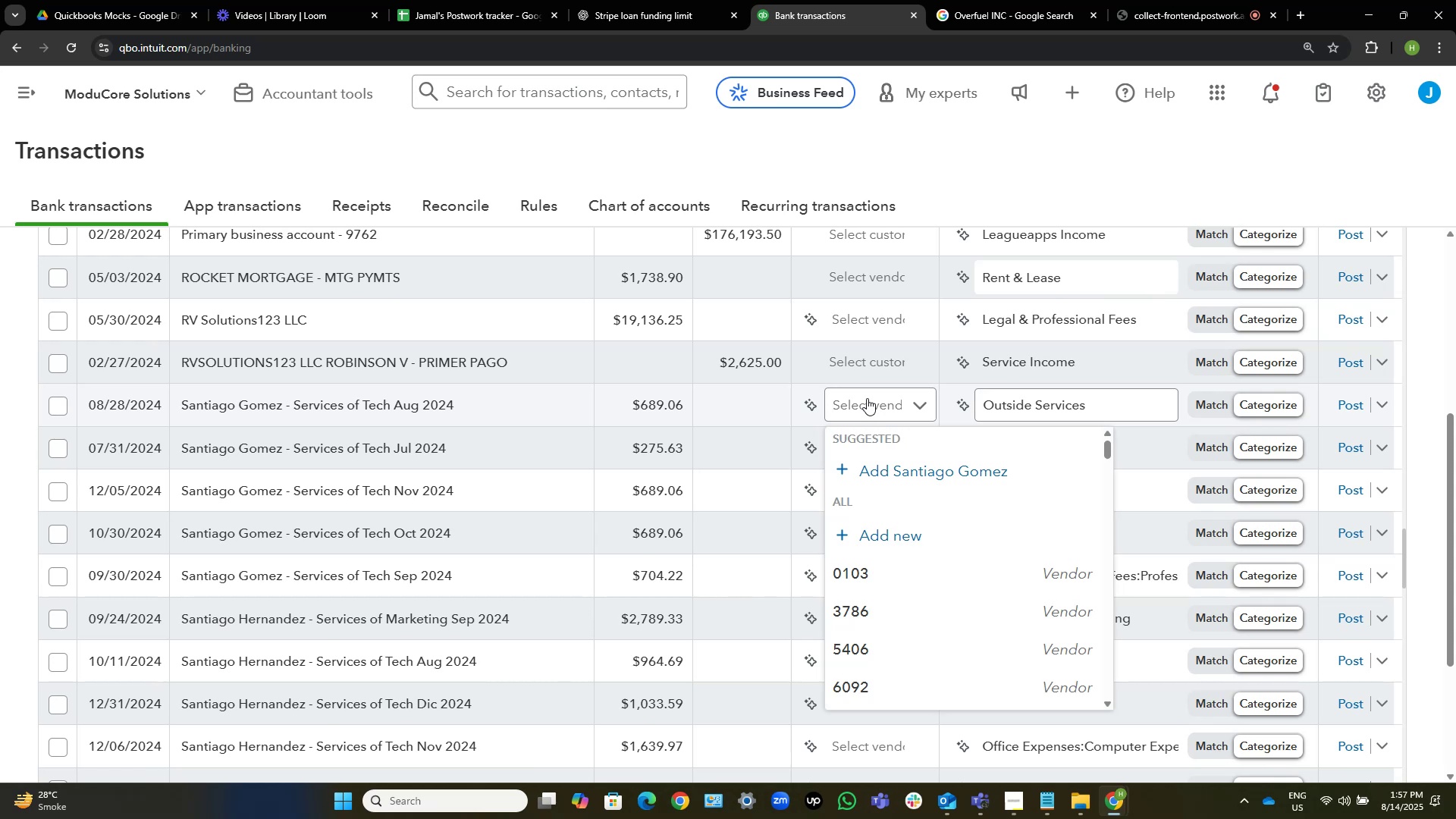 
type(sant)
 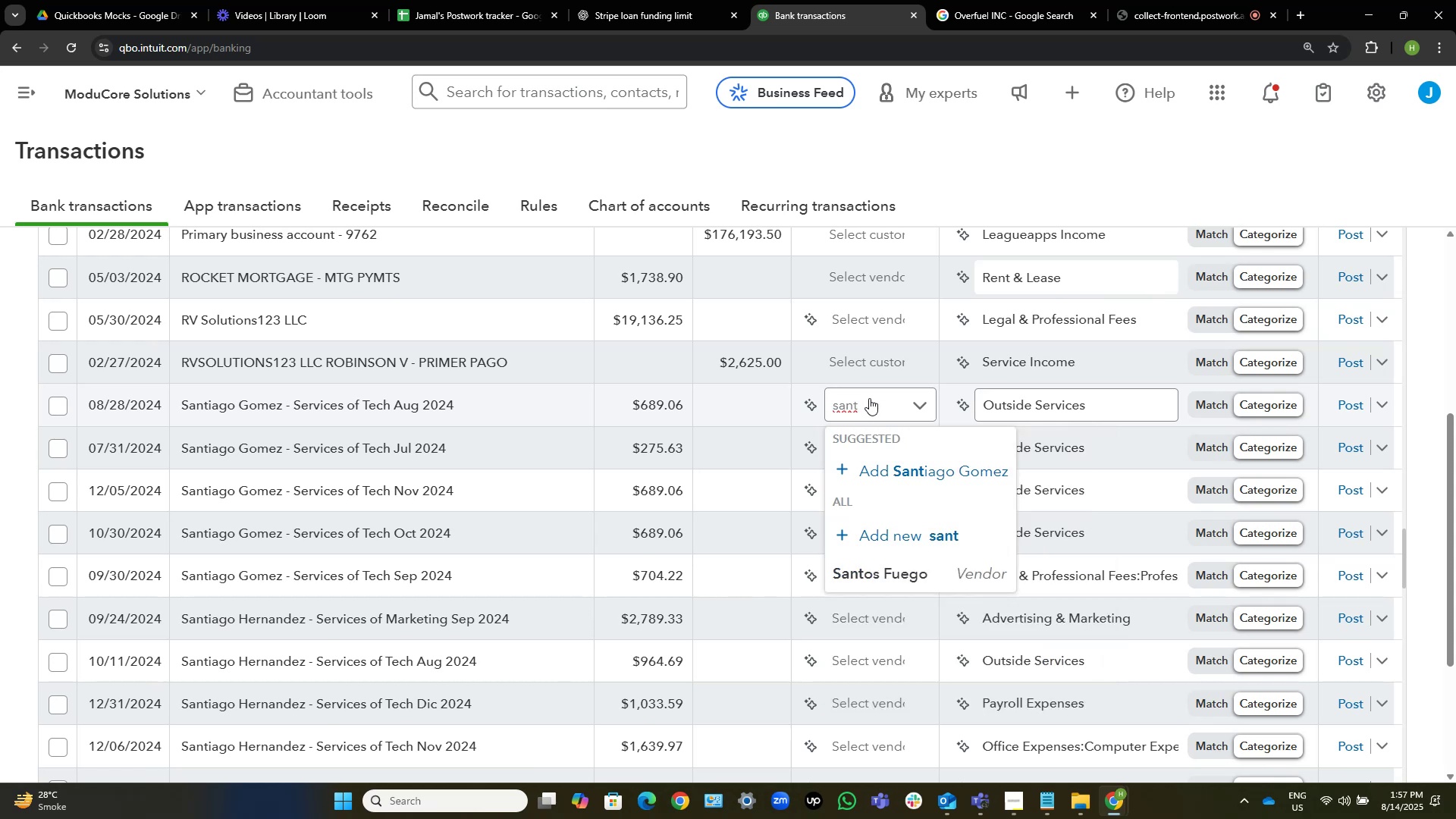 
wait(8.95)
 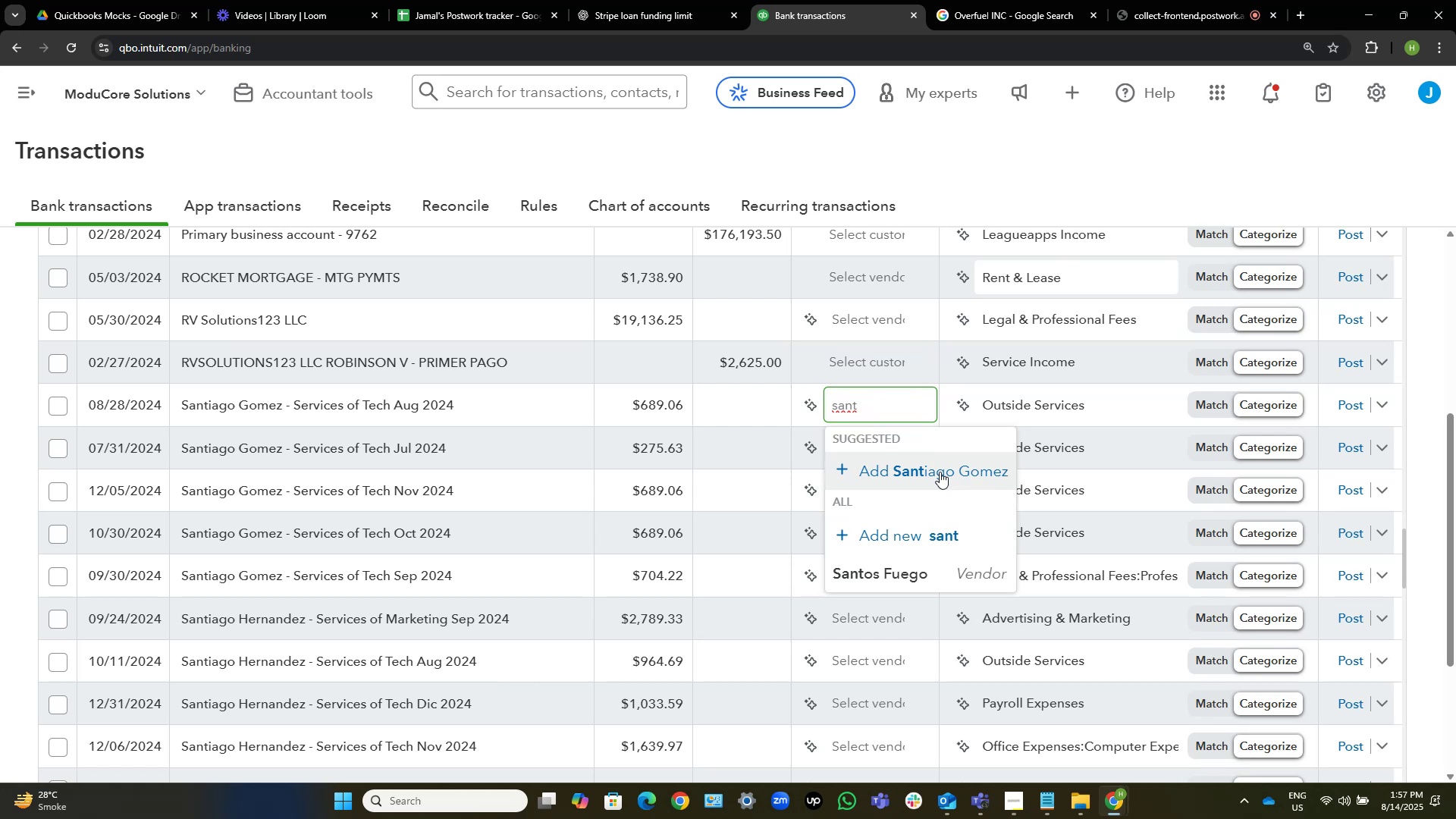 
key(Control+Shift+ArrowLeft)
 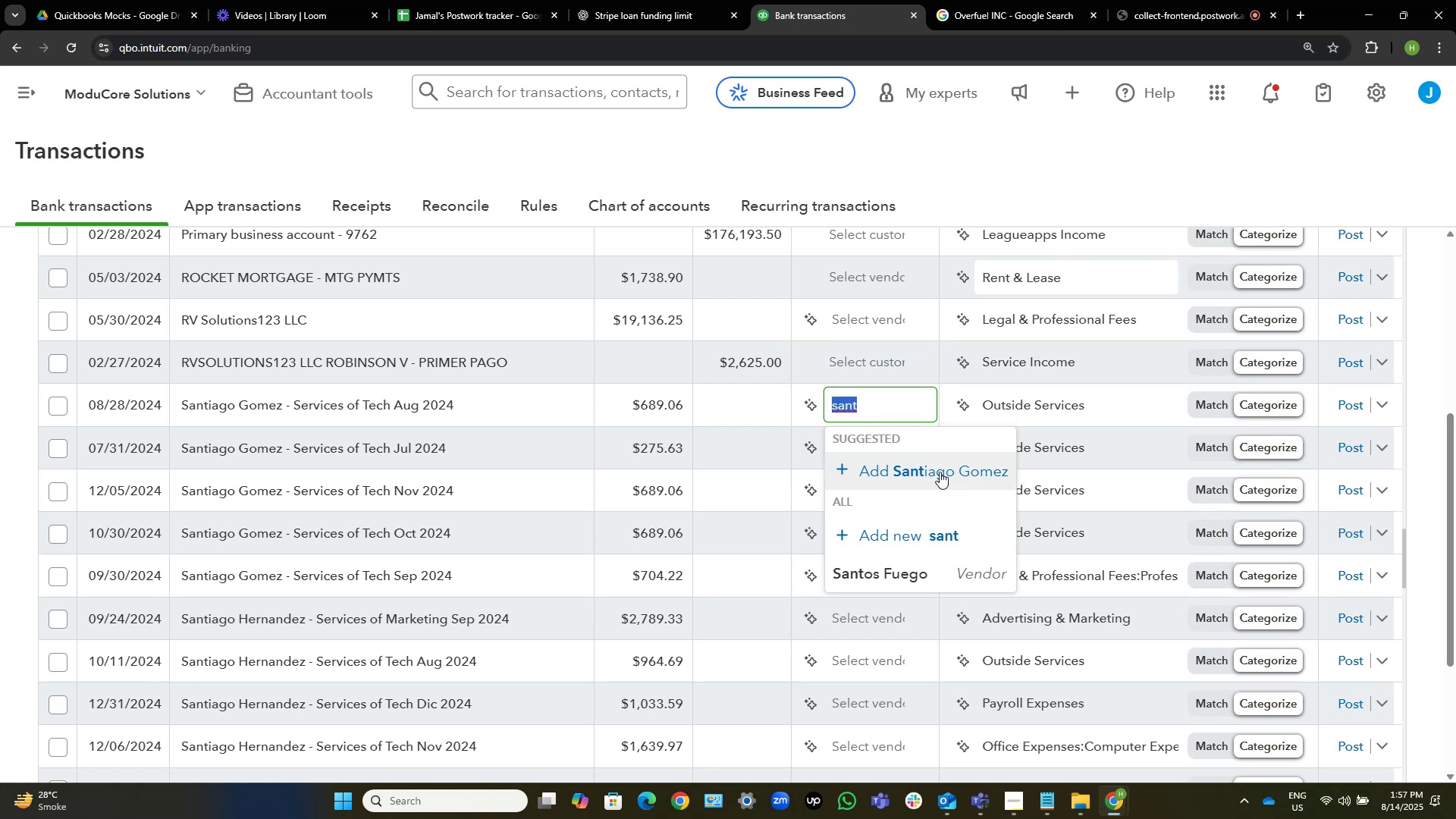 
type(gom)
 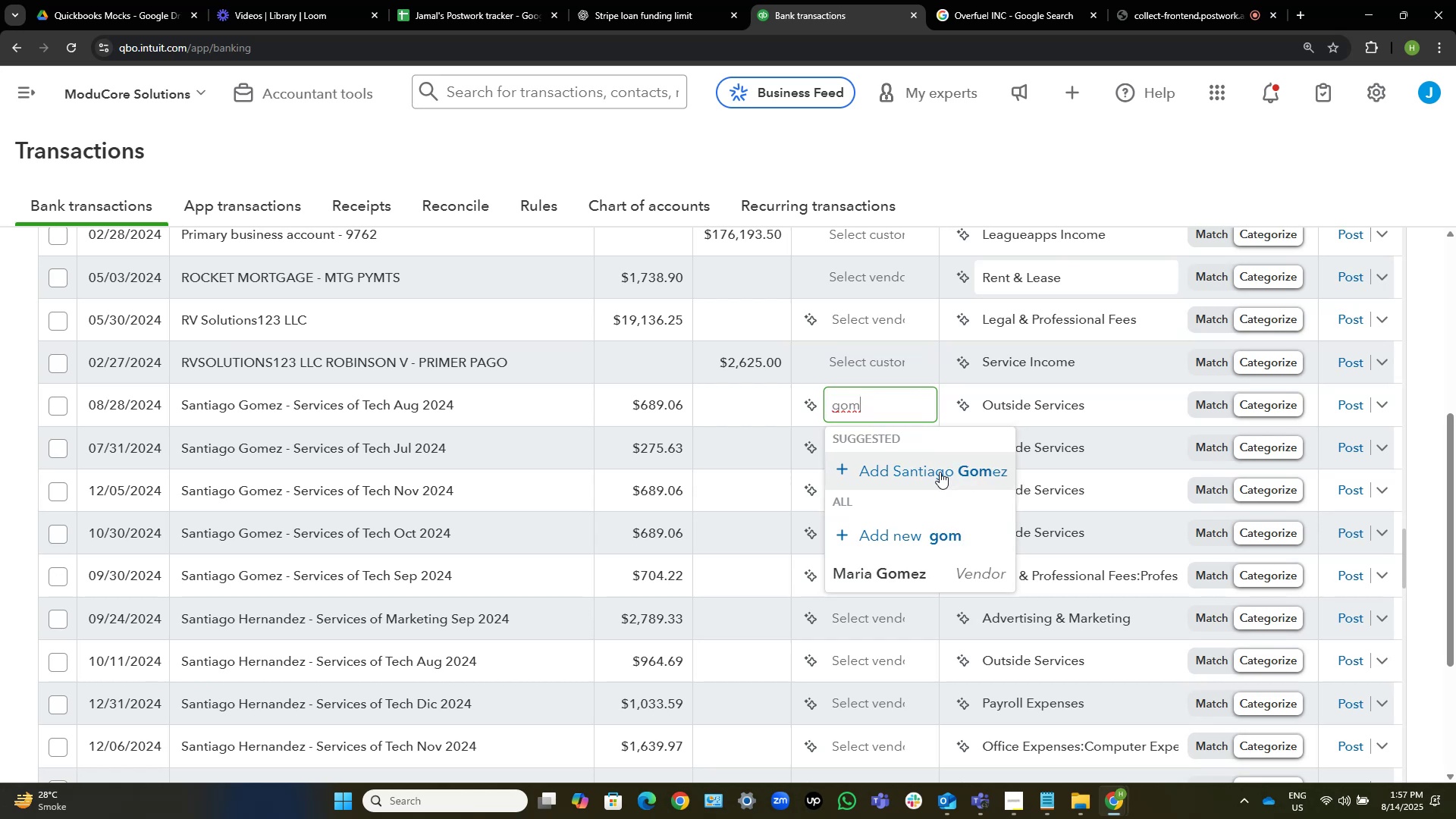 
hold_key(key=Backspace, duration=0.75)
 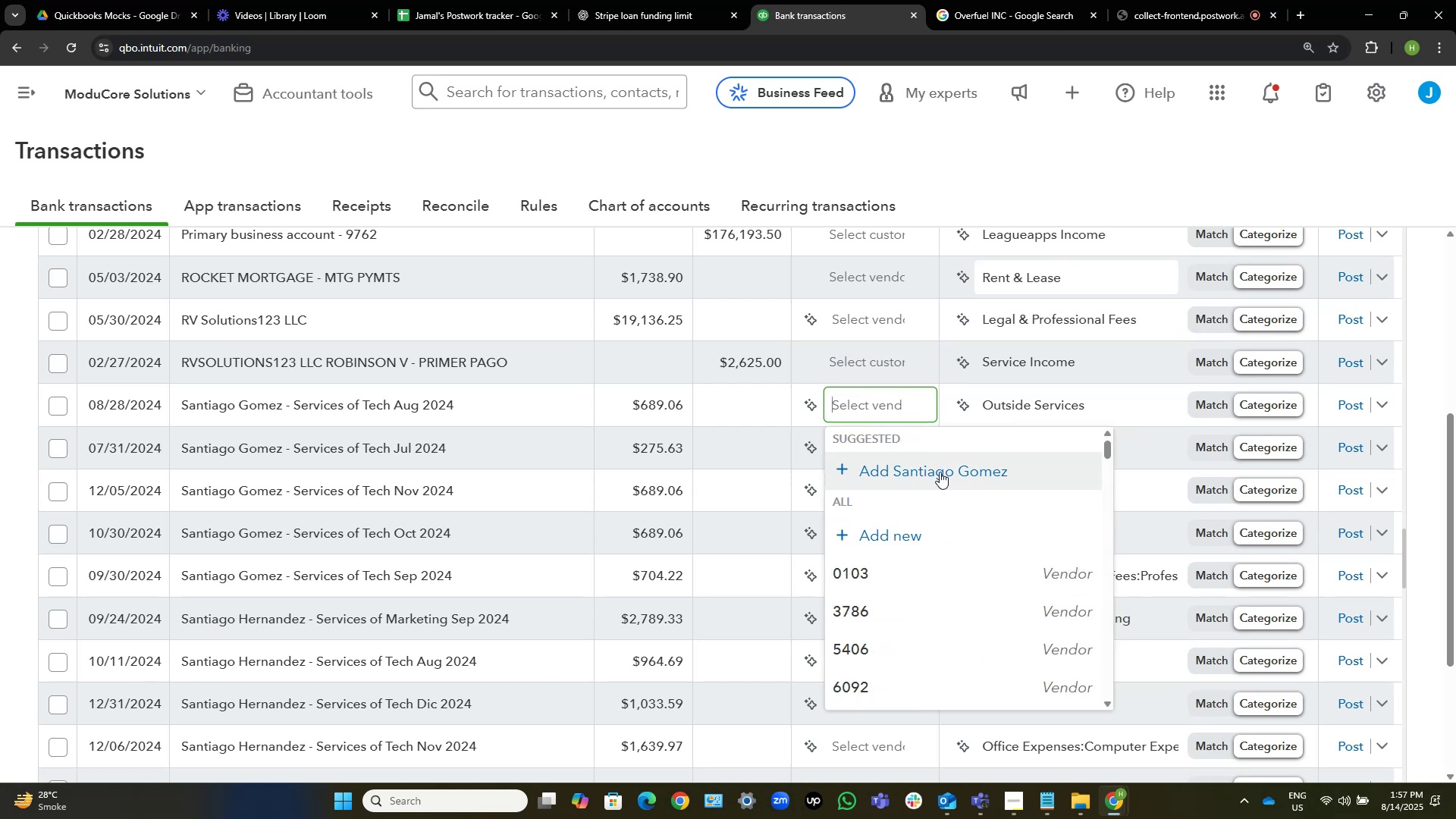 
left_click([940, 472])
 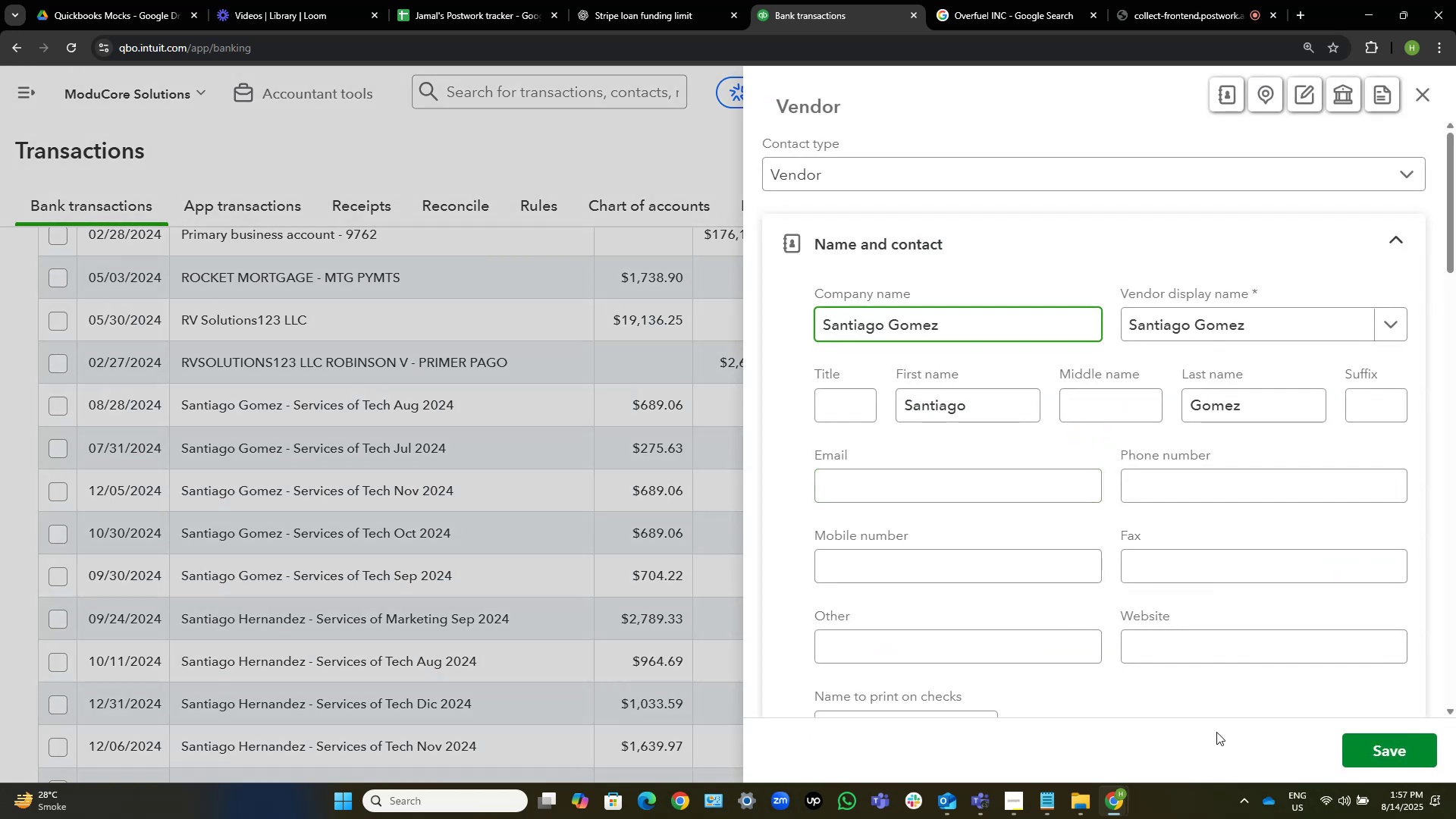 
left_click([1404, 745])
 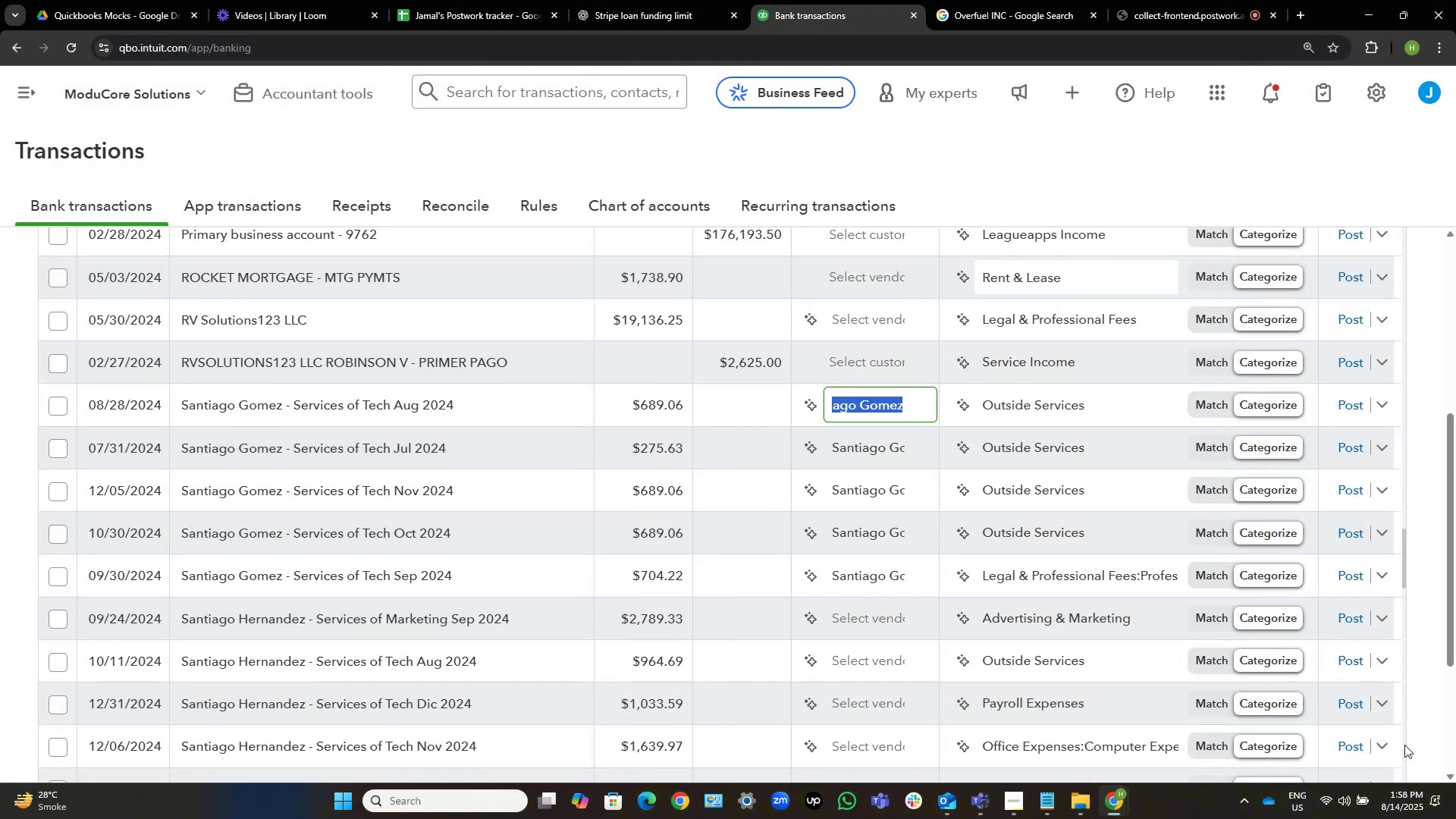 
wait(12.06)
 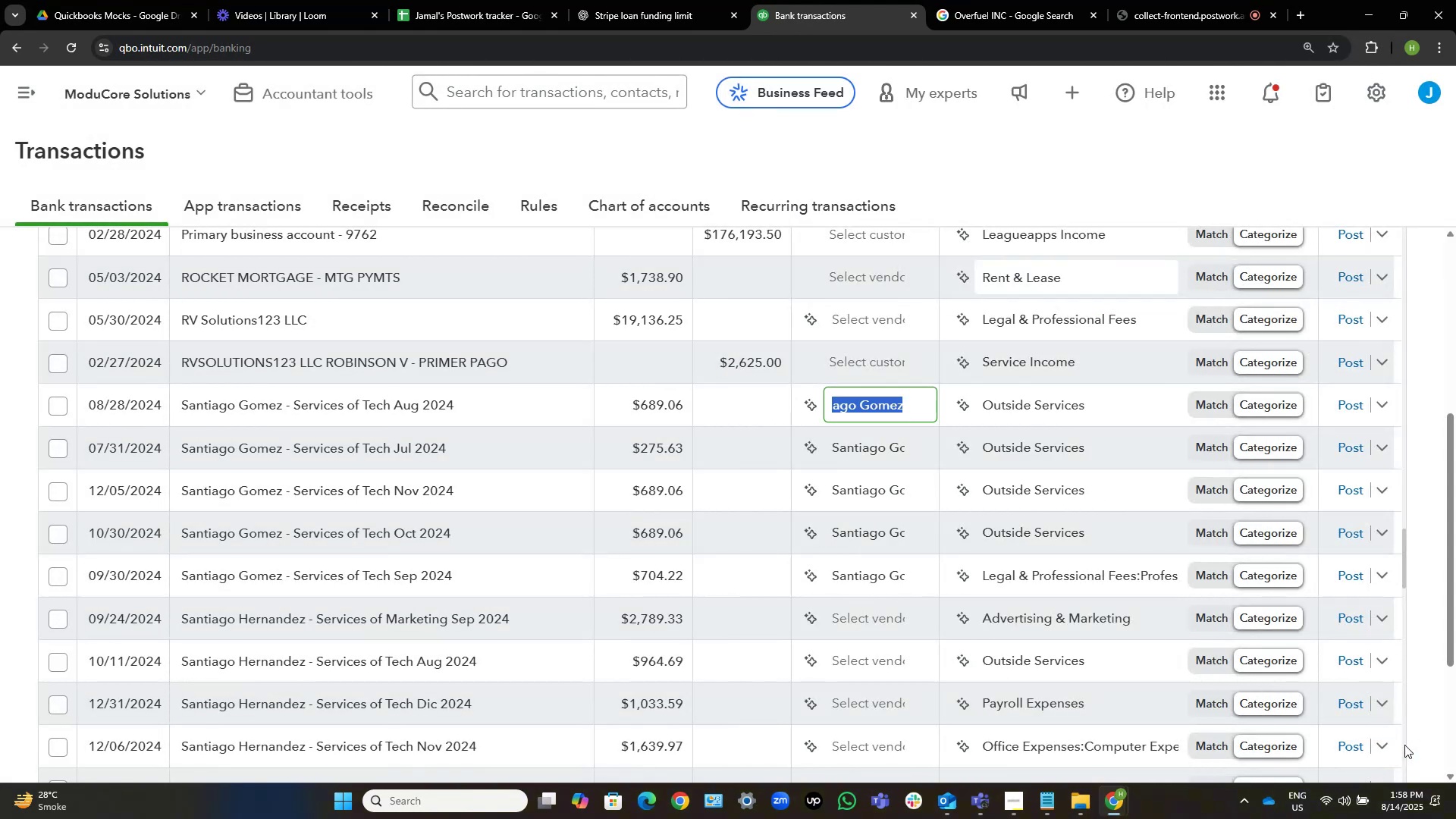 
left_click([1088, 407])
 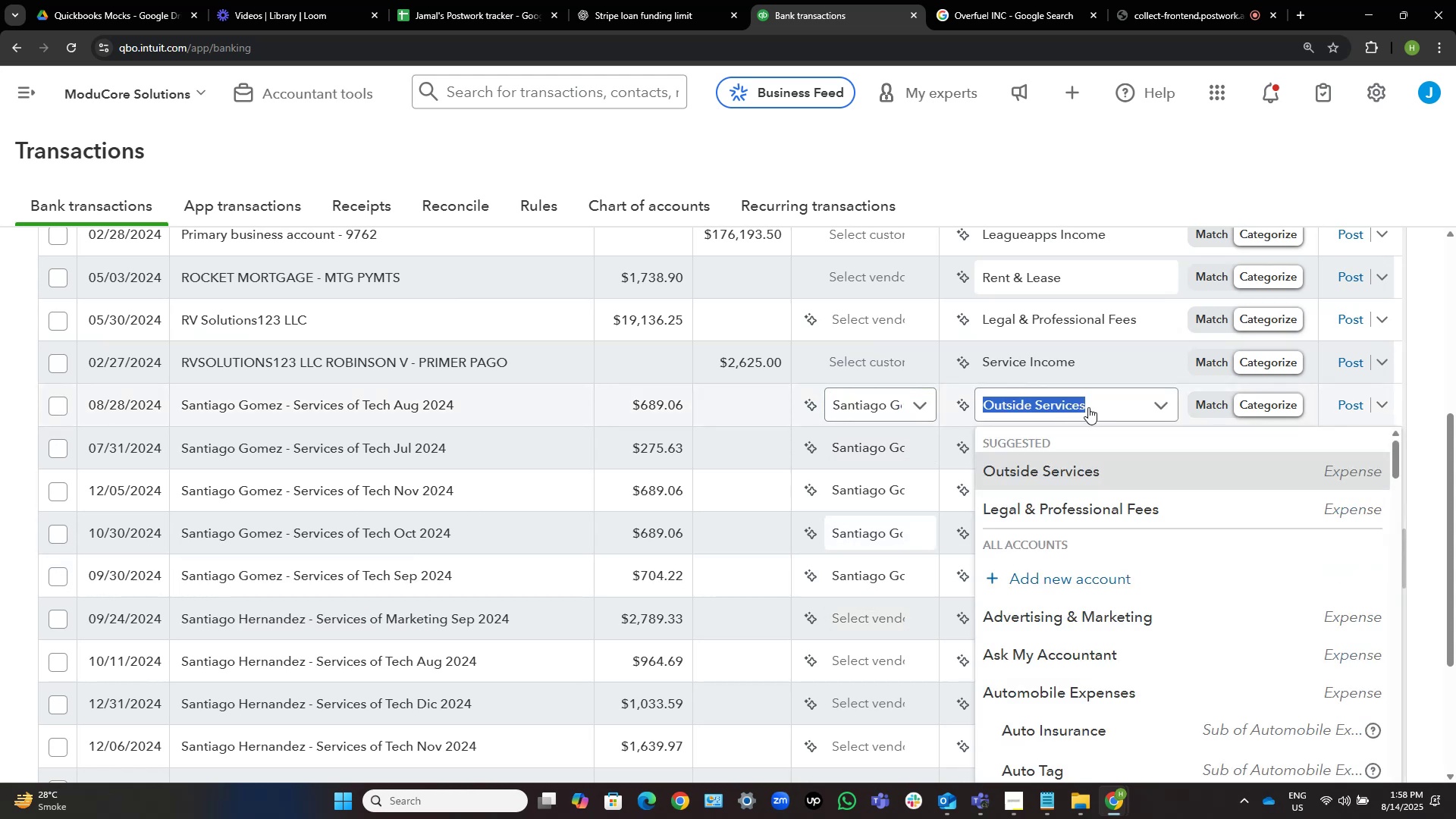 
type(cont)
 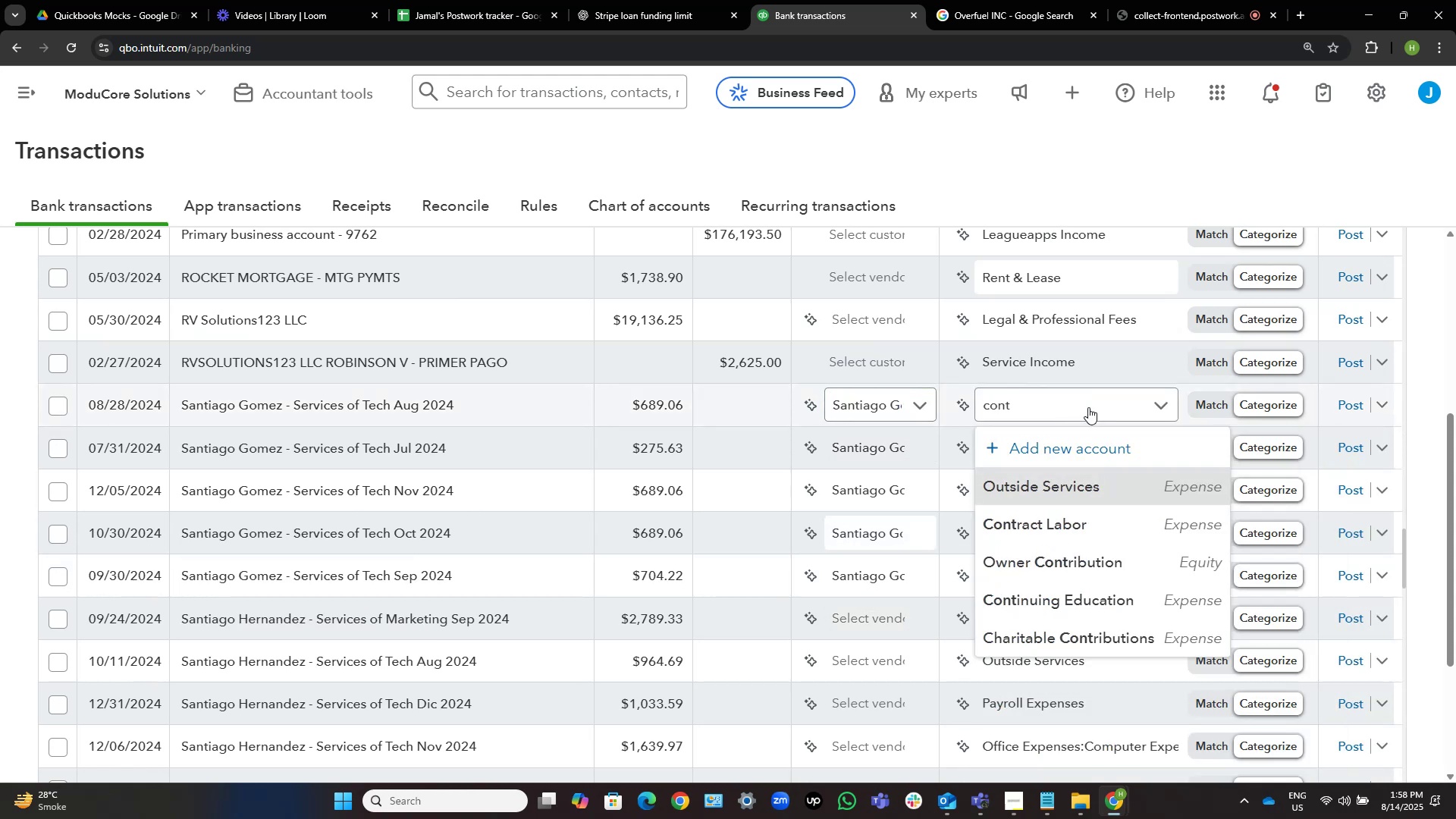 
key(Control+Shift+ArrowLeft)
 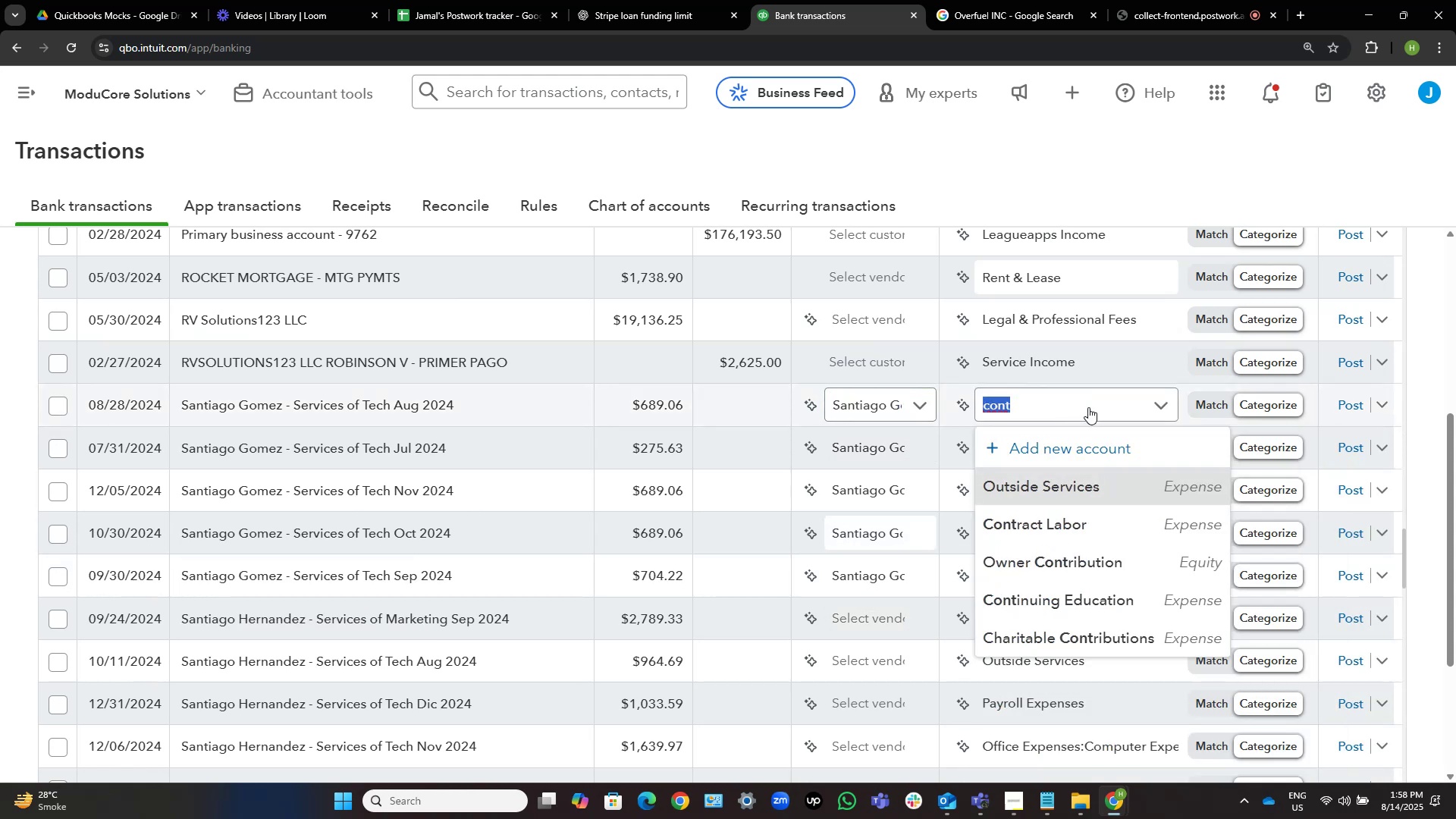 
key(Control+C)
 